 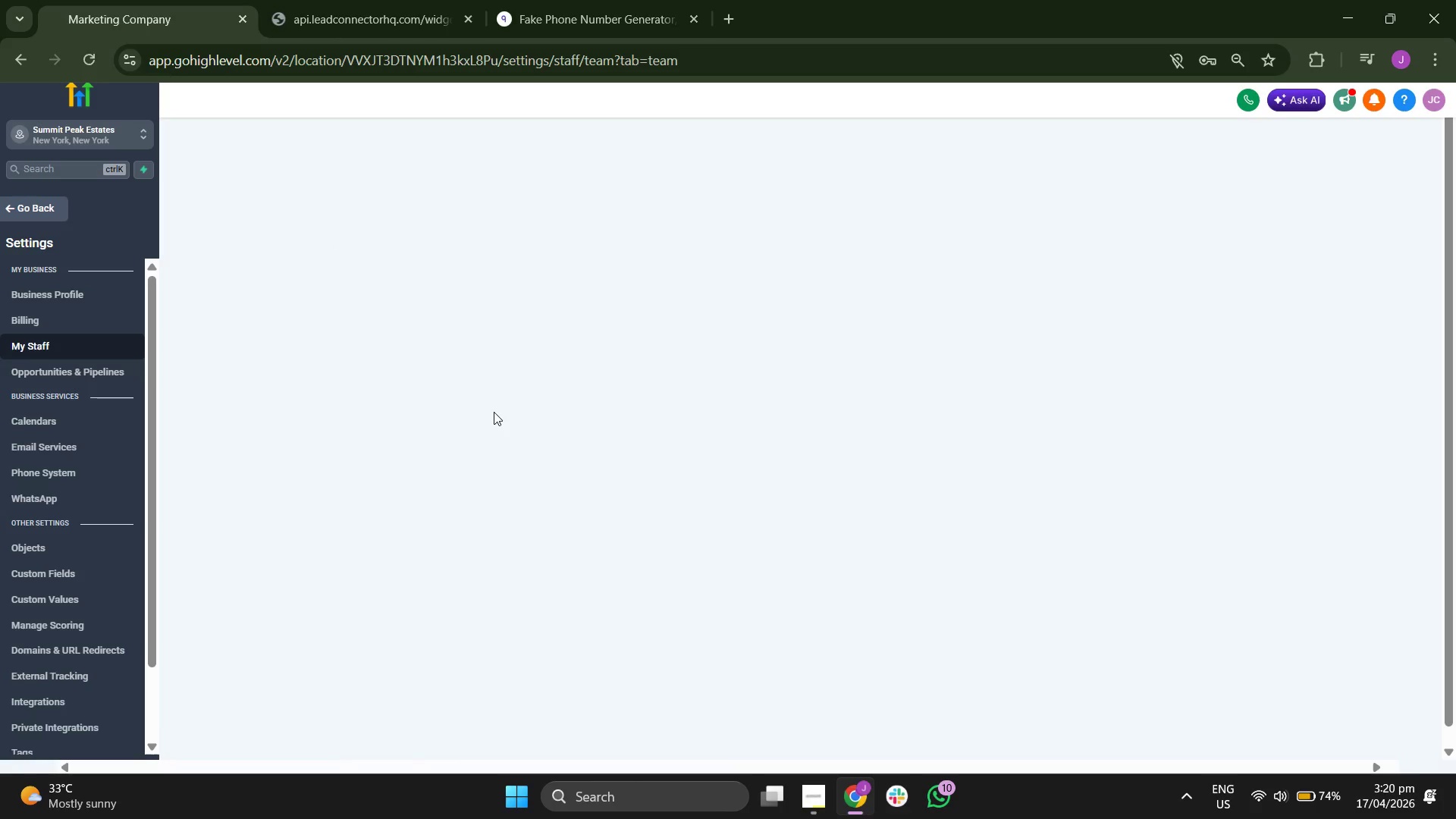 
left_click([1212, 276])
 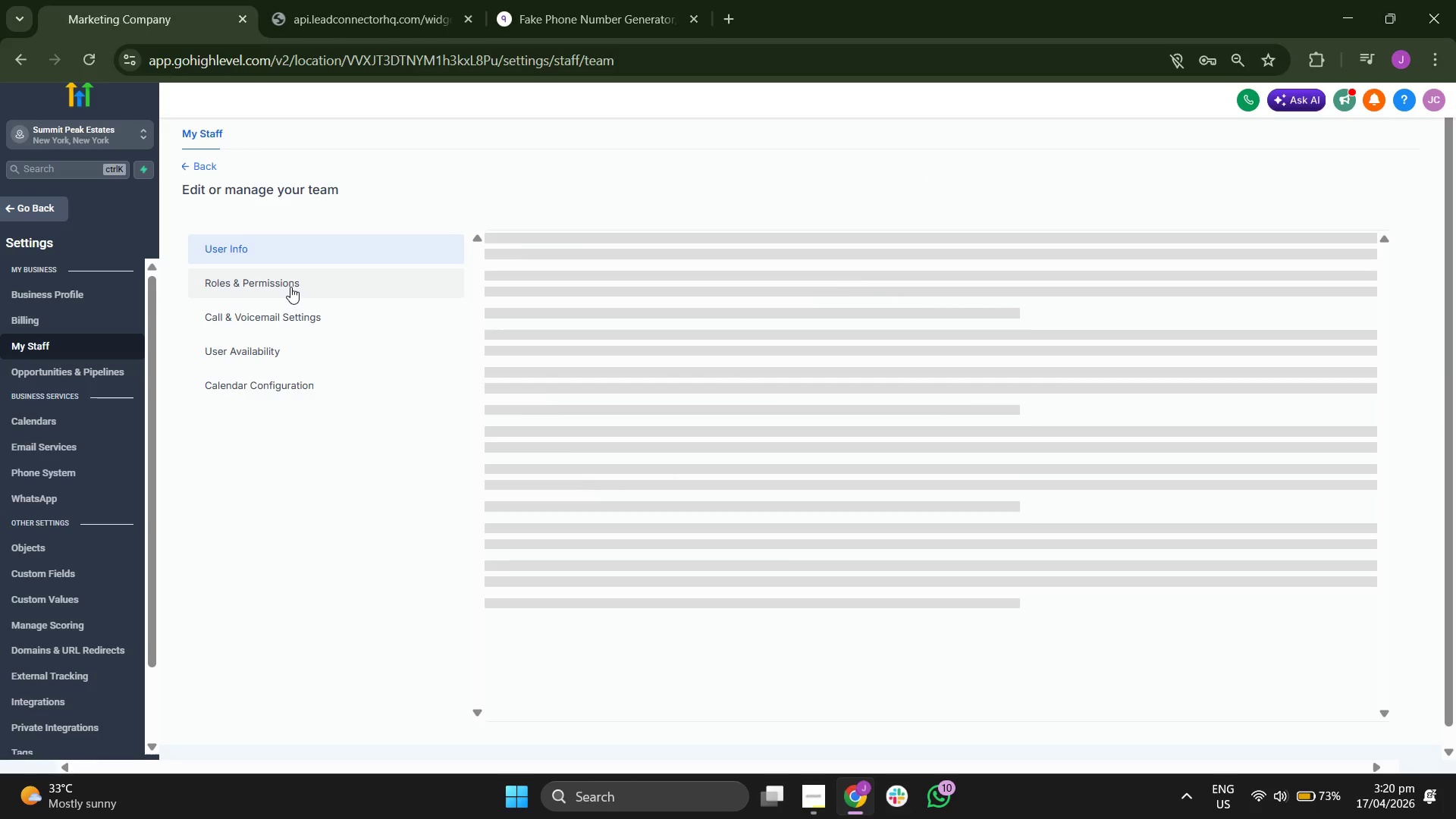 
left_click([290, 287])
 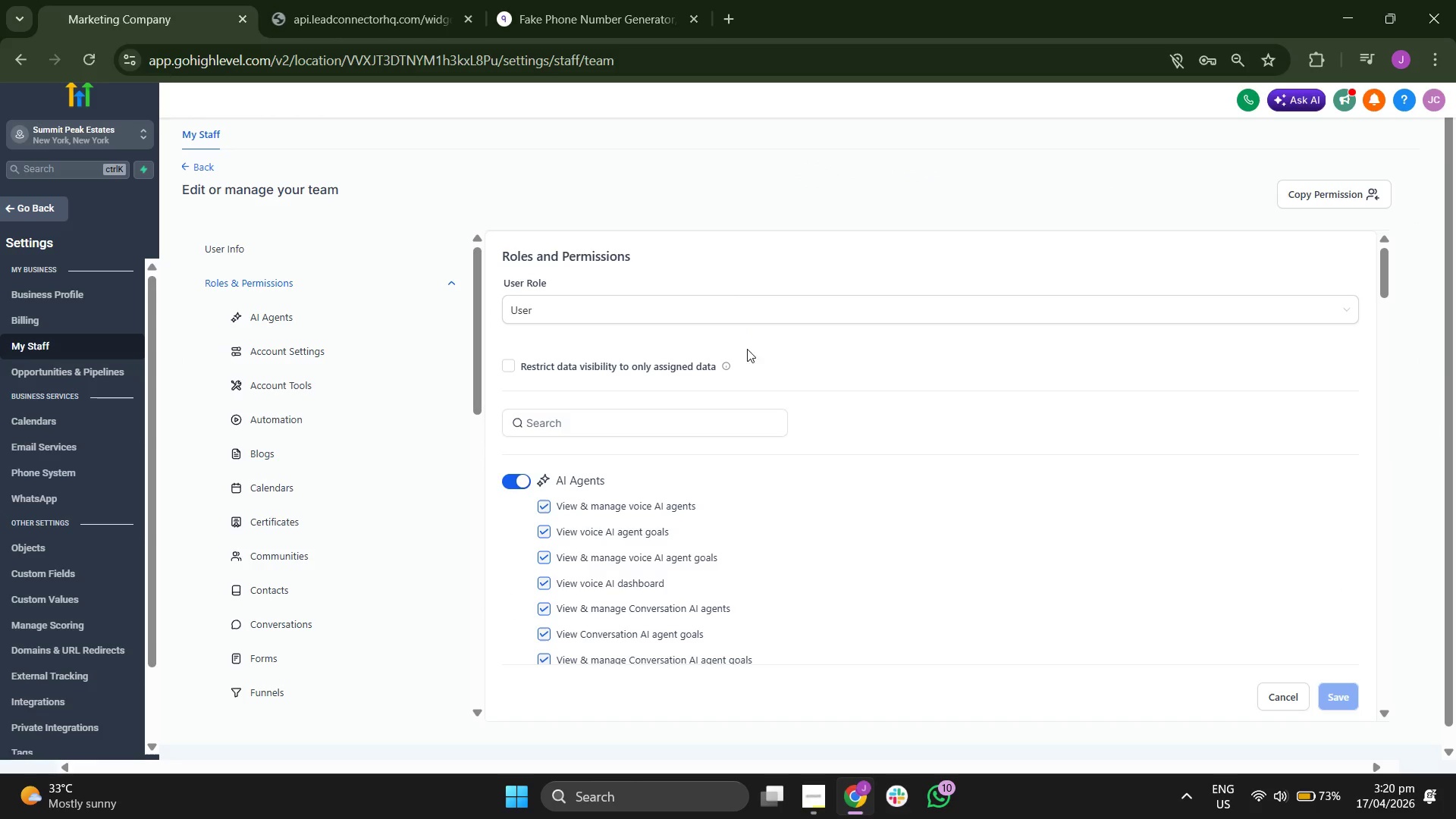 
scroll: coordinate [824, 457], scroll_direction: down, amount: 4.0
 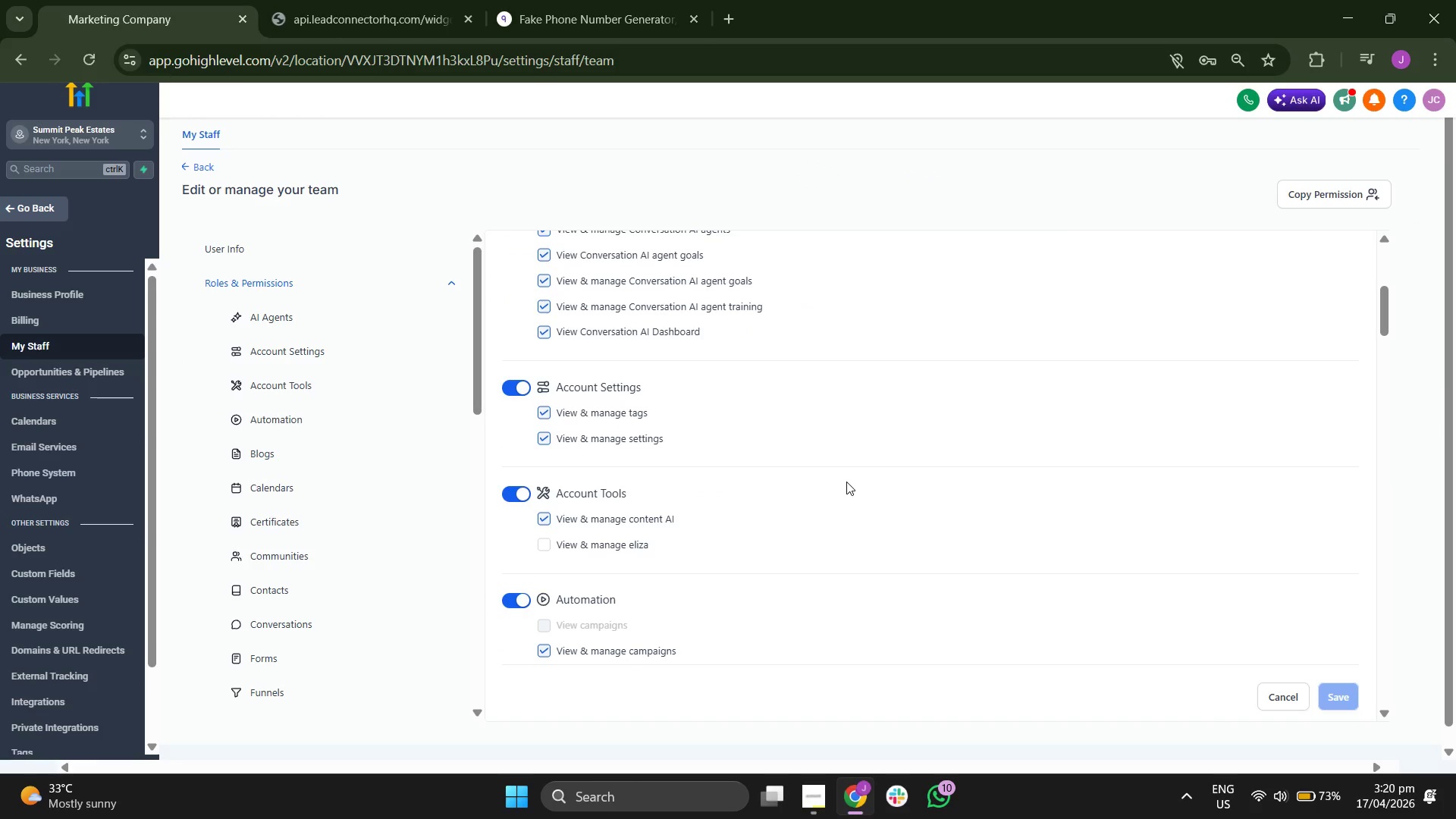 
scroll: coordinate [846, 482], scroll_direction: up, amount: 1.0
 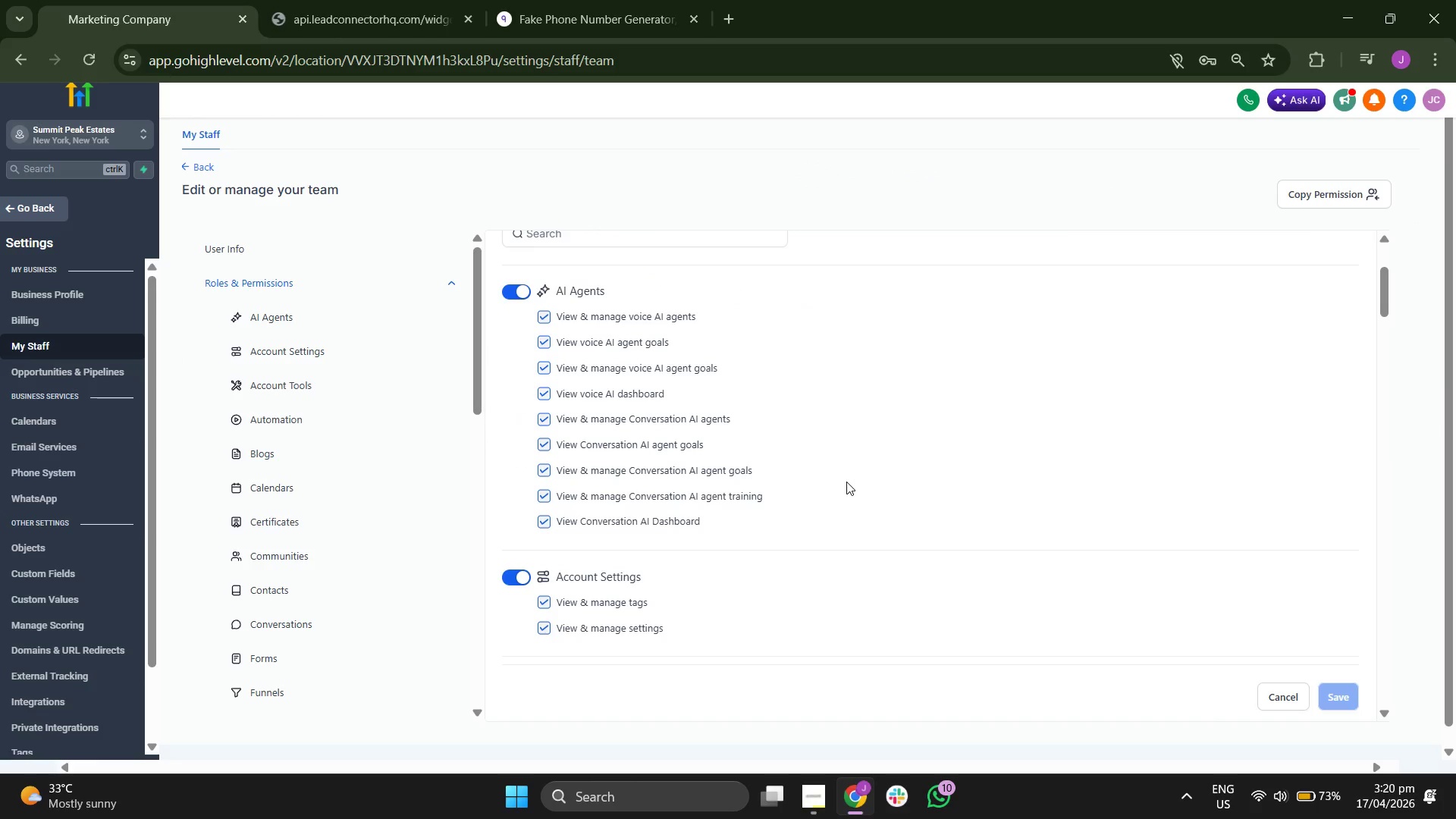 
scroll: coordinate [846, 482], scroll_direction: none, amount: 0.0
 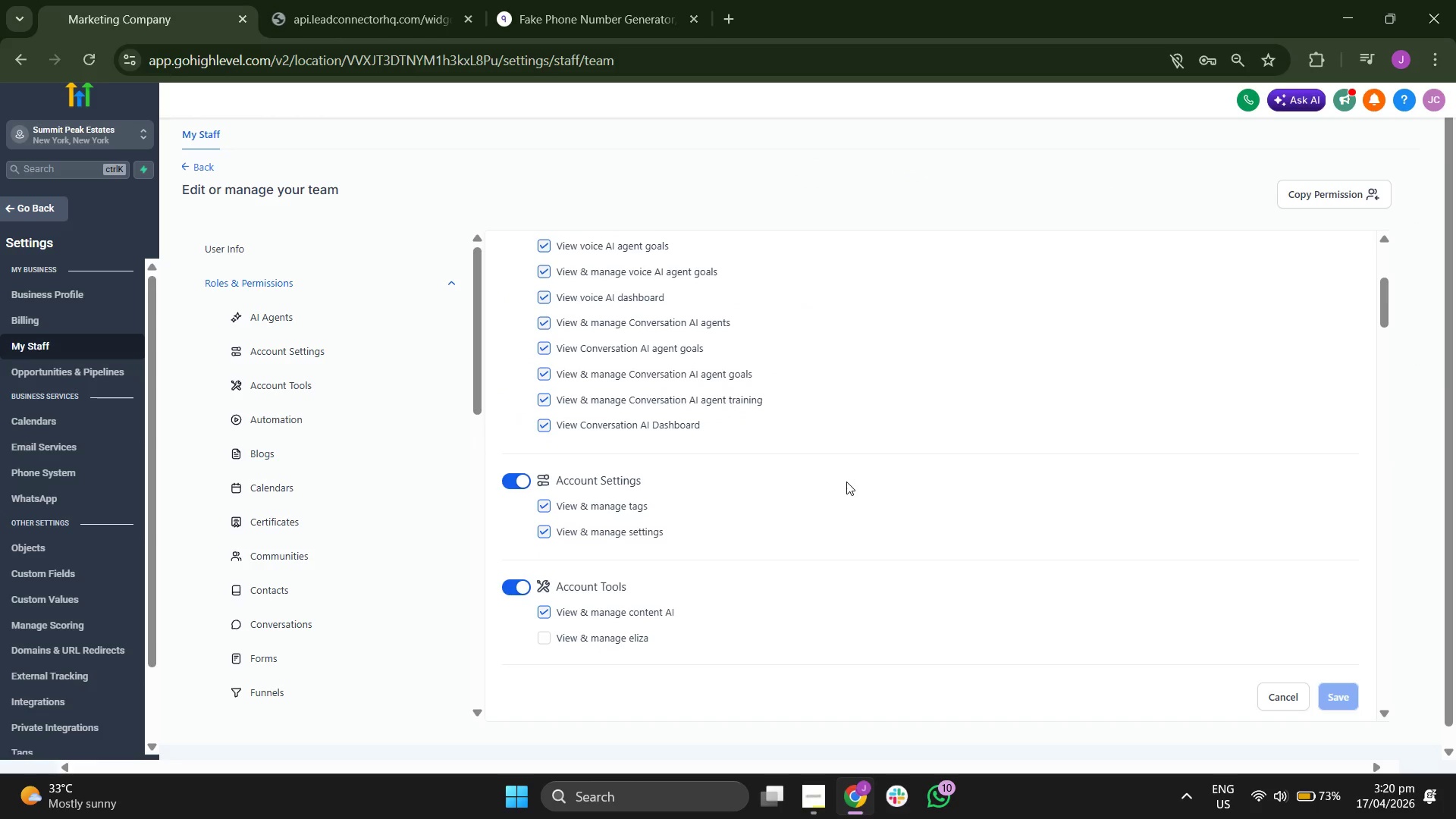 
scroll: coordinate [846, 482], scroll_direction: down, amount: 2.0
 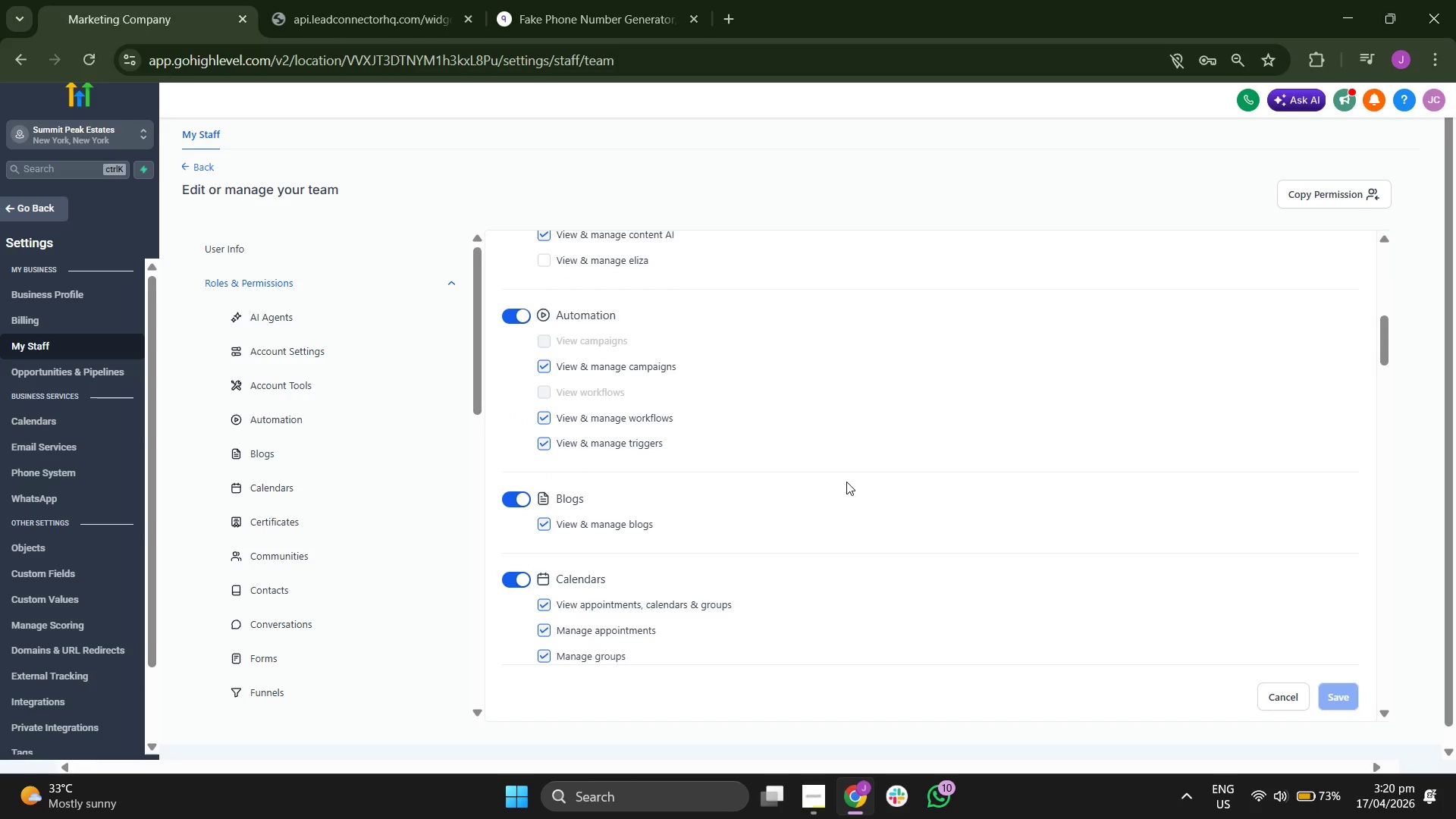 
scroll: coordinate [846, 482], scroll_direction: none, amount: 0.0
 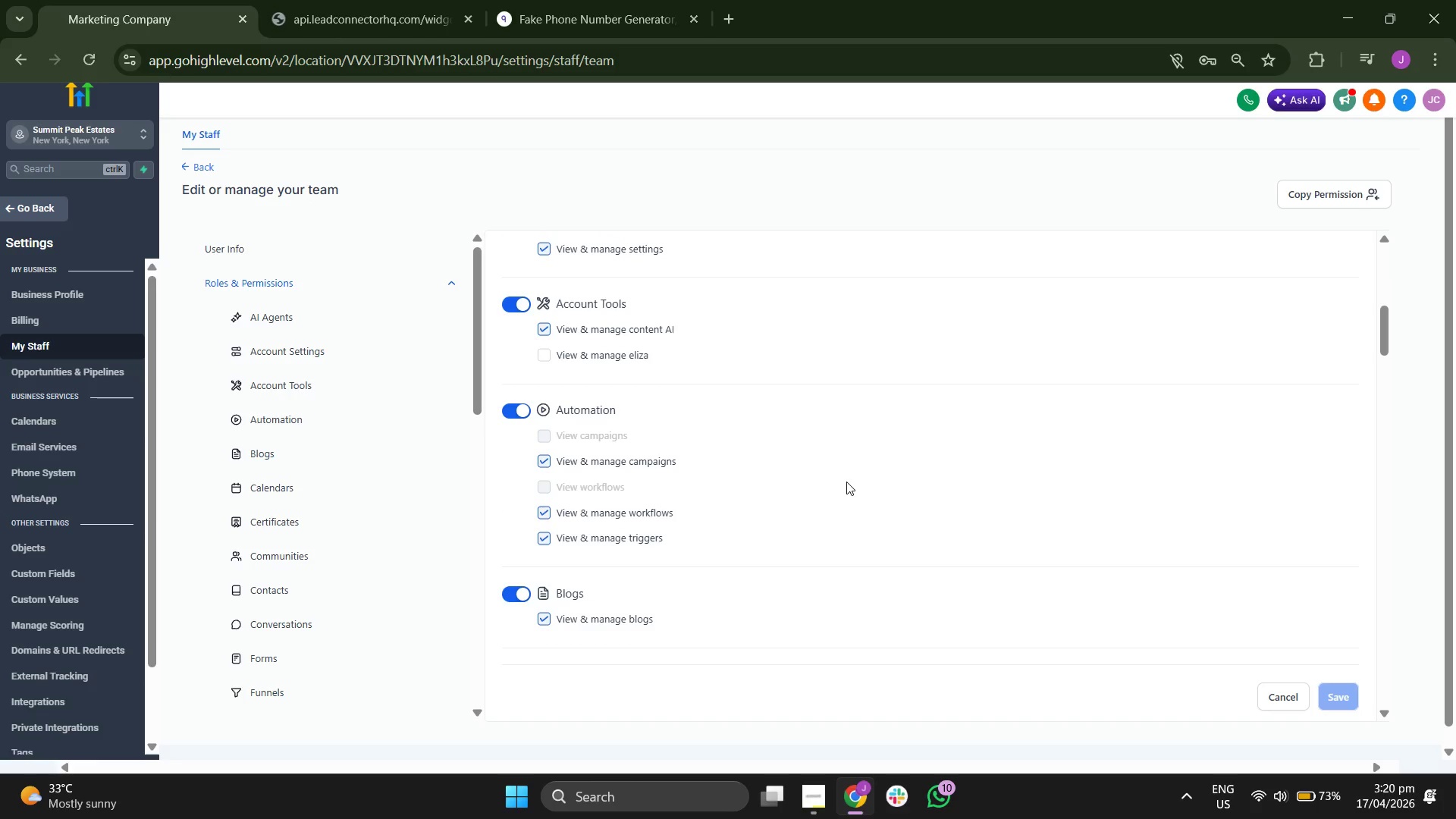 
scroll: coordinate [846, 482], scroll_direction: up, amount: 1.0
 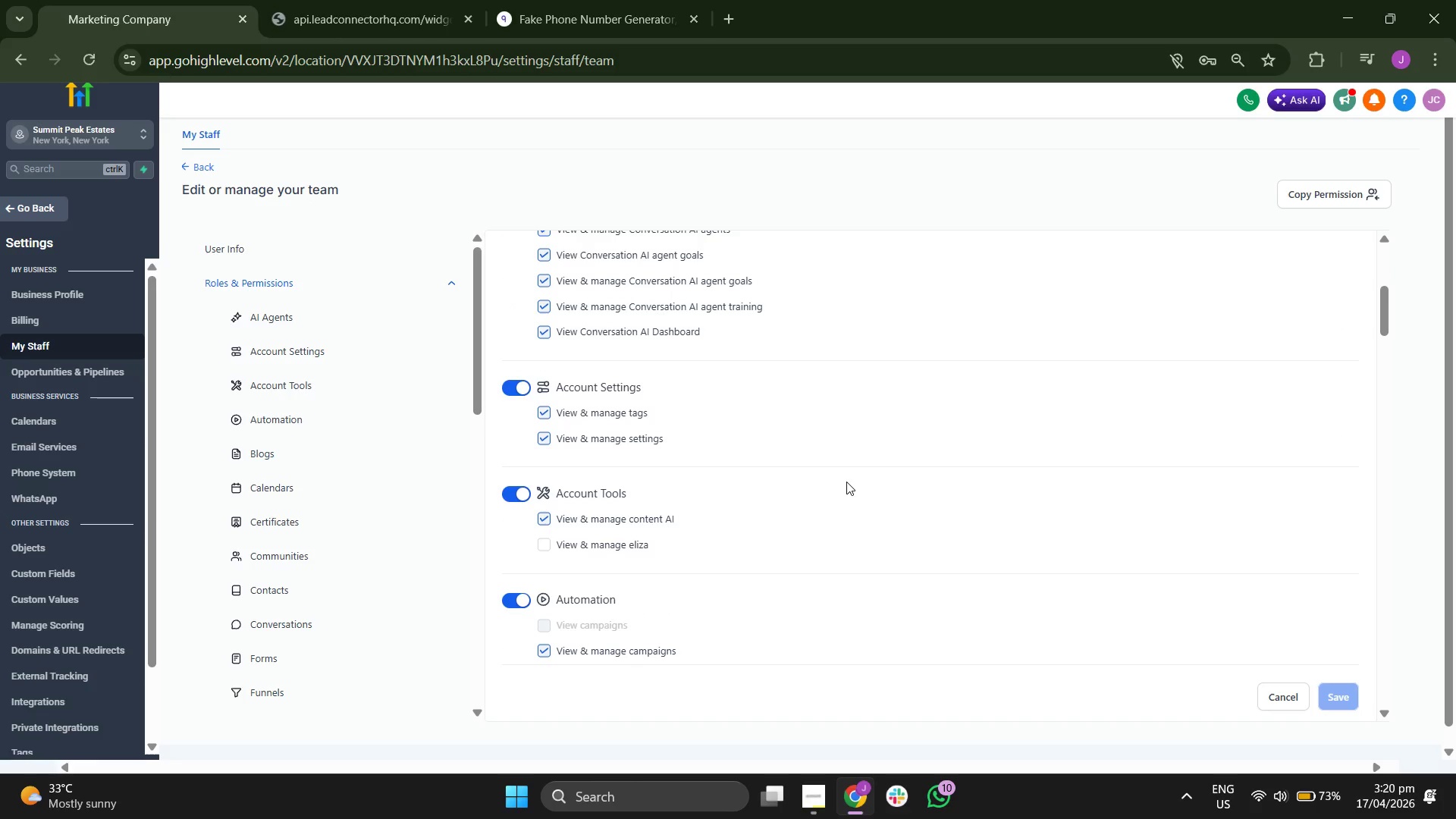 
scroll: coordinate [846, 482], scroll_direction: none, amount: 0.0
 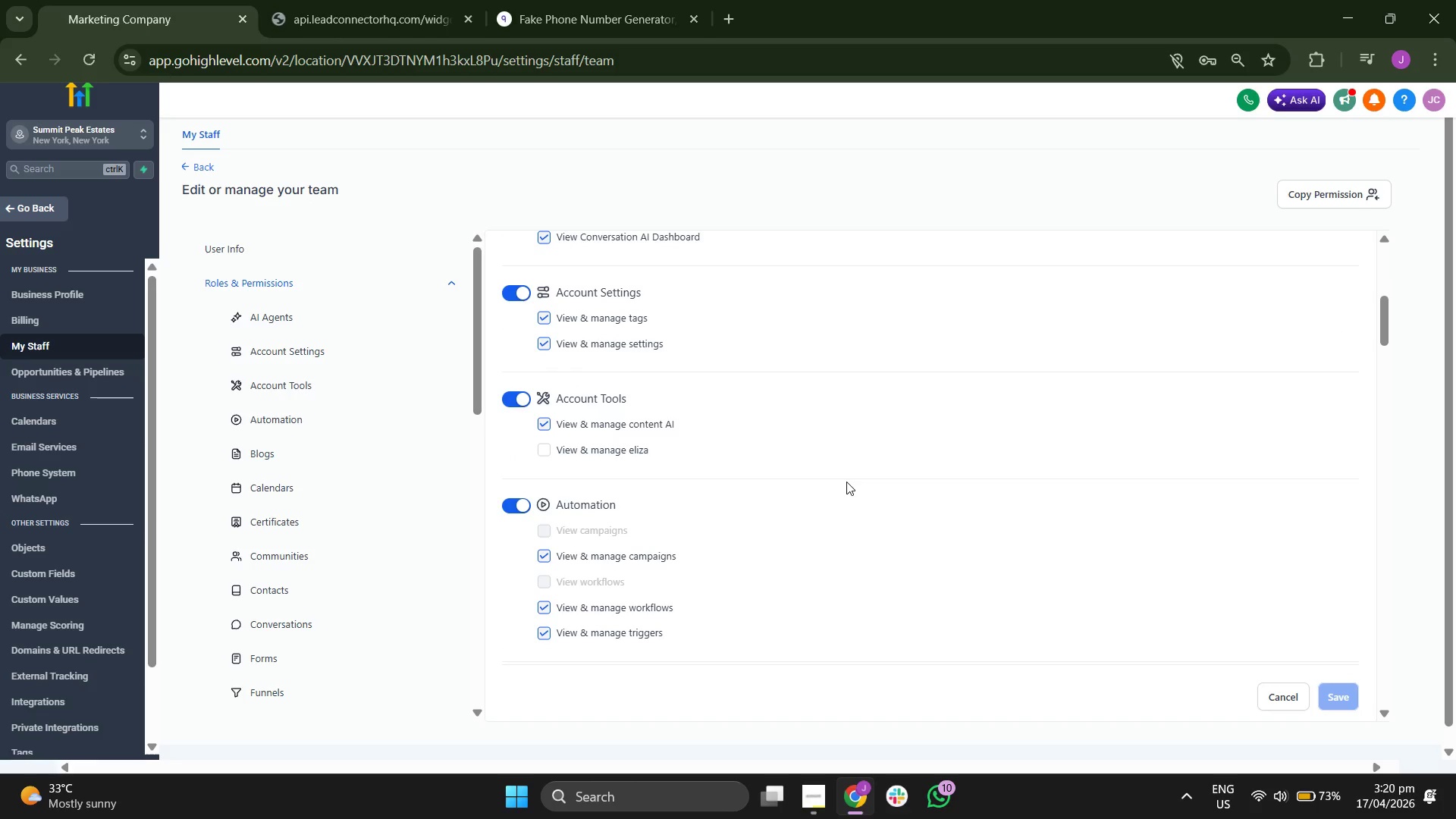 
scroll: coordinate [846, 482], scroll_direction: down, amount: 2.0
 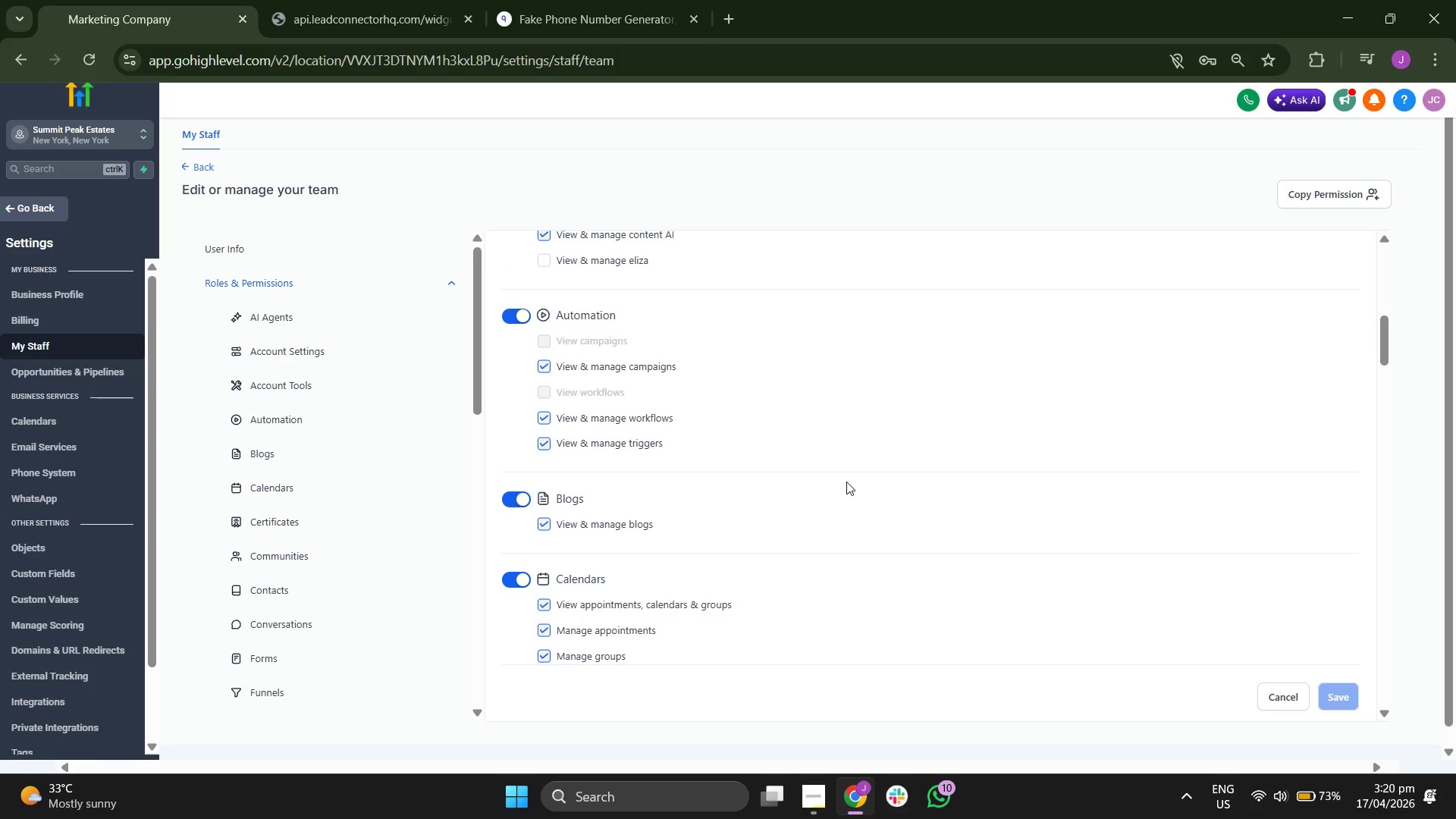 
scroll: coordinate [846, 482], scroll_direction: none, amount: 0.0
 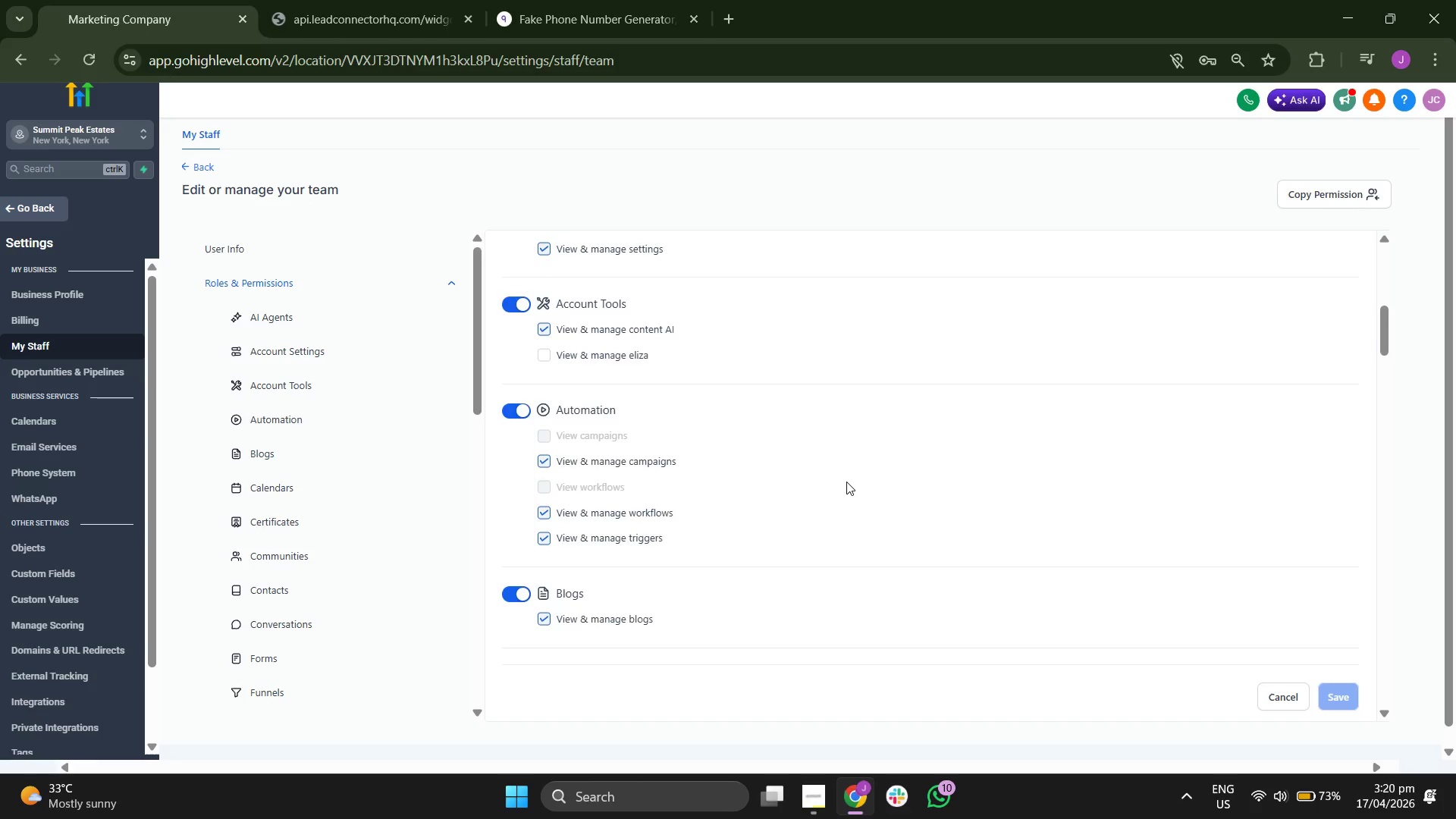 
scroll: coordinate [846, 482], scroll_direction: up, amount: 3.0
 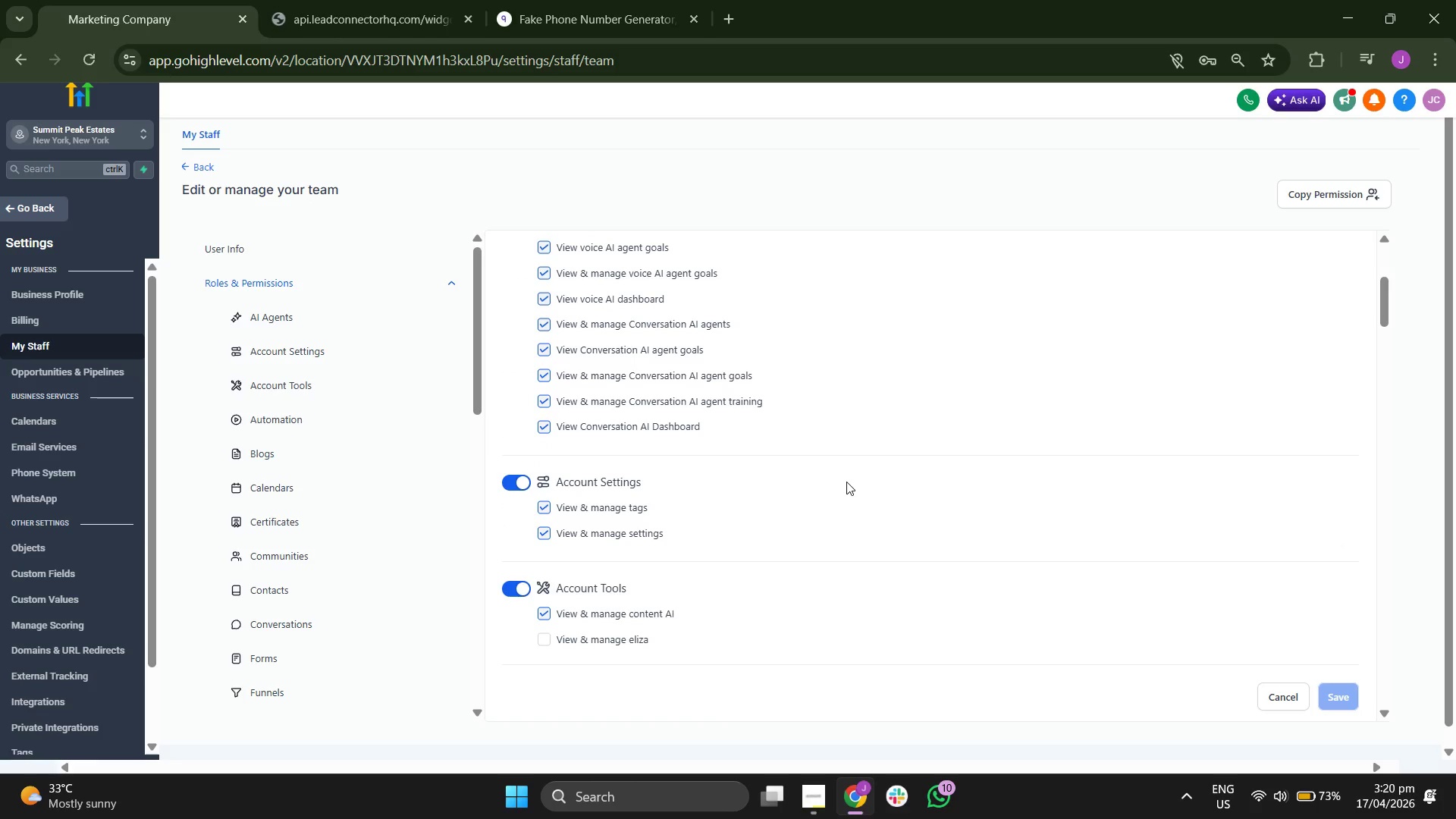 
scroll: coordinate [846, 482], scroll_direction: none, amount: 0.0
 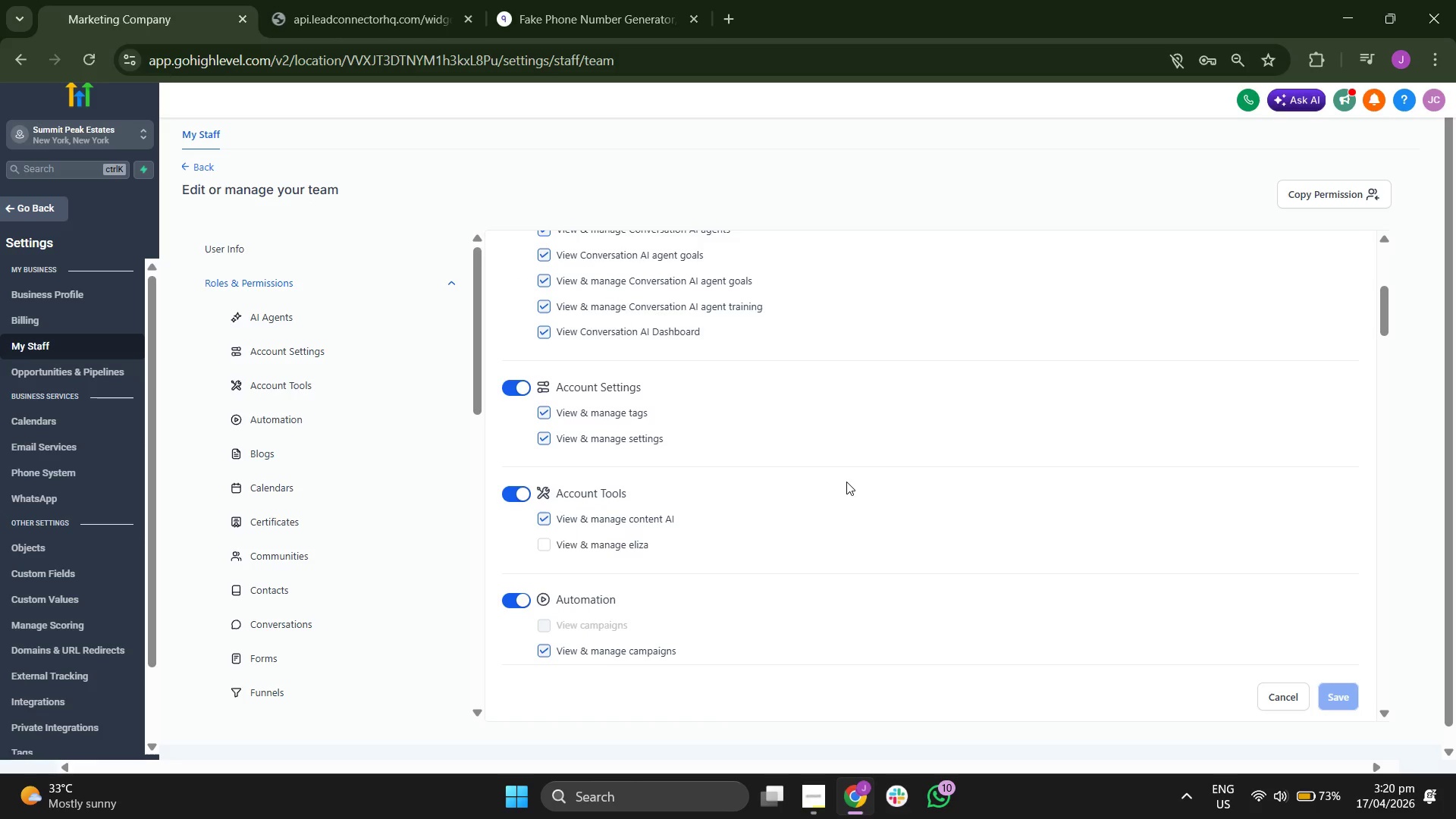 
scroll: coordinate [846, 482], scroll_direction: down, amount: 6.0
 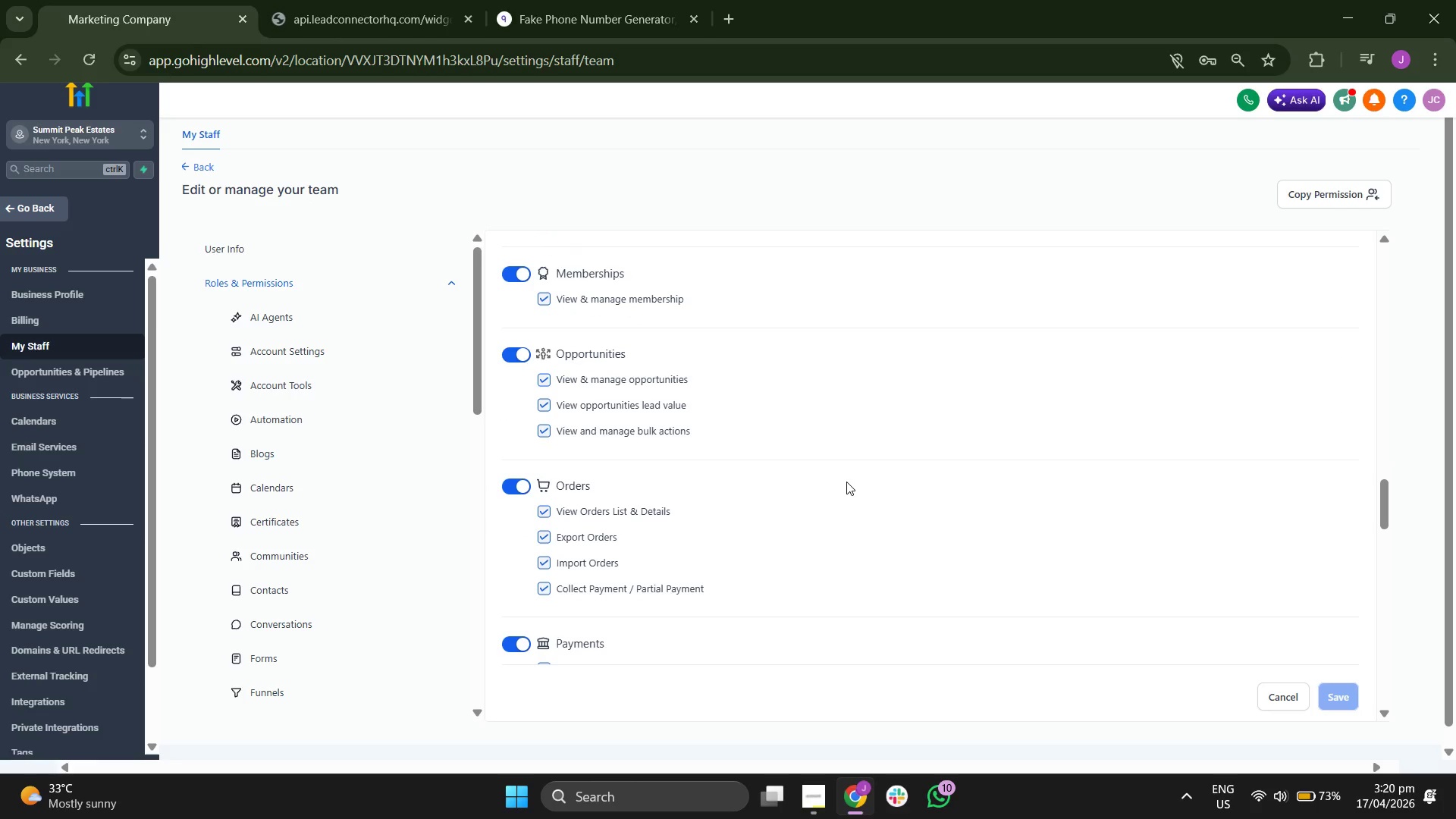 
scroll: coordinate [846, 482], scroll_direction: down, amount: 2.0
 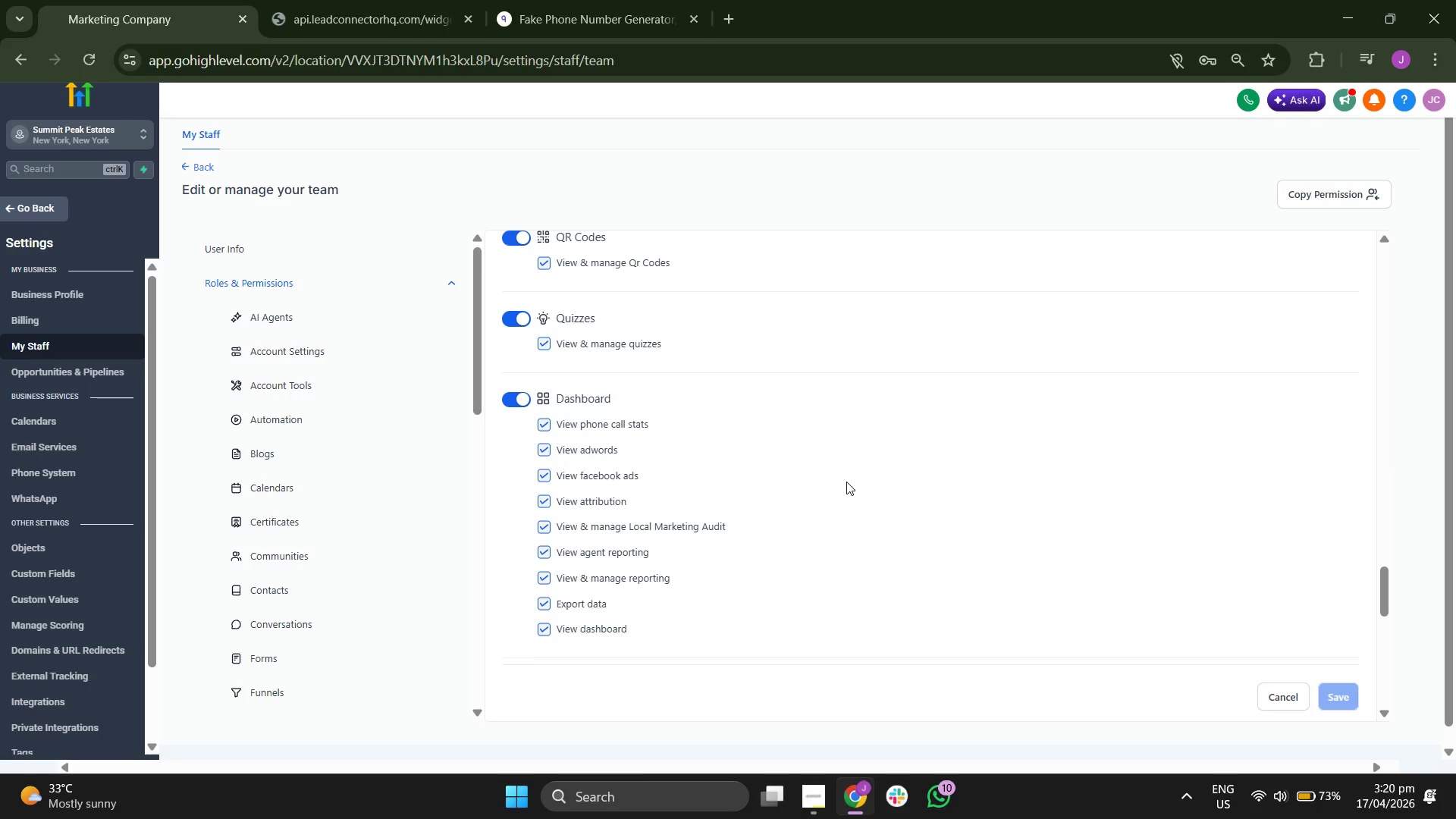 
scroll: coordinate [846, 482], scroll_direction: none, amount: 0.0
 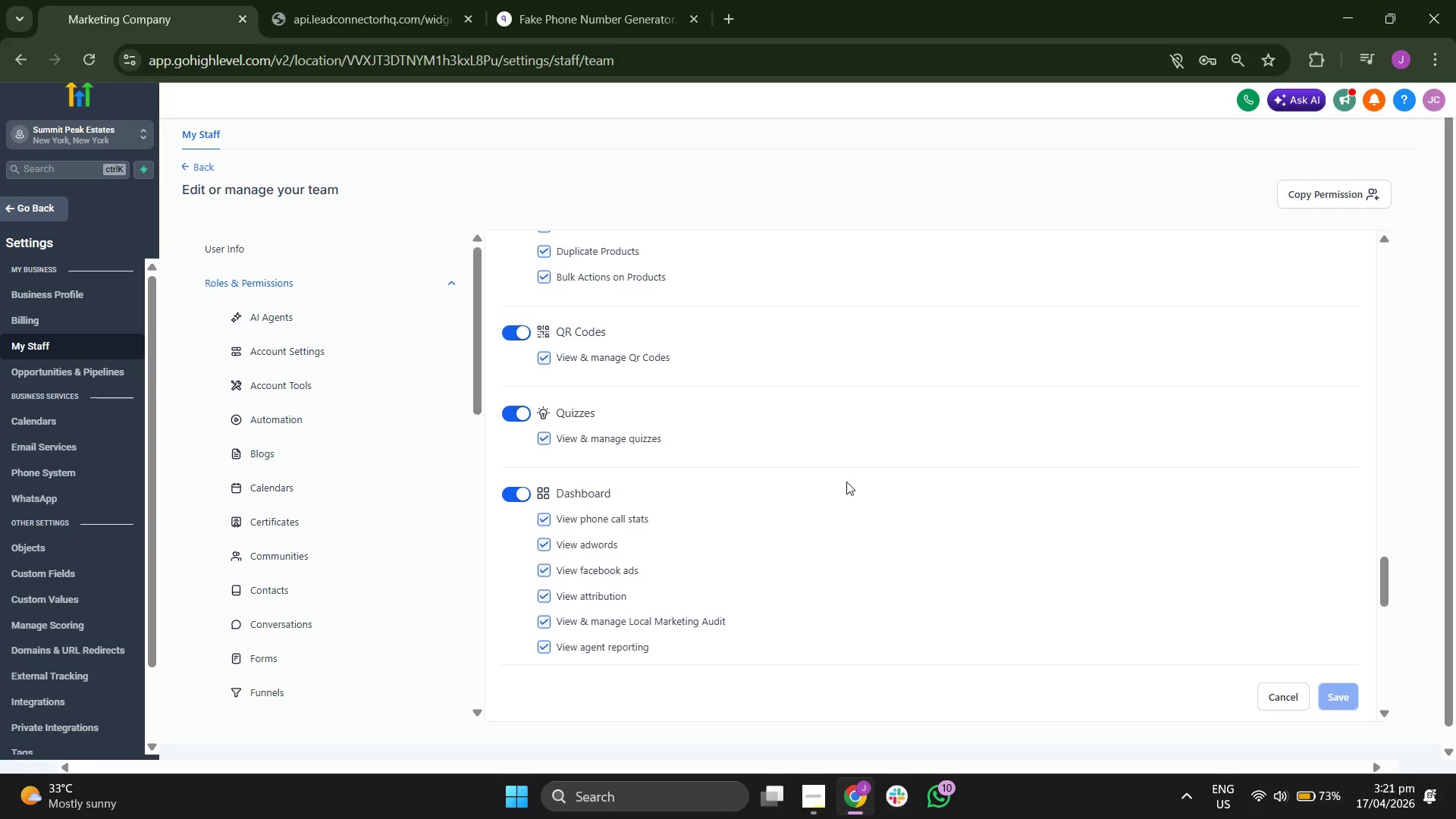 
scroll: coordinate [846, 482], scroll_direction: up, amount: 1.0
 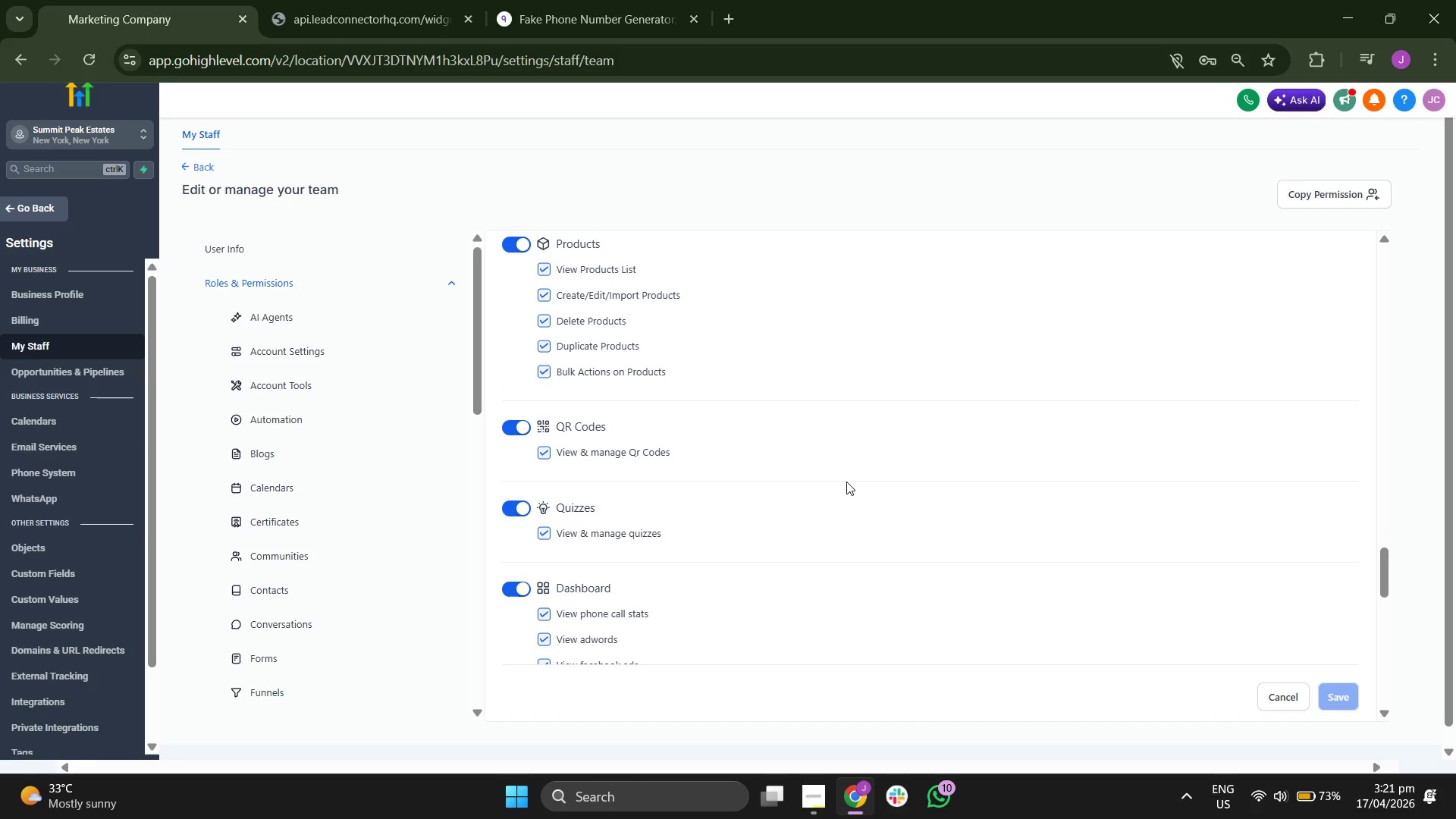 
scroll: coordinate [846, 482], scroll_direction: none, amount: 0.0
 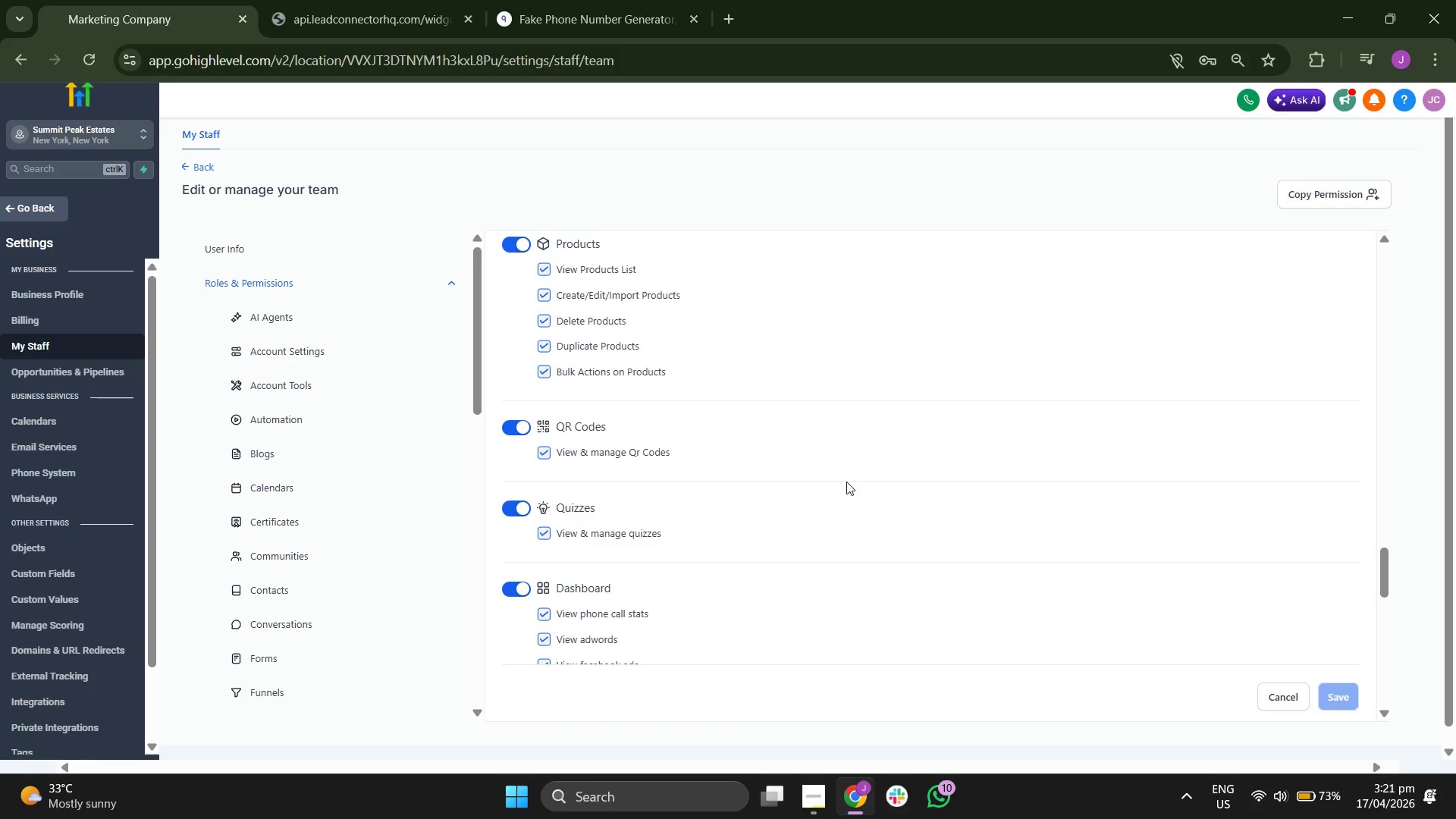 
scroll: coordinate [846, 482], scroll_direction: up, amount: 5.0
 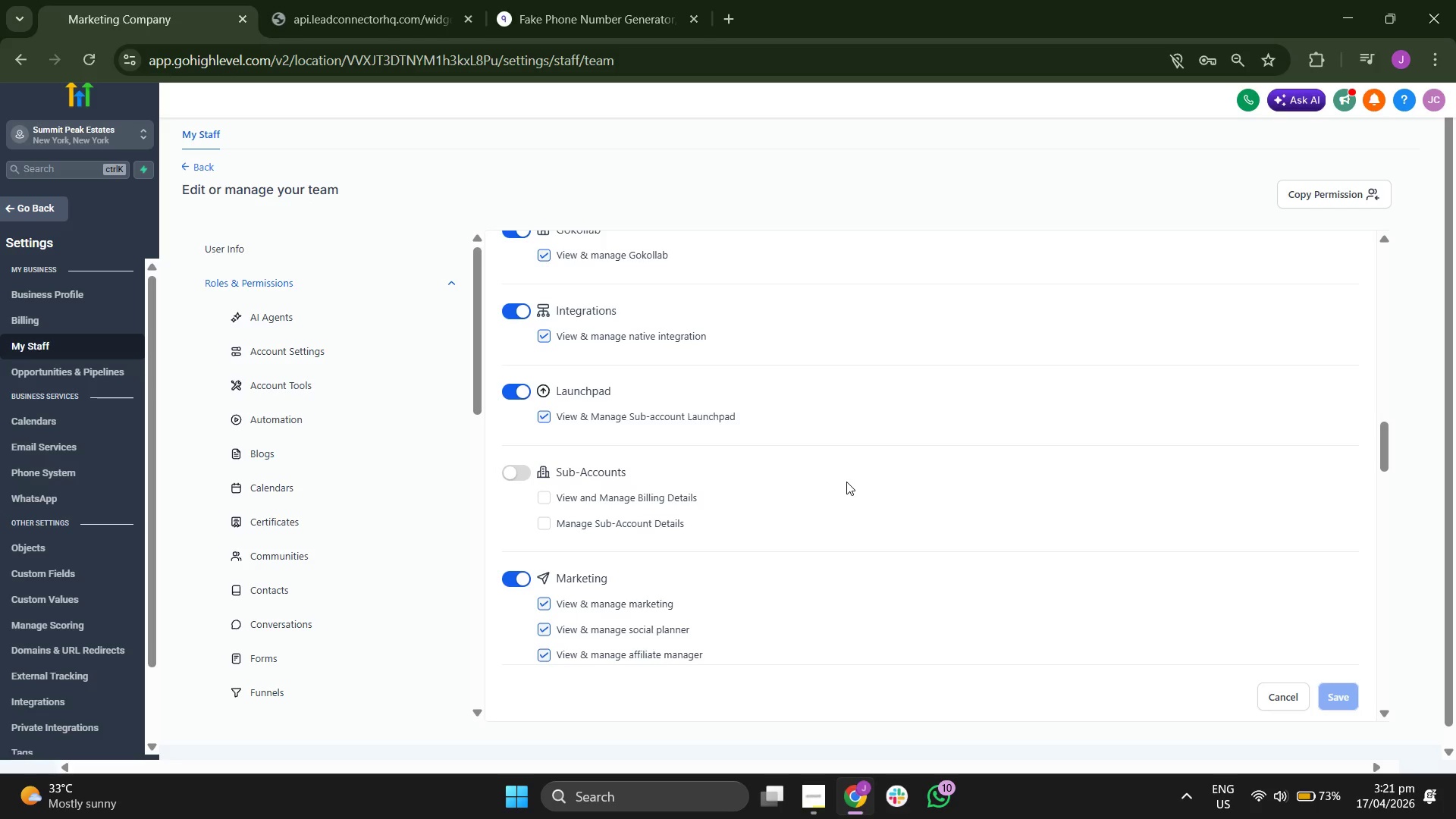 
scroll: coordinate [846, 482], scroll_direction: up, amount: 4.0
 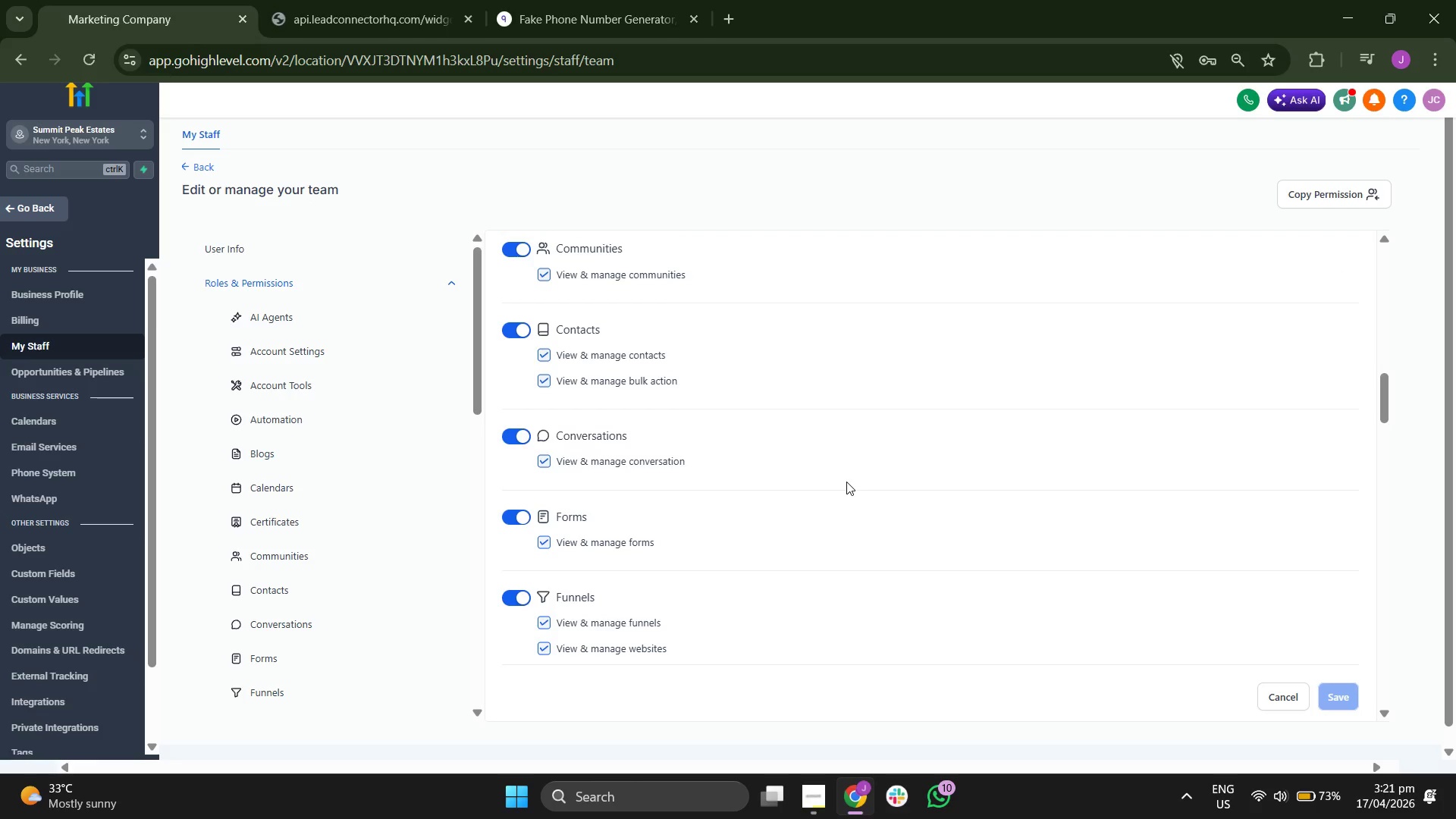 
scroll: coordinate [846, 482], scroll_direction: down, amount: 2.0
 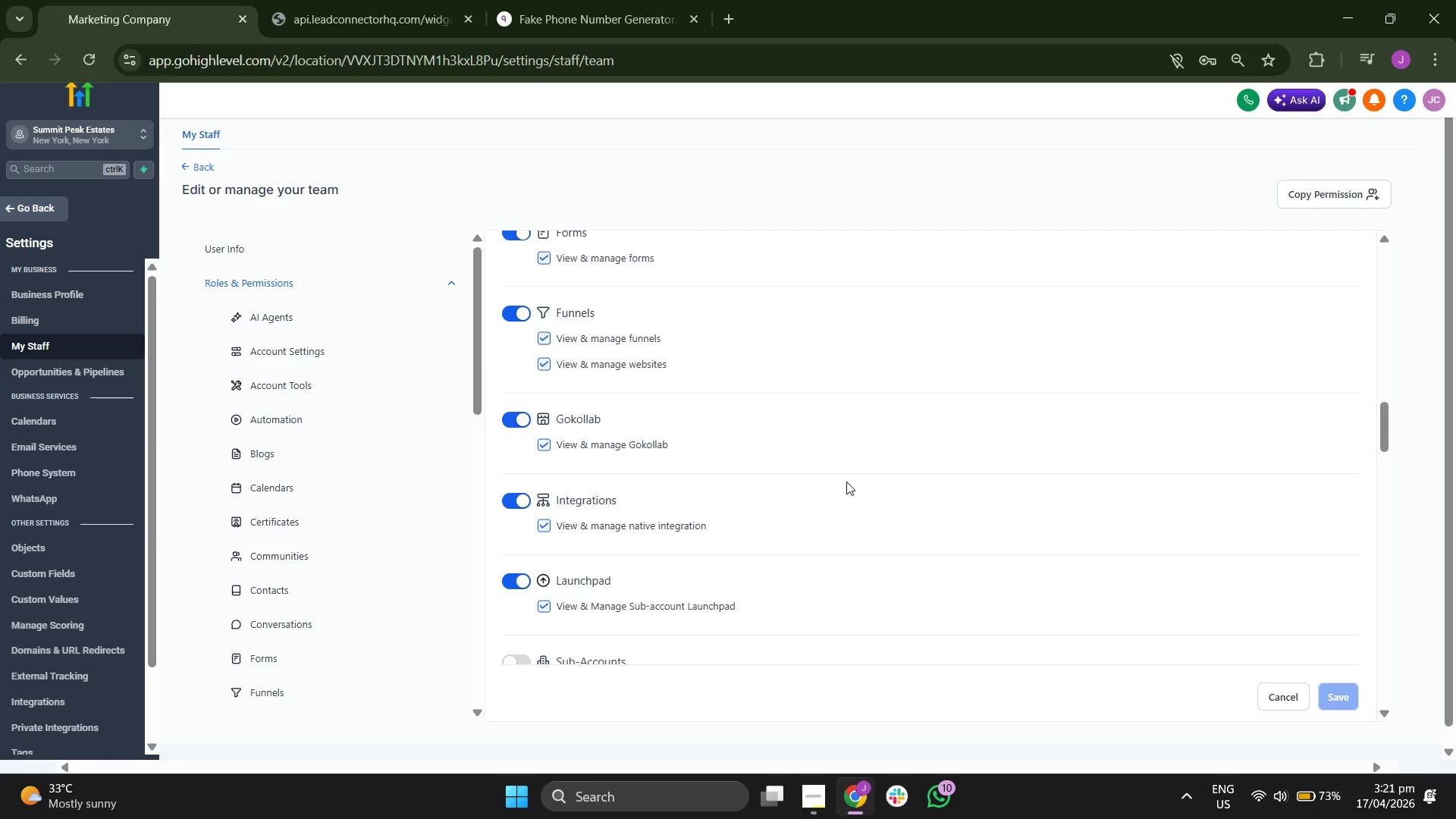 
scroll: coordinate [846, 482], scroll_direction: none, amount: 0.0
 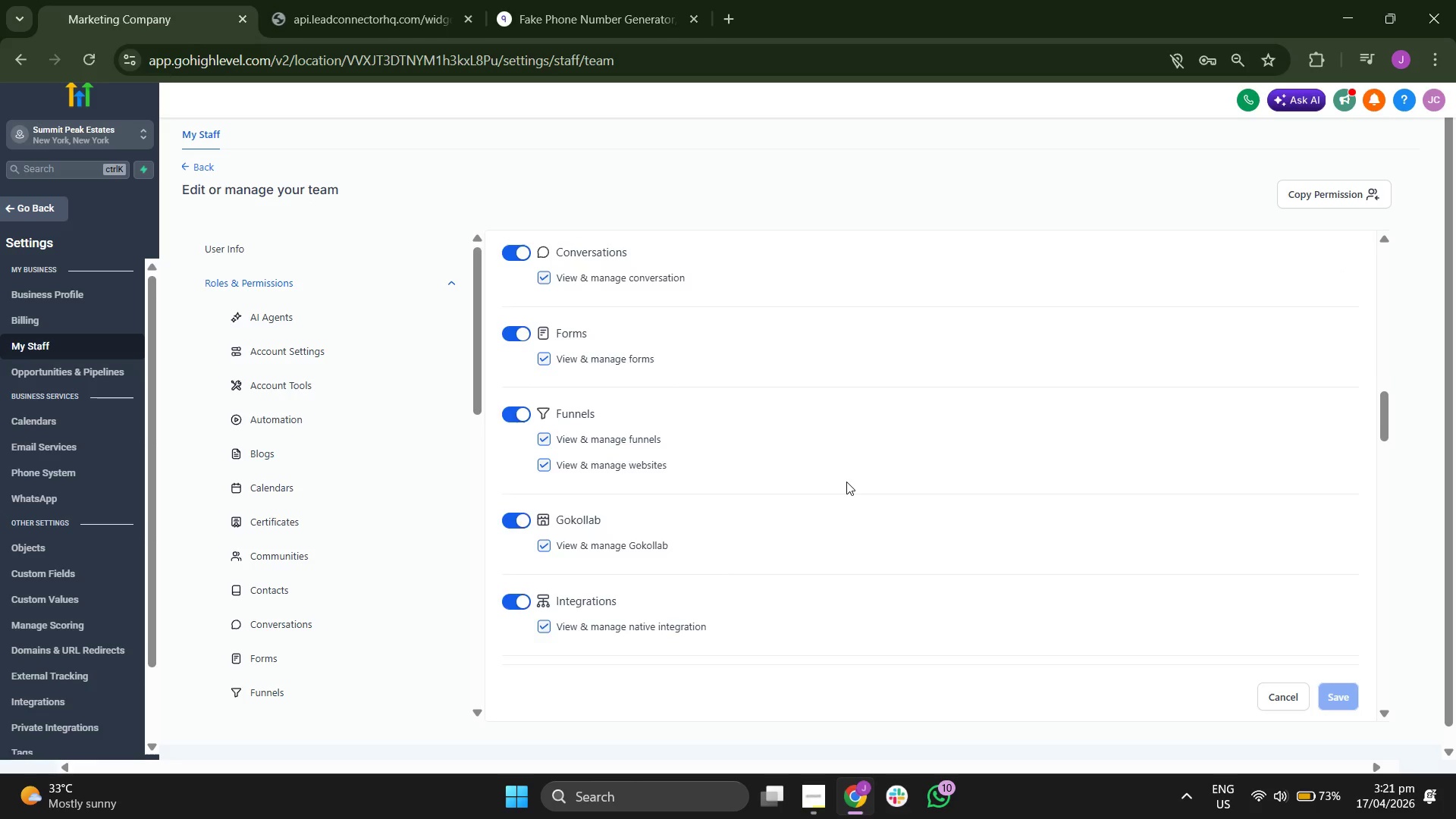 
scroll: coordinate [846, 482], scroll_direction: up, amount: 6.0
 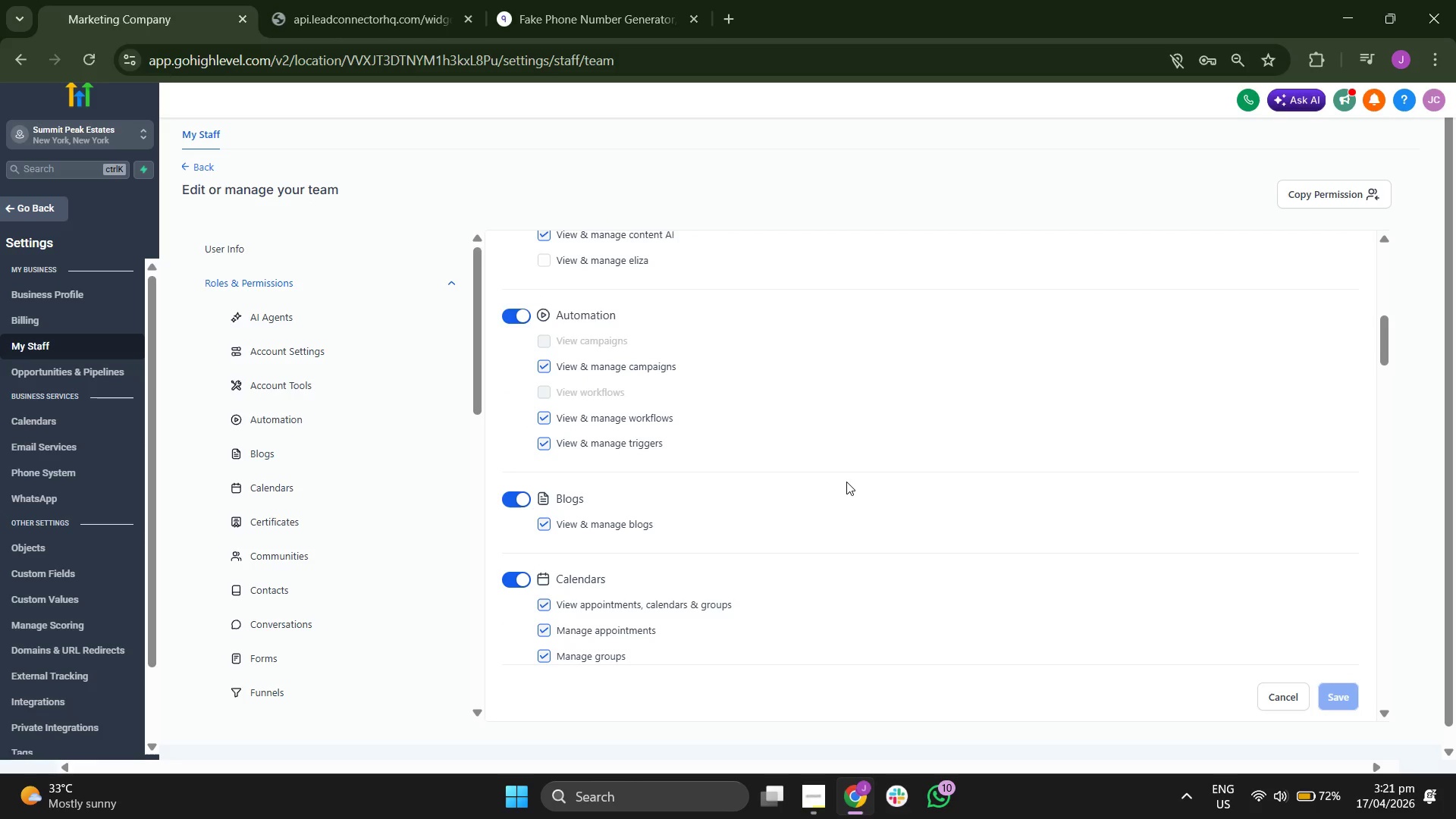 
scroll: coordinate [846, 482], scroll_direction: none, amount: 0.0
 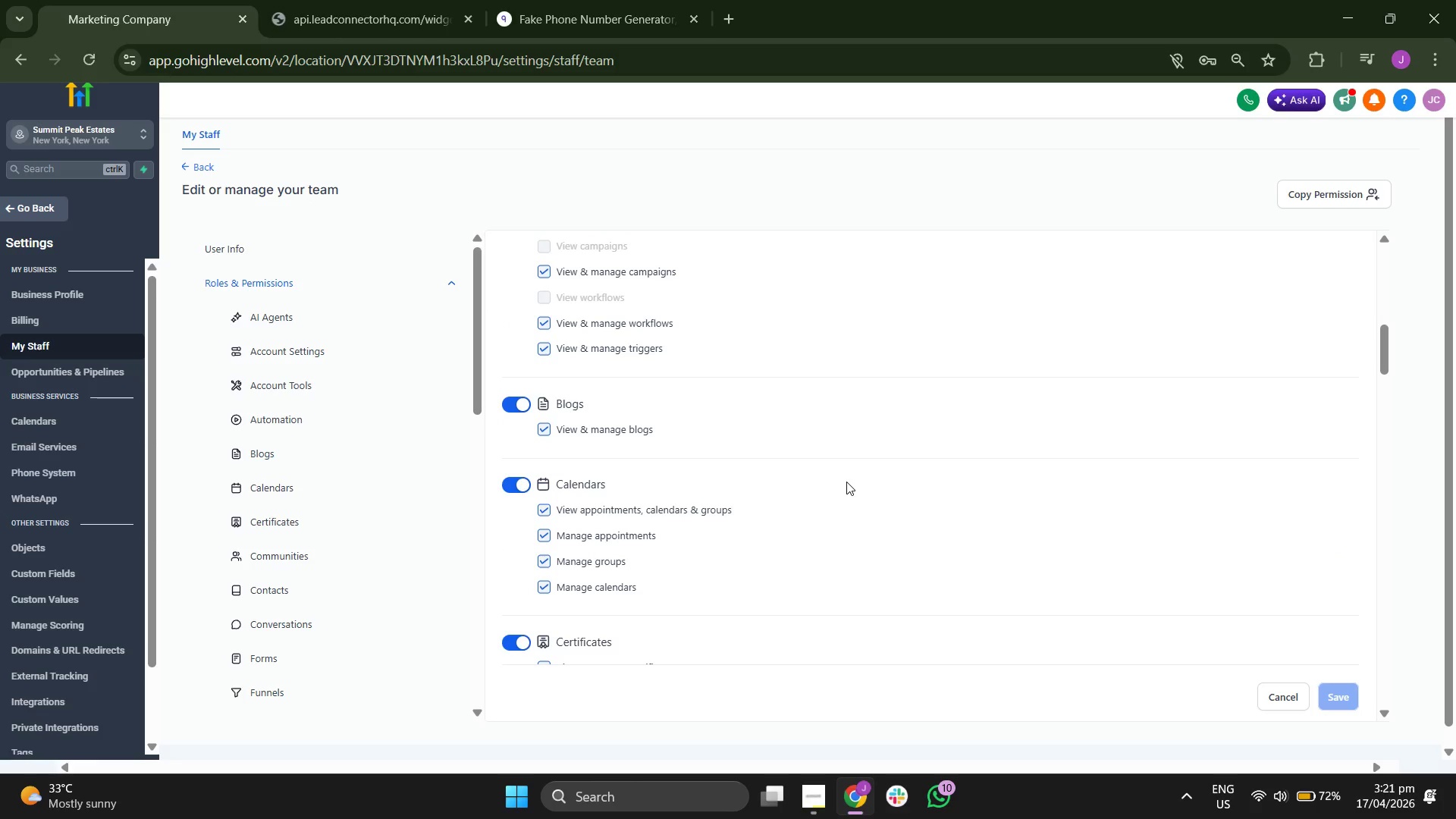 
scroll: coordinate [312, 404], scroll_direction: down, amount: 2.0
 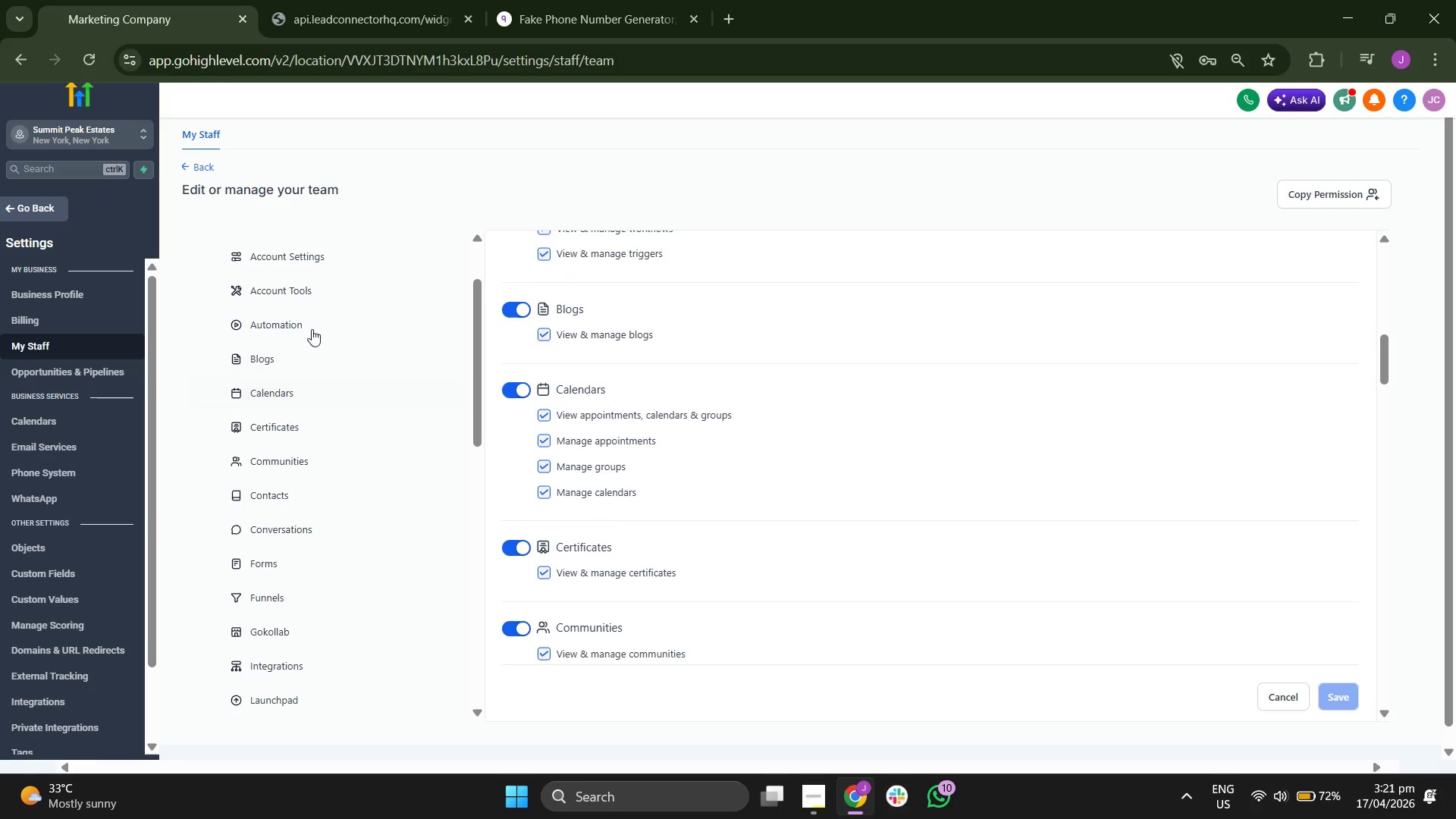 
left_click([310, 325])
 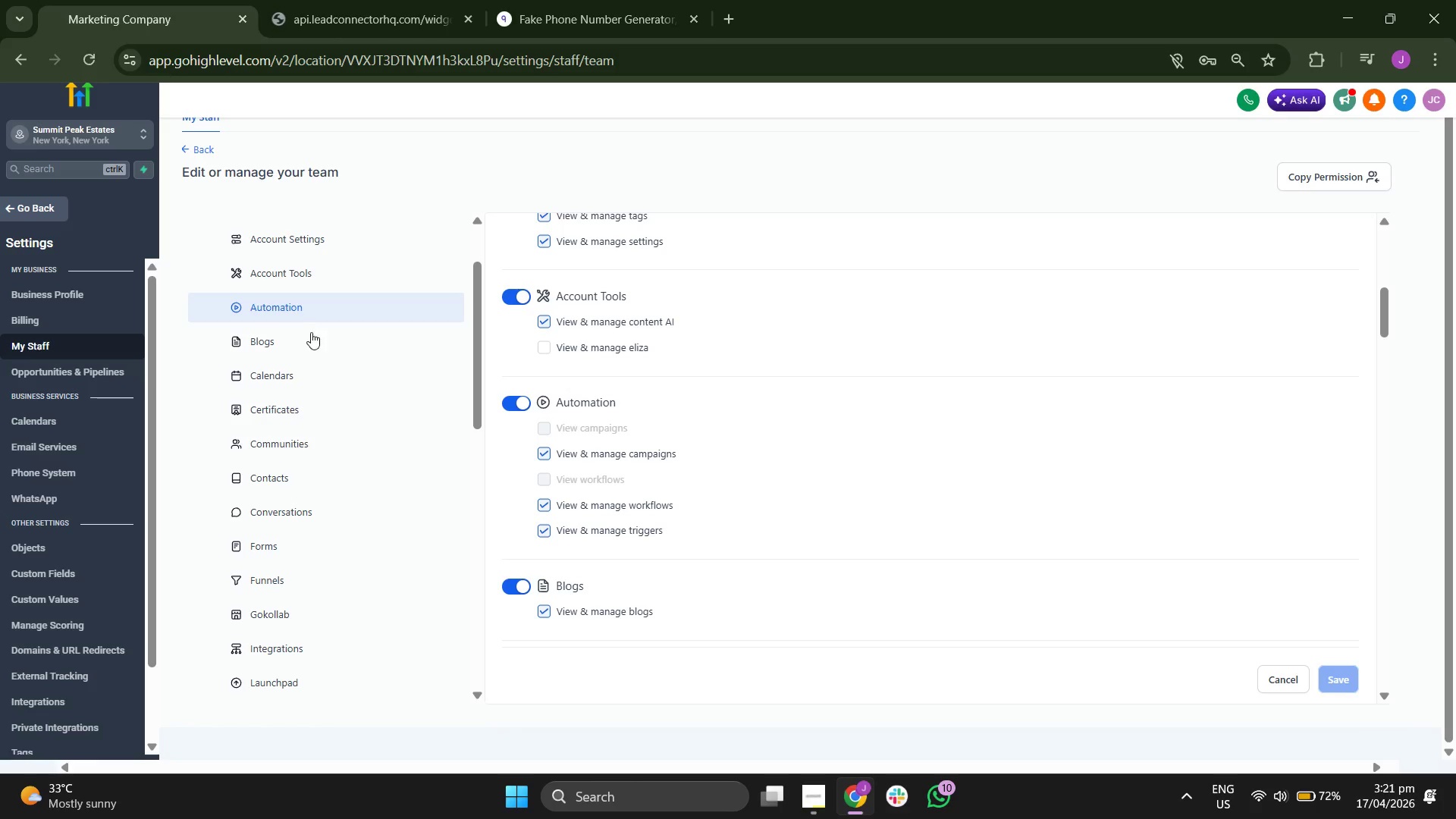 
left_click([321, 372])
 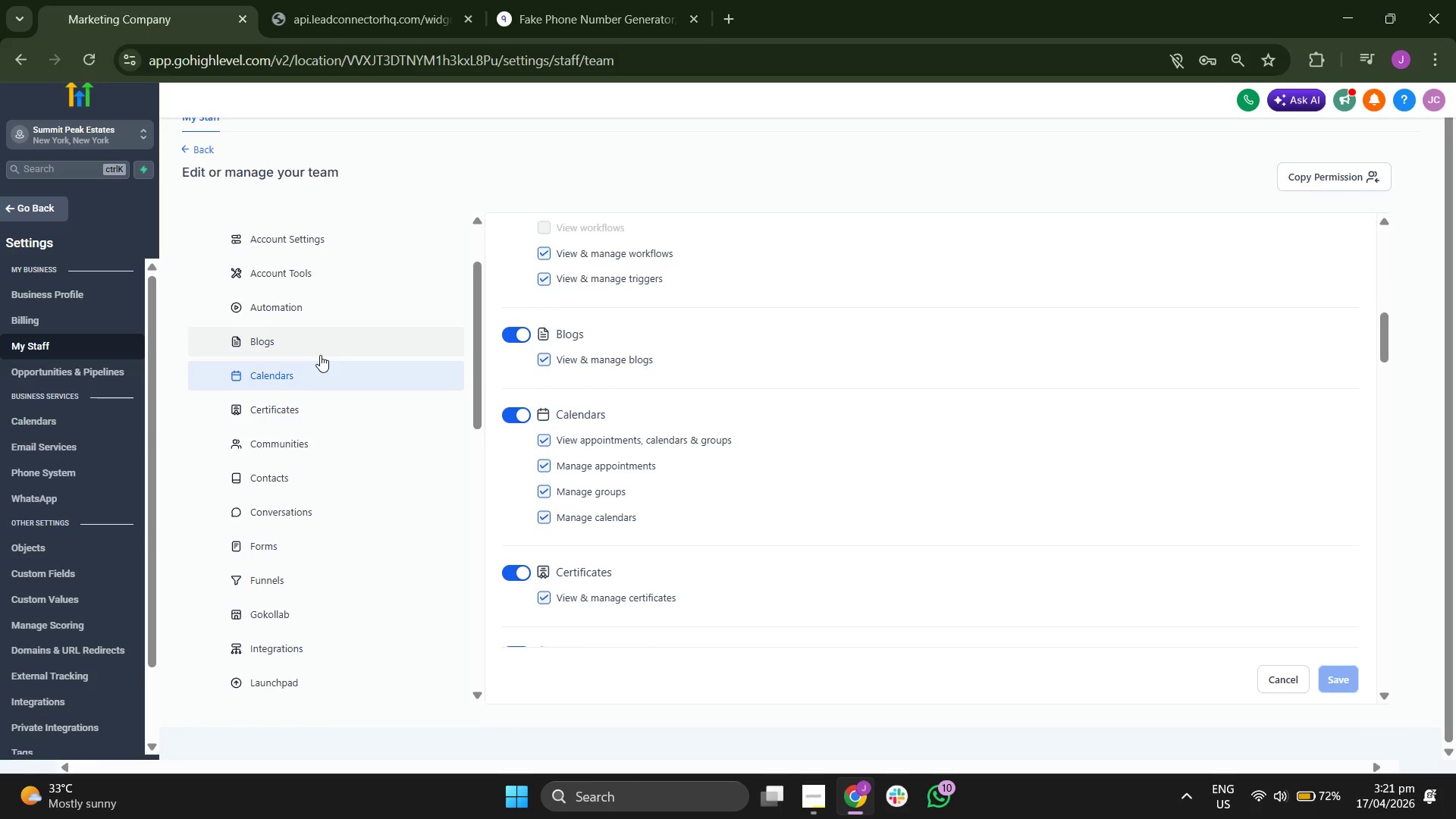 
scroll: coordinate [330, 344], scroll_direction: down, amount: 5.0
 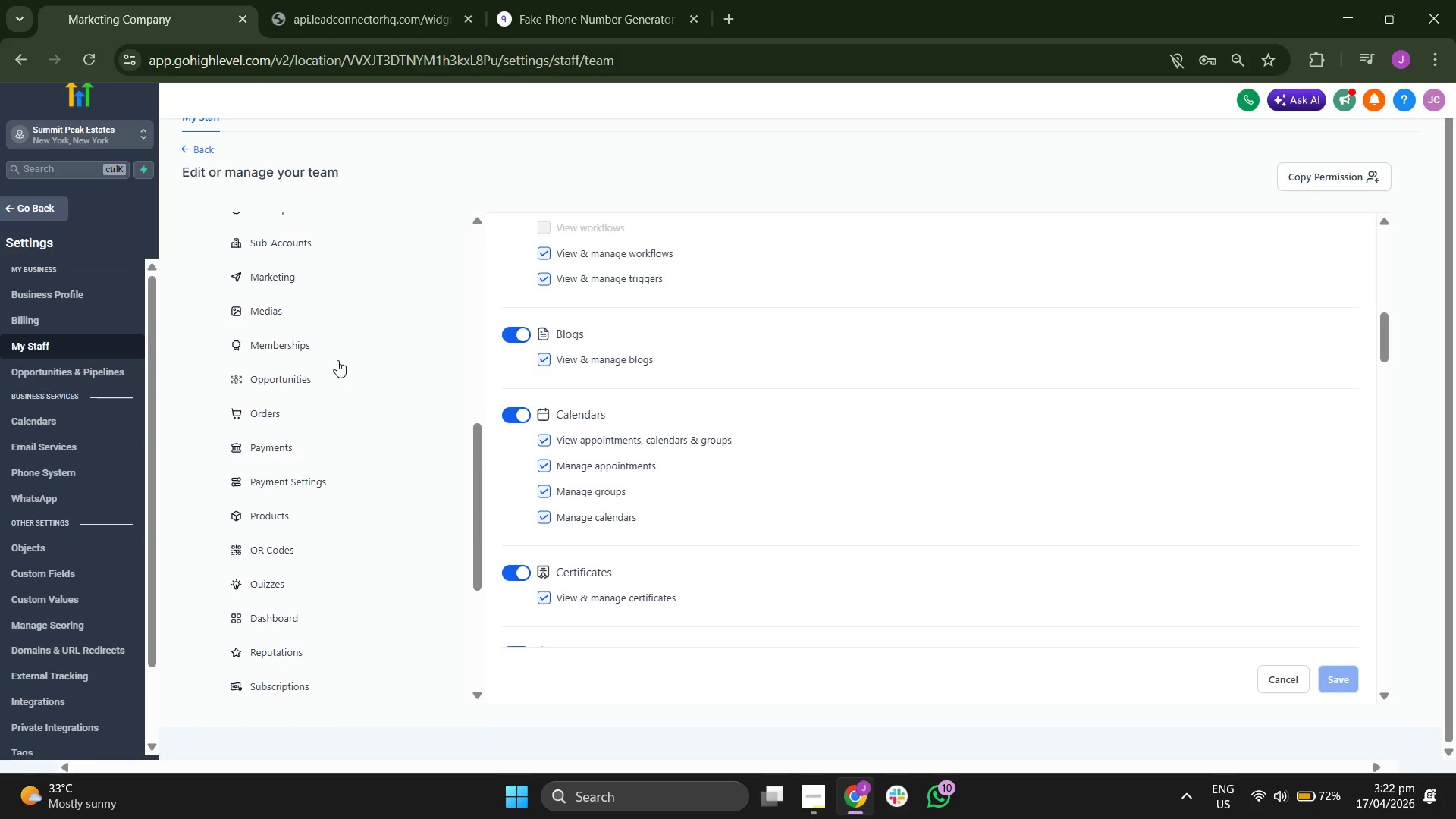 
scroll: coordinate [341, 353], scroll_direction: down, amount: 2.0
 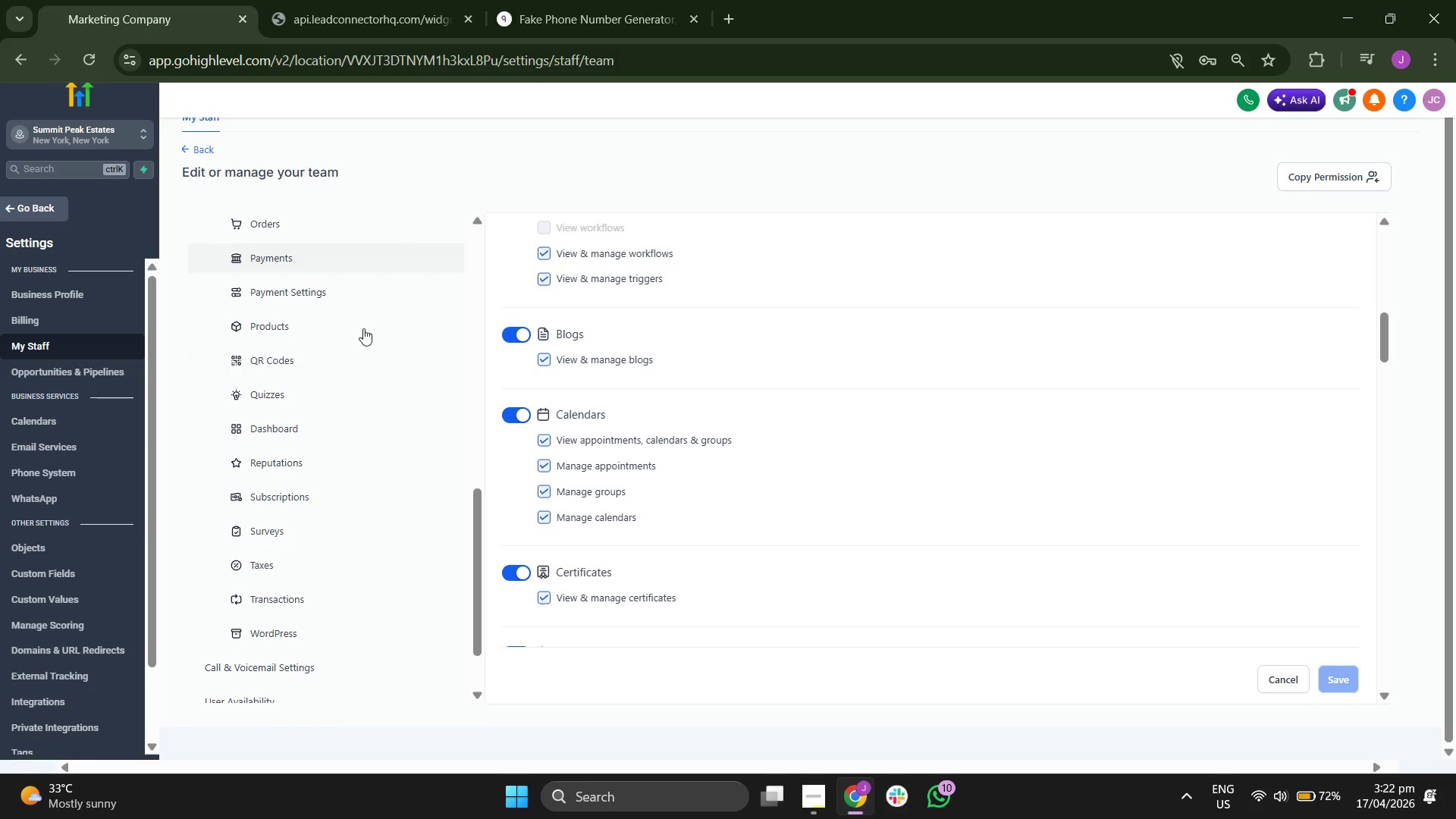 
scroll: coordinate [1001, 403], scroll_direction: up, amount: 7.0
 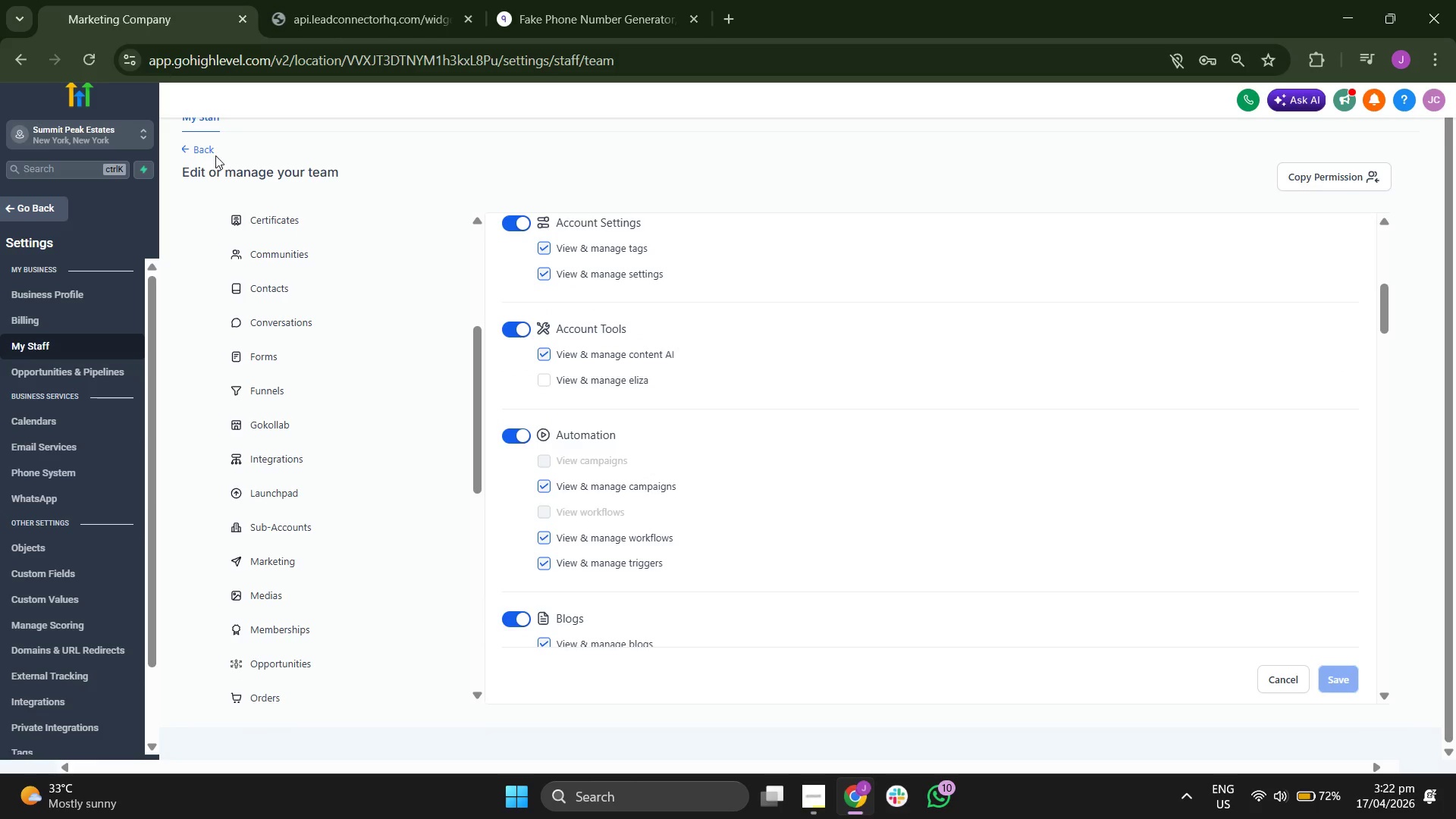 
left_click([197, 155])
 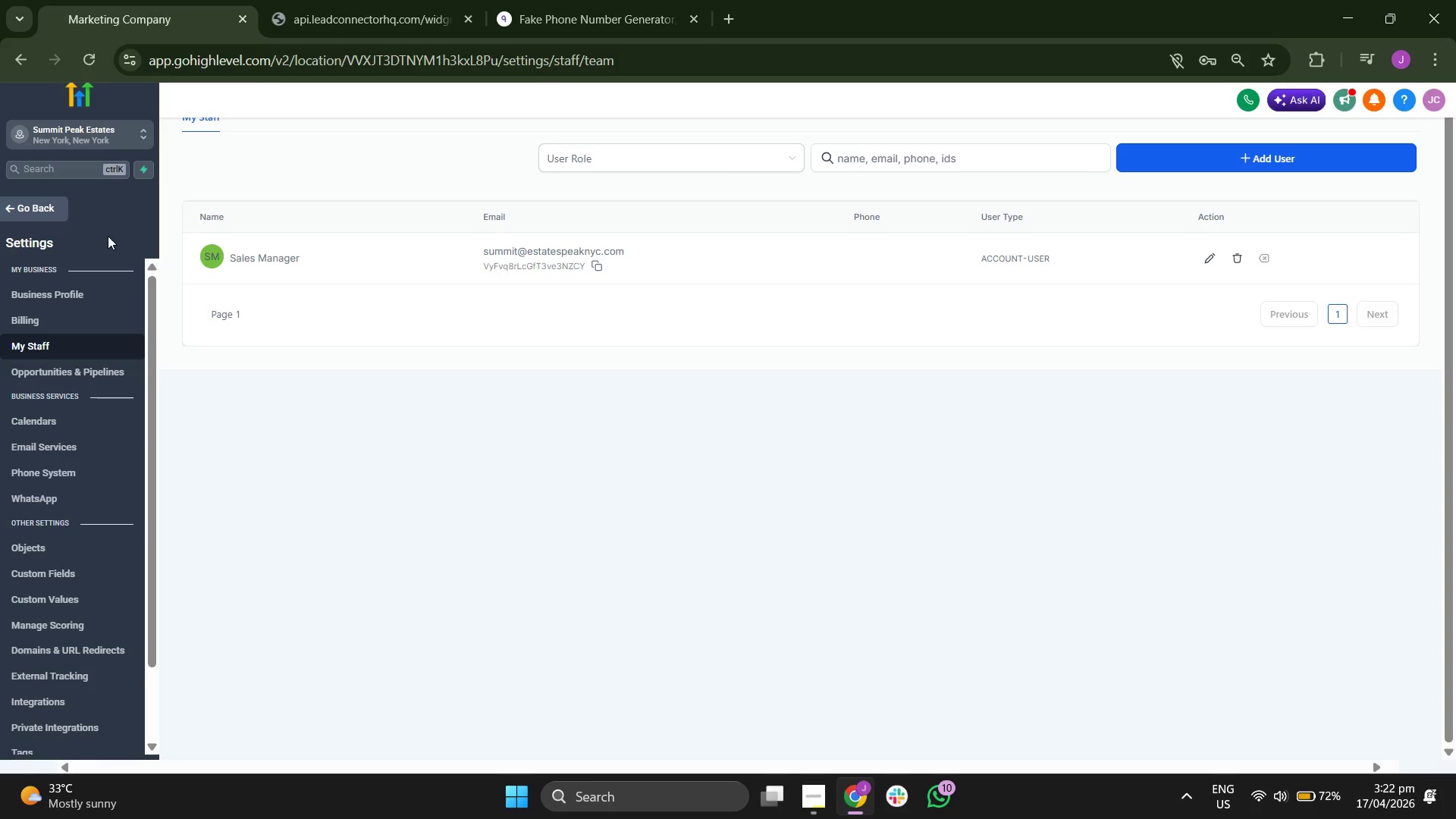 
scroll: coordinate [33, 326], scroll_direction: none, amount: 0.0
 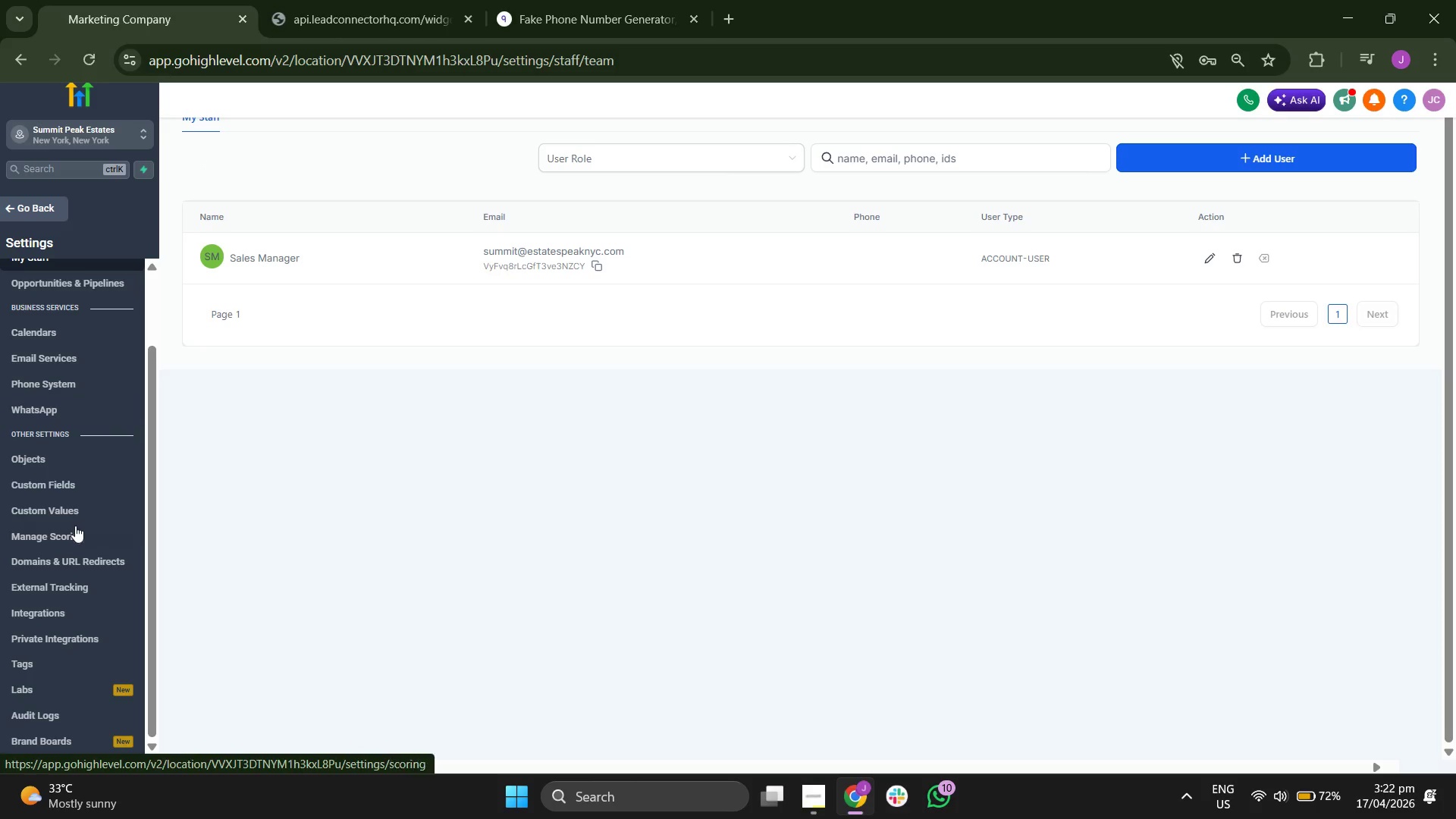 
left_click([60, 660])
 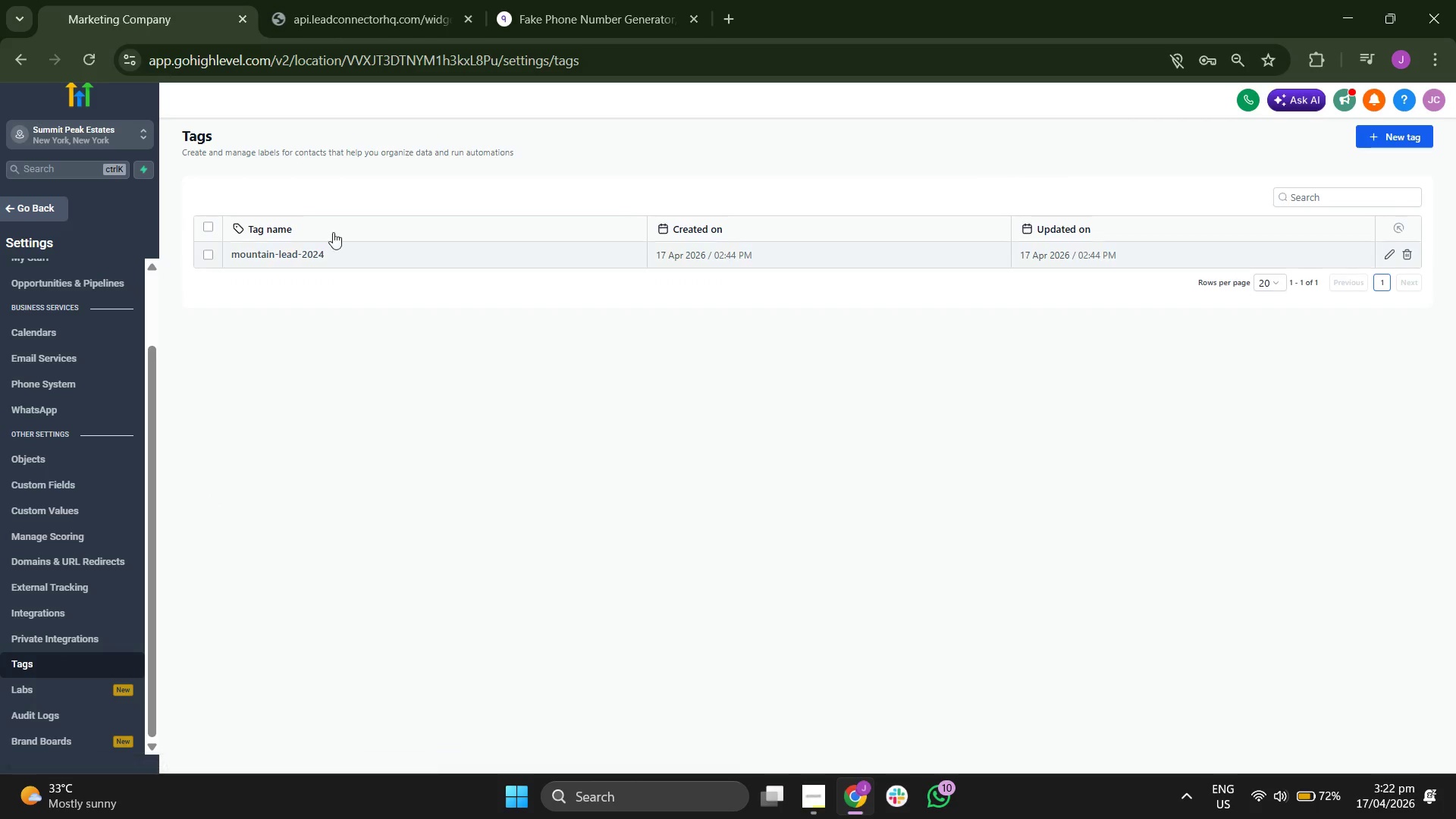 
left_click([27, 209])
 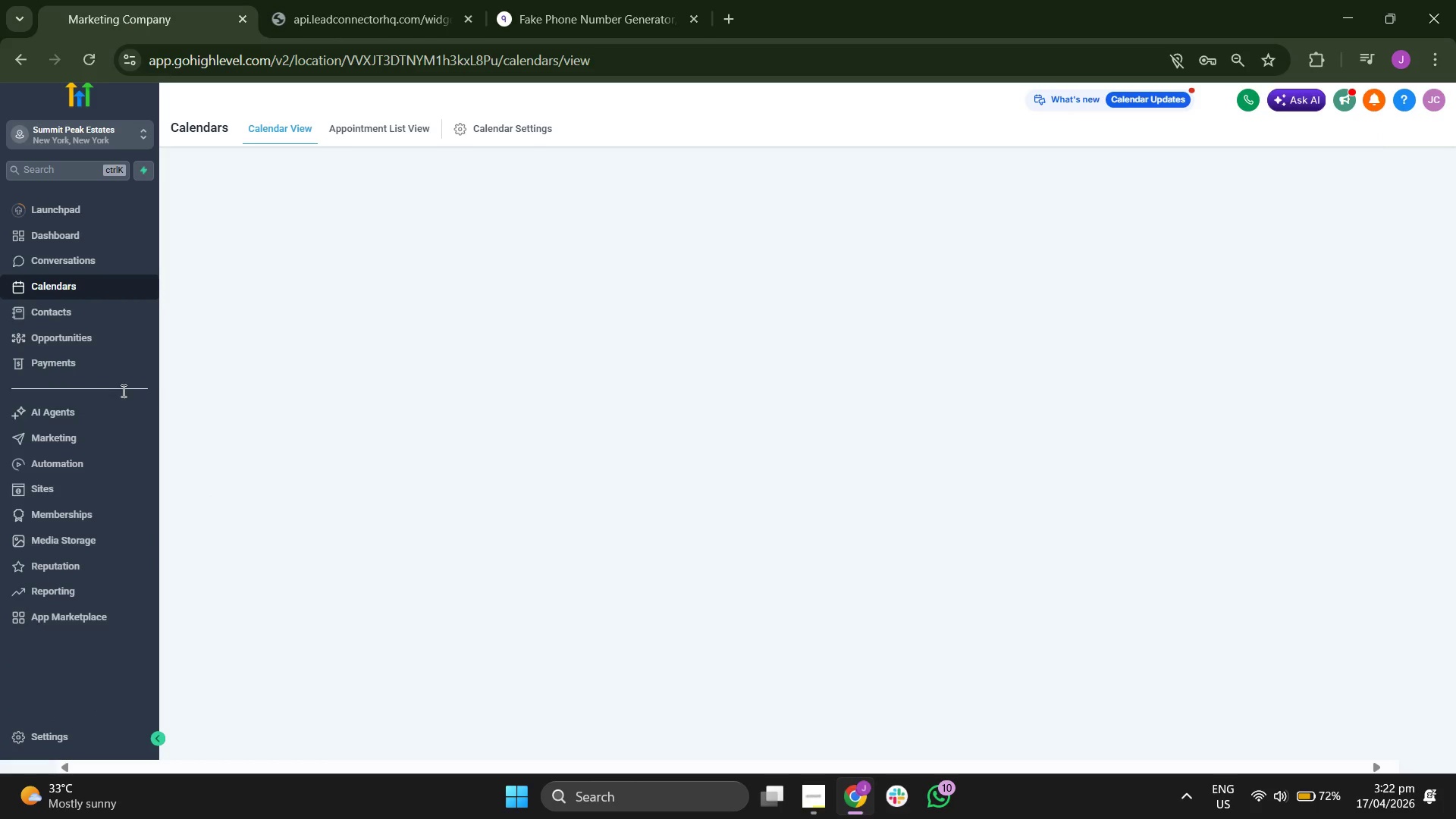 
left_click([103, 439])
 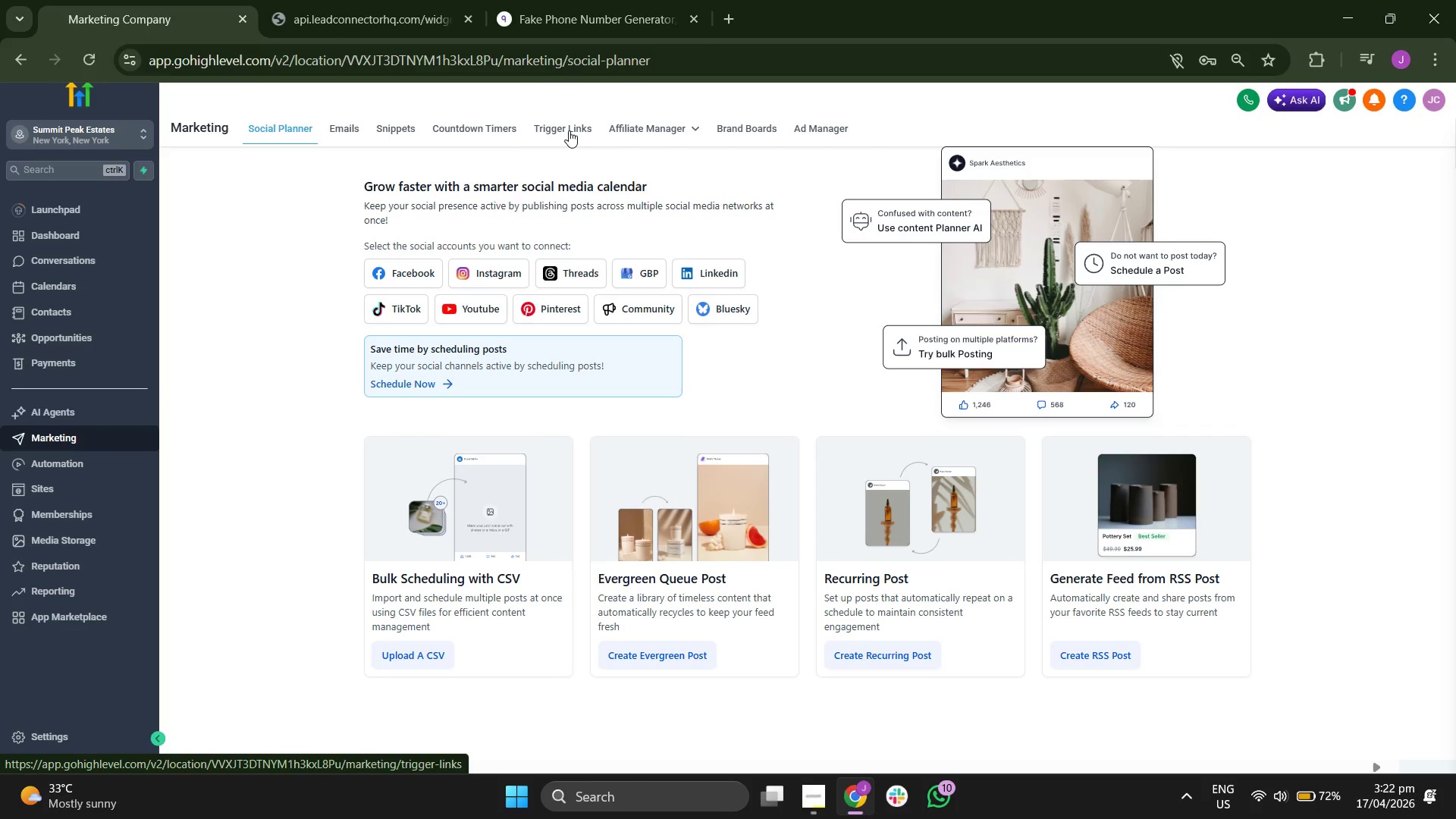 
left_click([569, 130])
 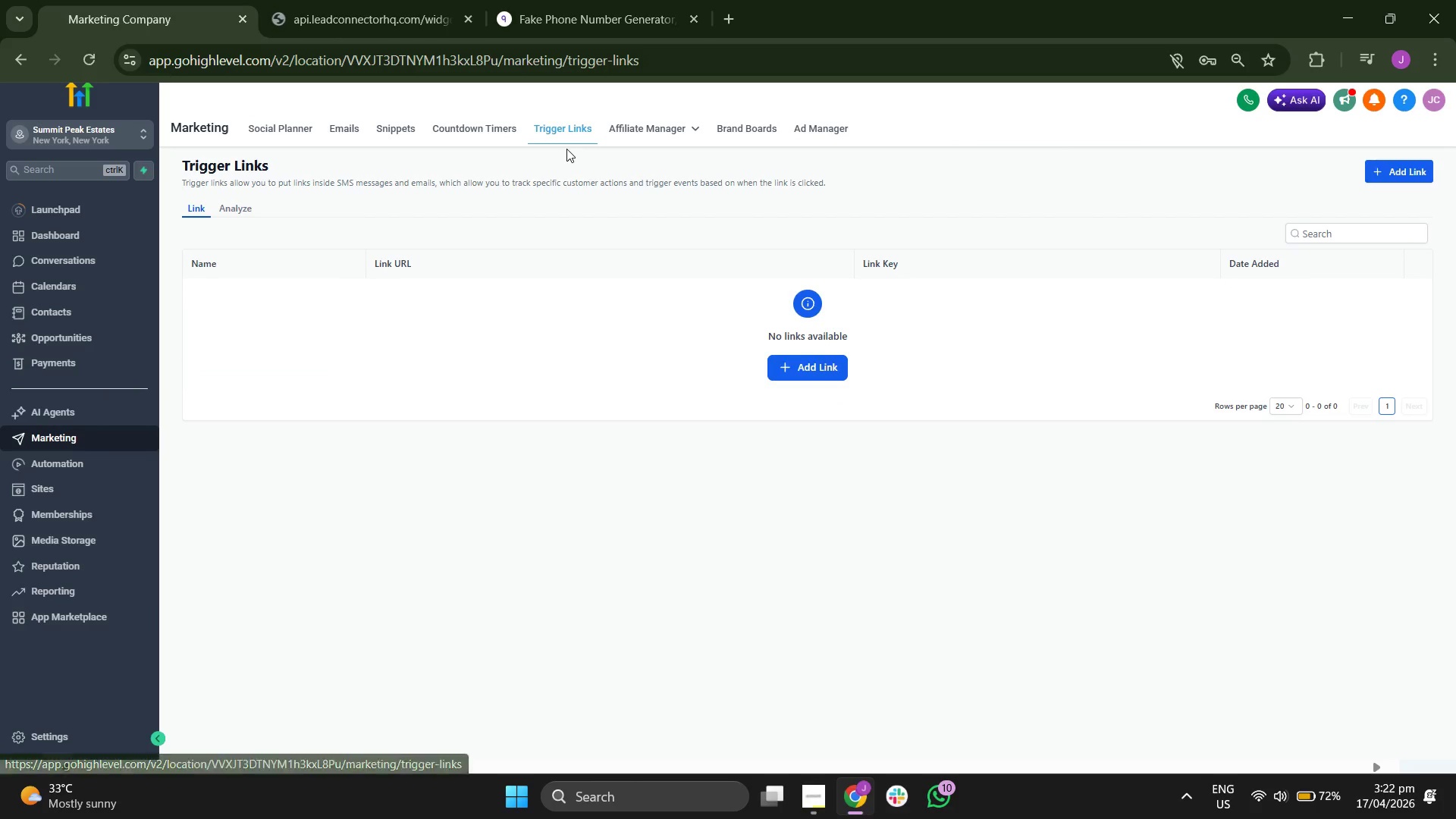 
left_click([798, 369])
 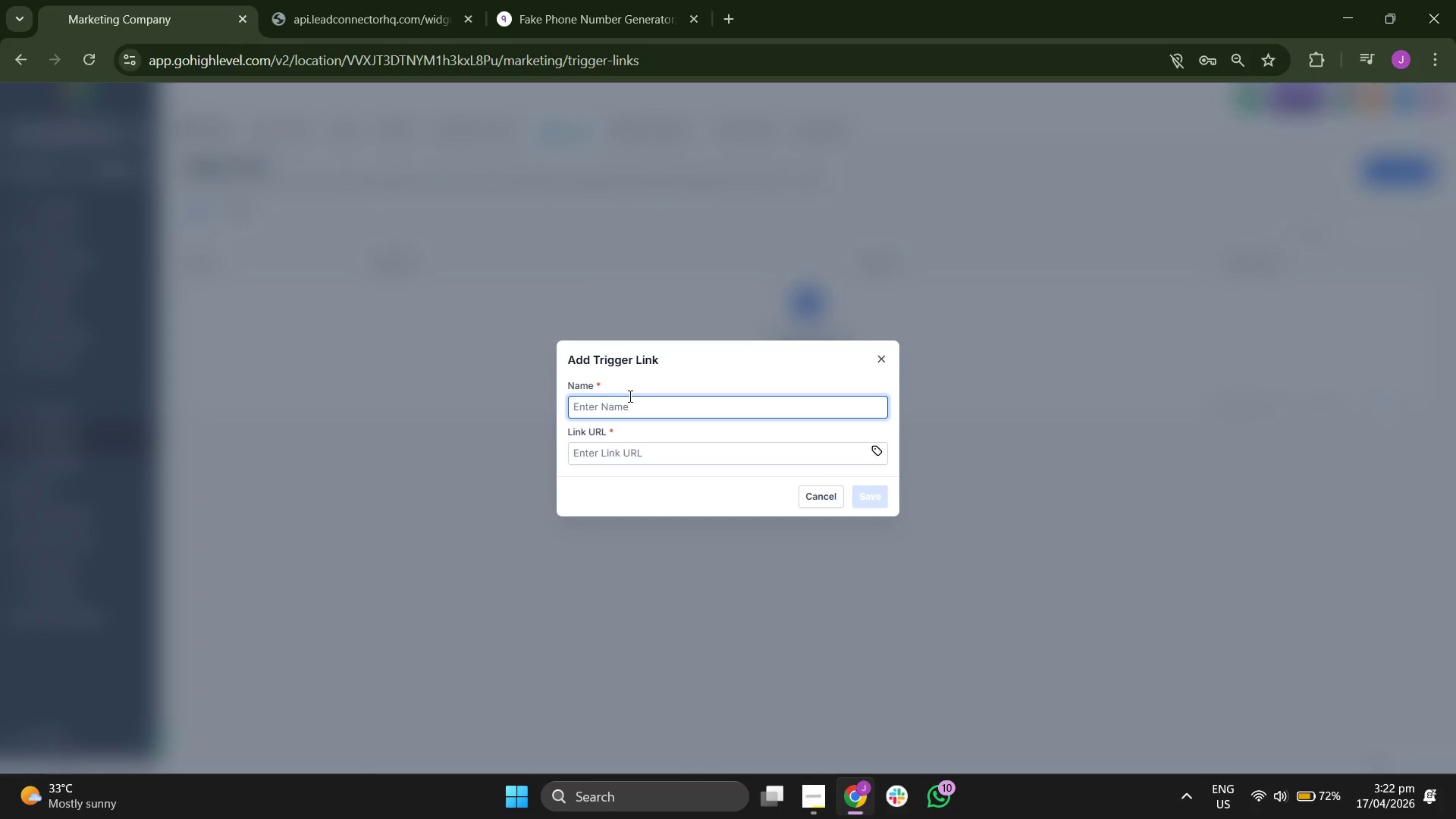 
type(Brif)
key(Backspace)
key(Backspace)
key(Backspace)
key(Backspace)
type(Booking Bried)
key(Backspace)
type(f Call)
 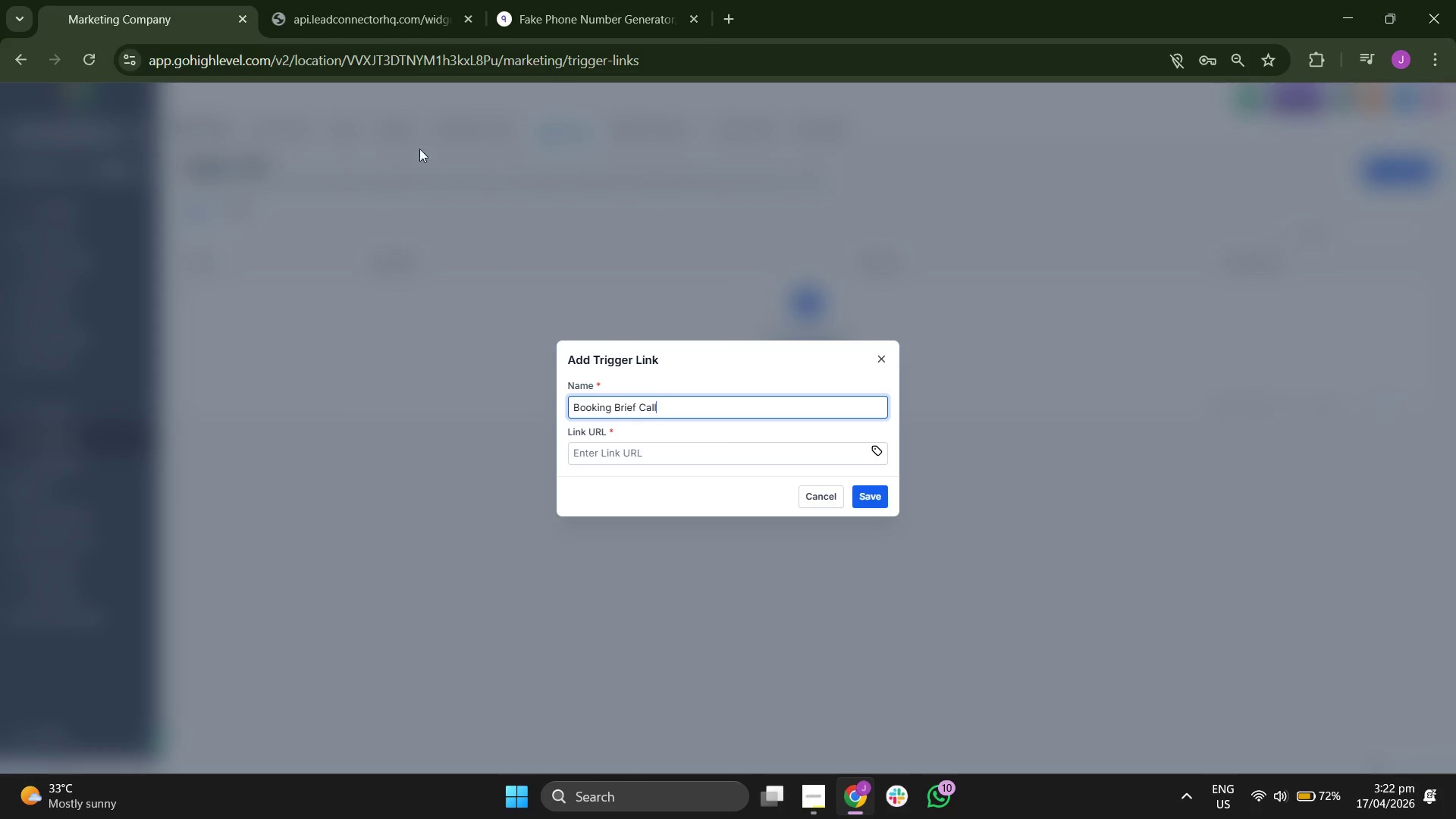 
left_click([385, 0])
 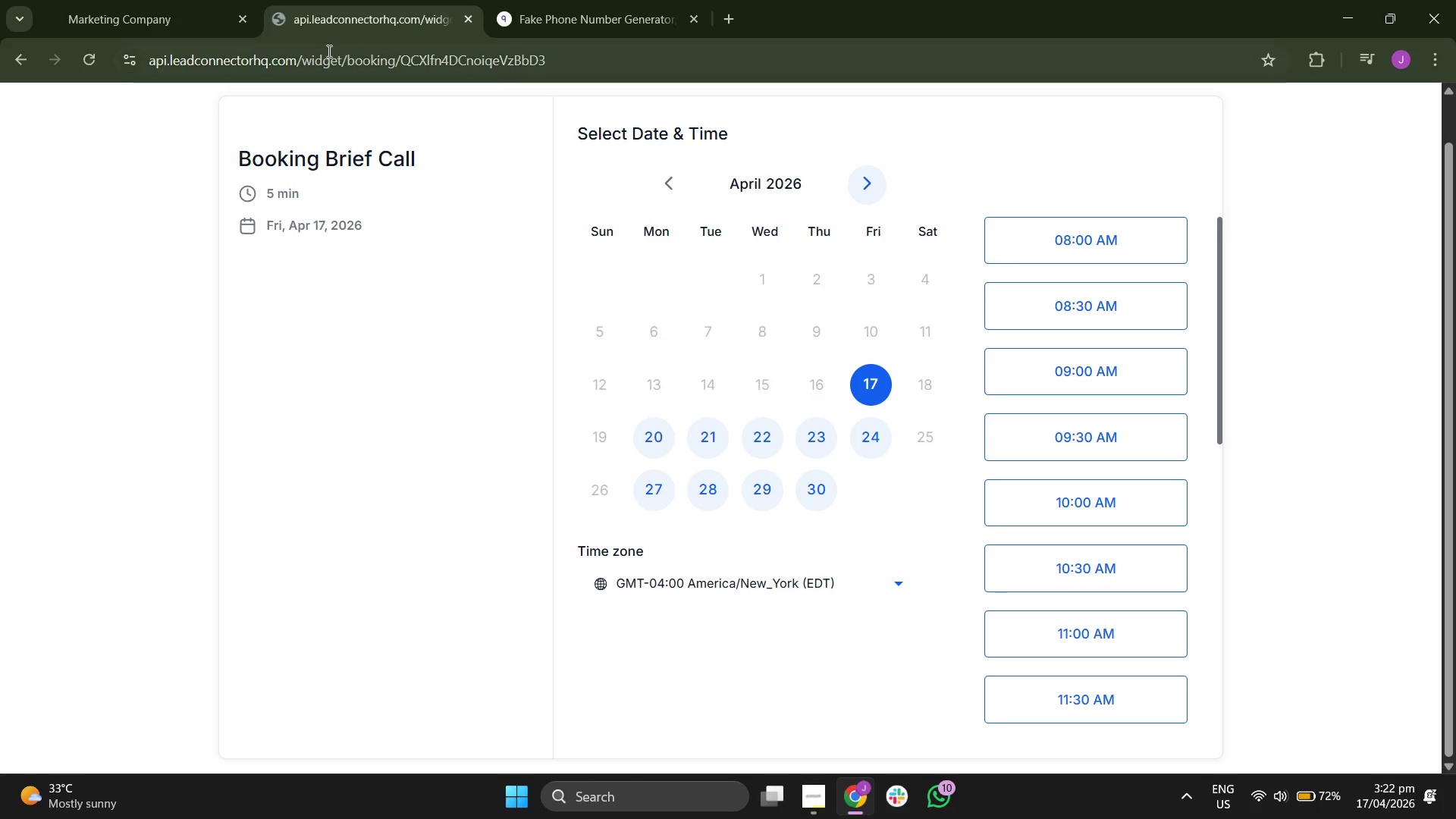 
left_click([328, 51])
 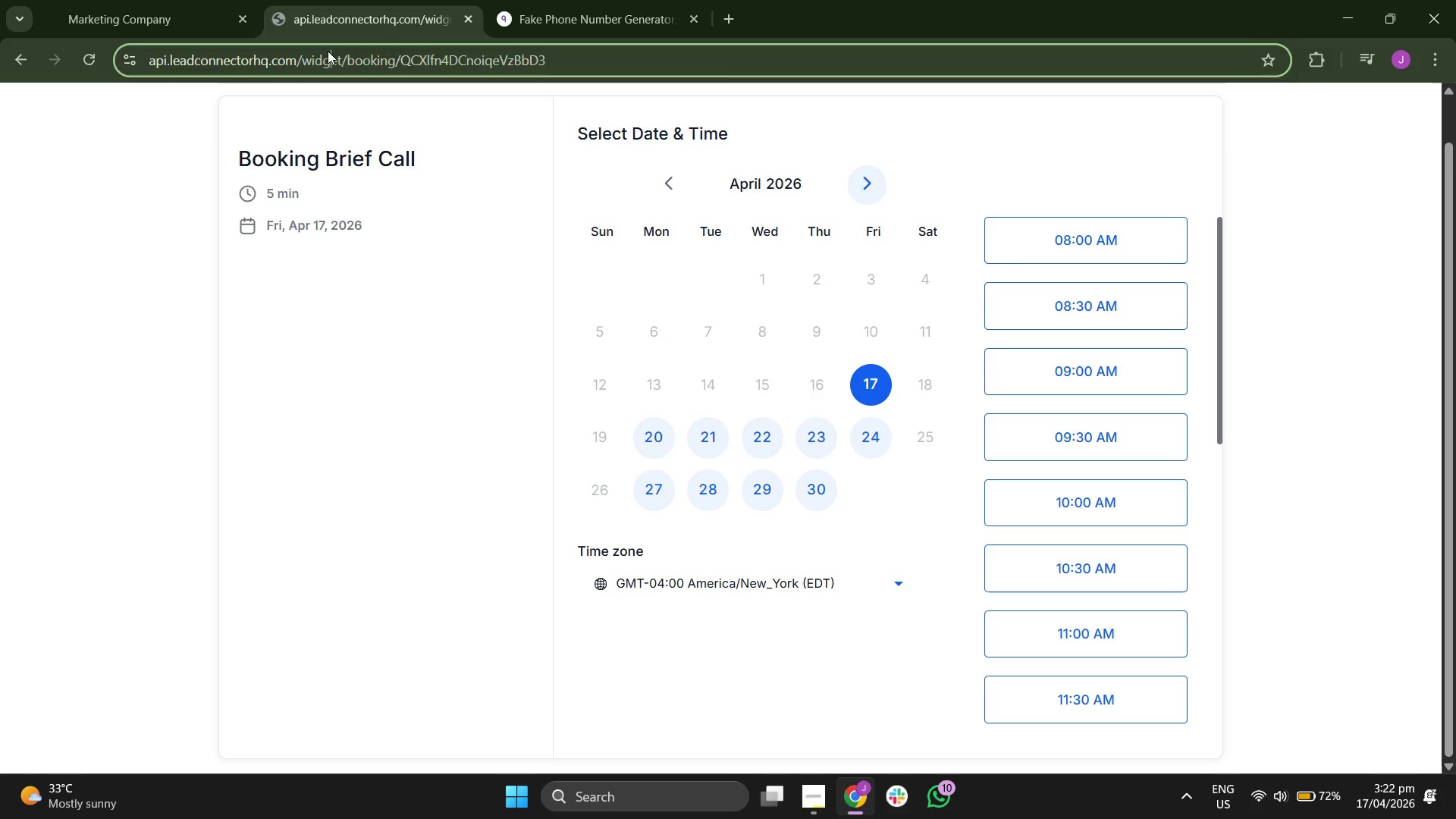 
key(Control+C)
 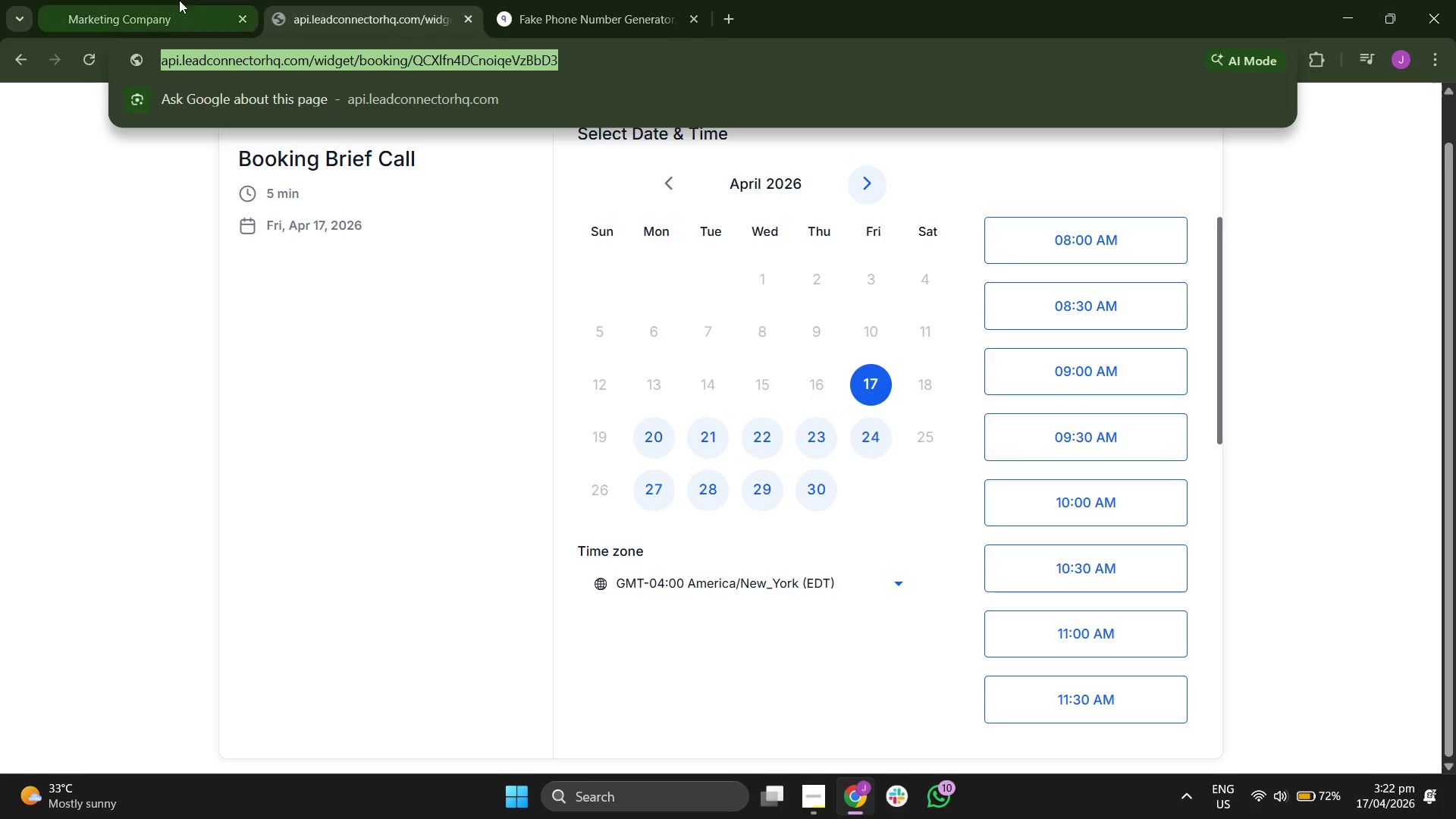 
left_click([177, 0])
 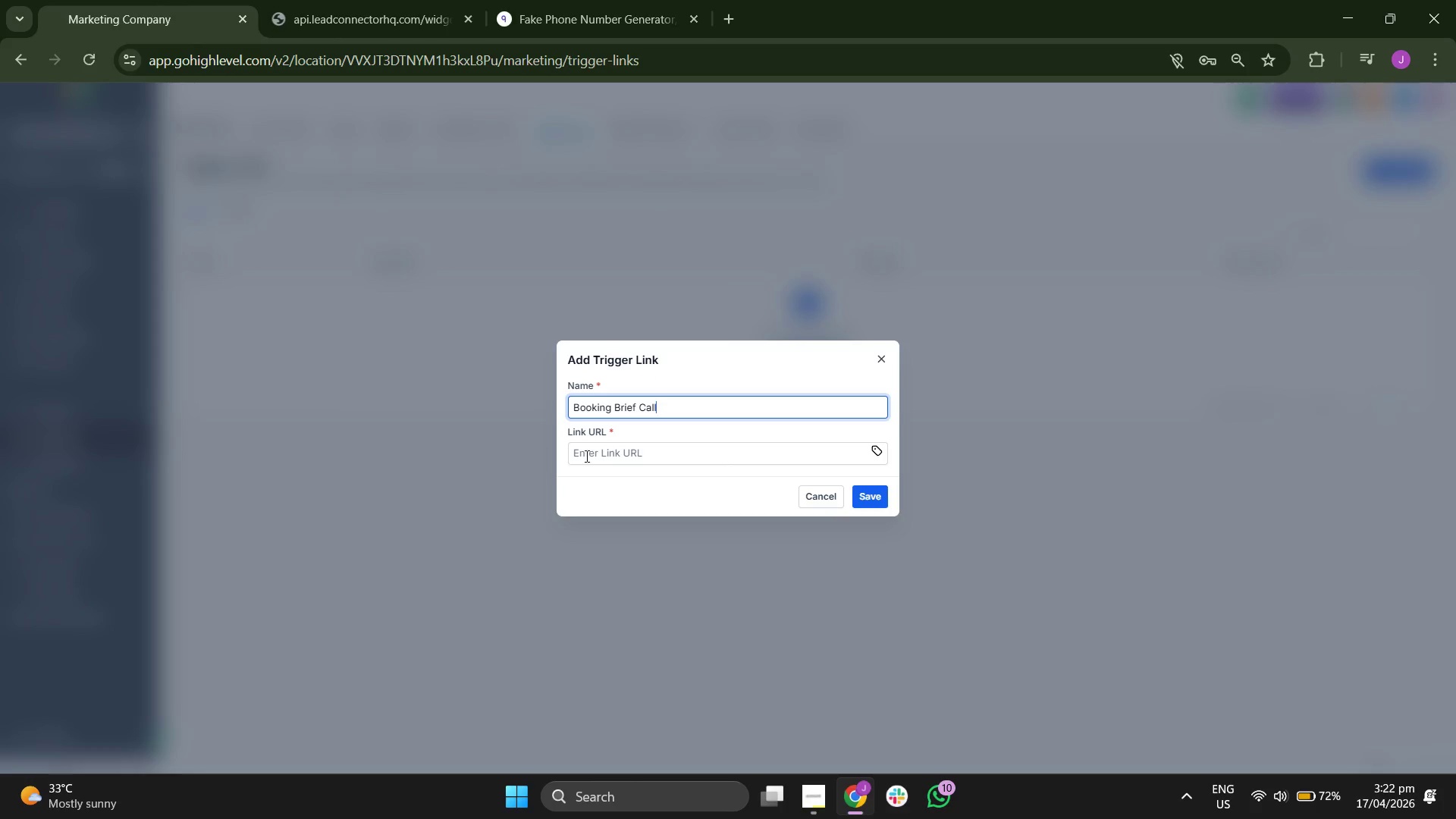 
left_click([632, 447])
 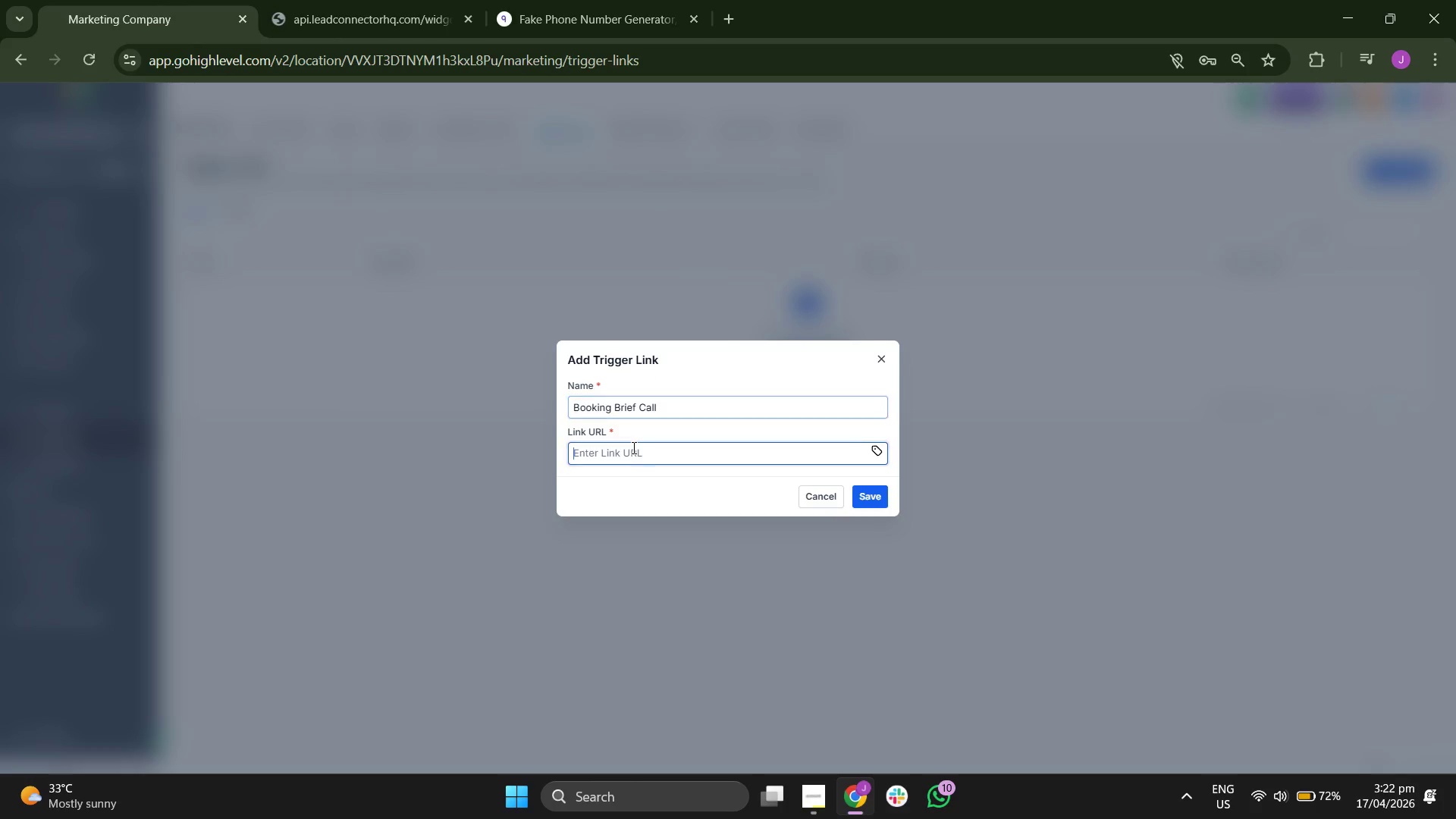 
key(Control+ControlLeft)
 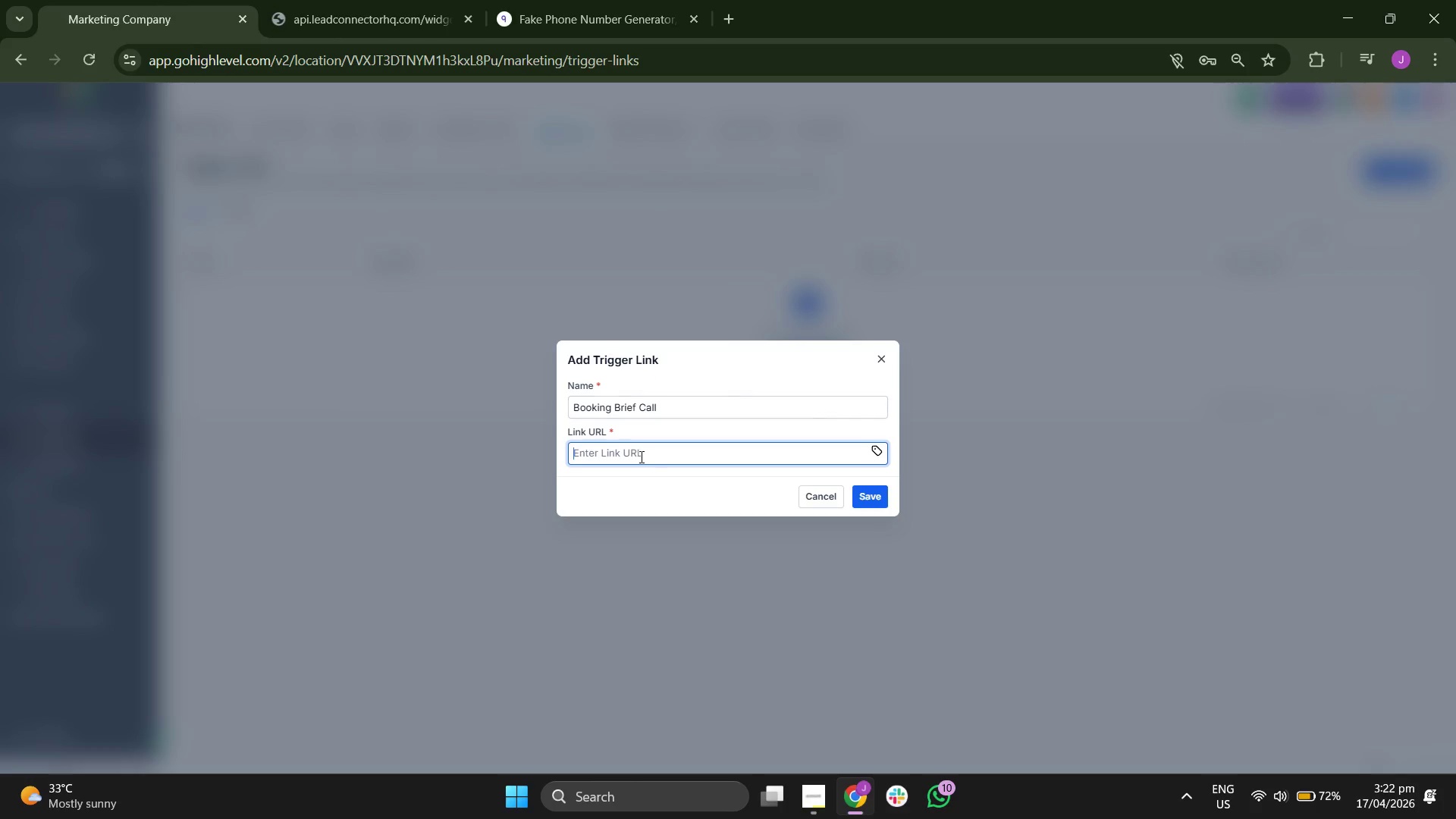 
key(Control+V)
 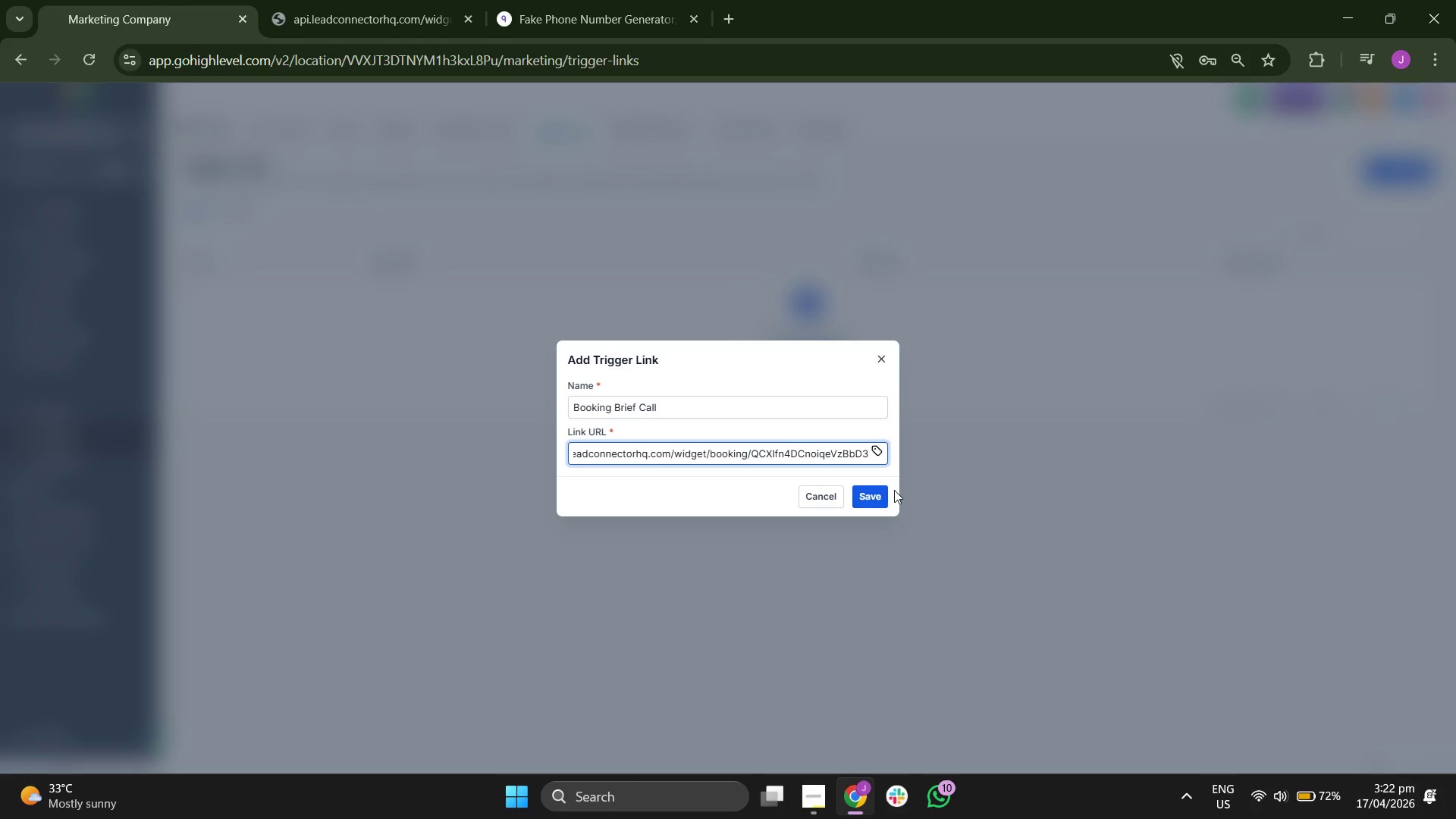 
double_click([875, 490])
 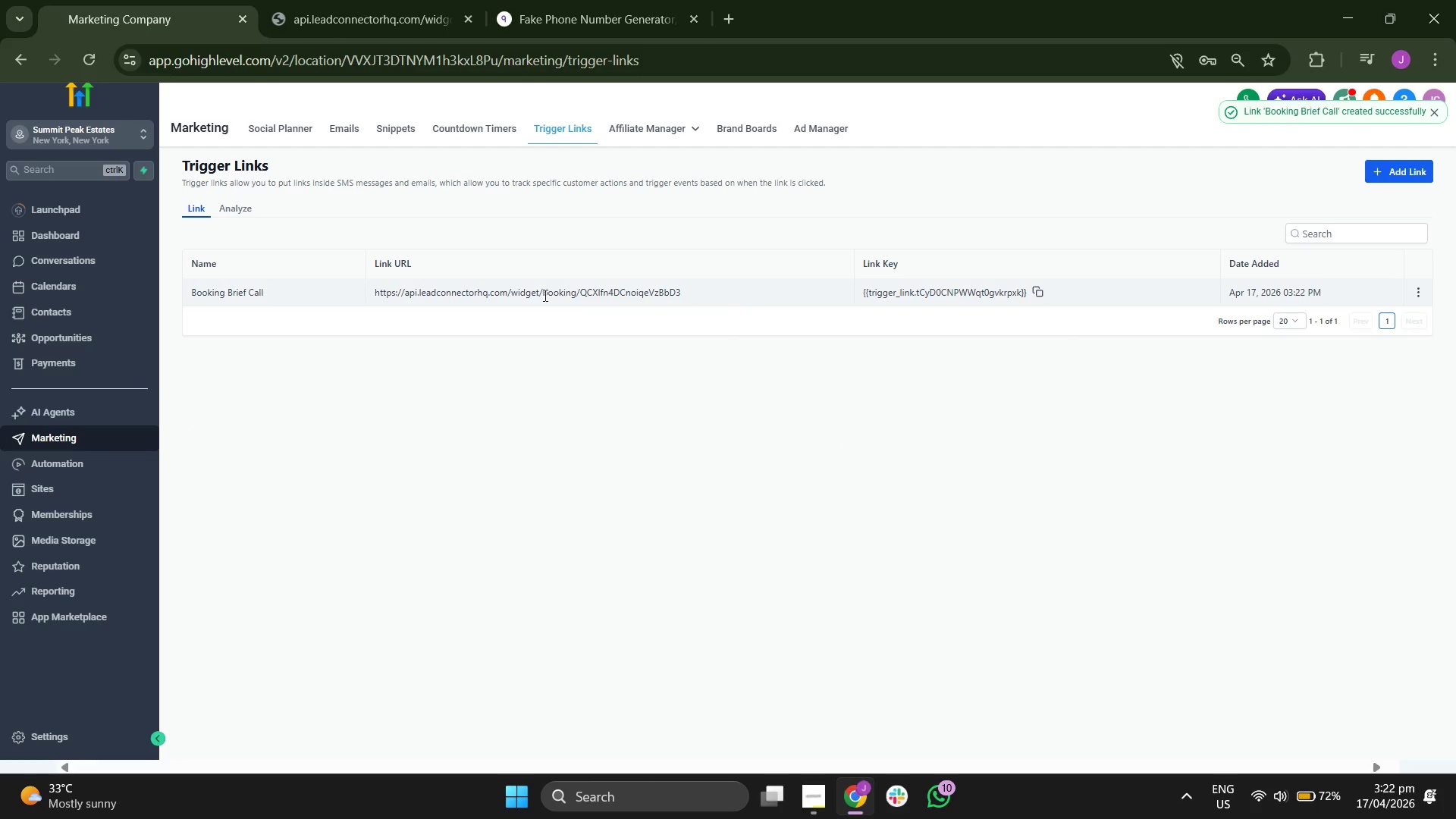 
wait(5.55)
 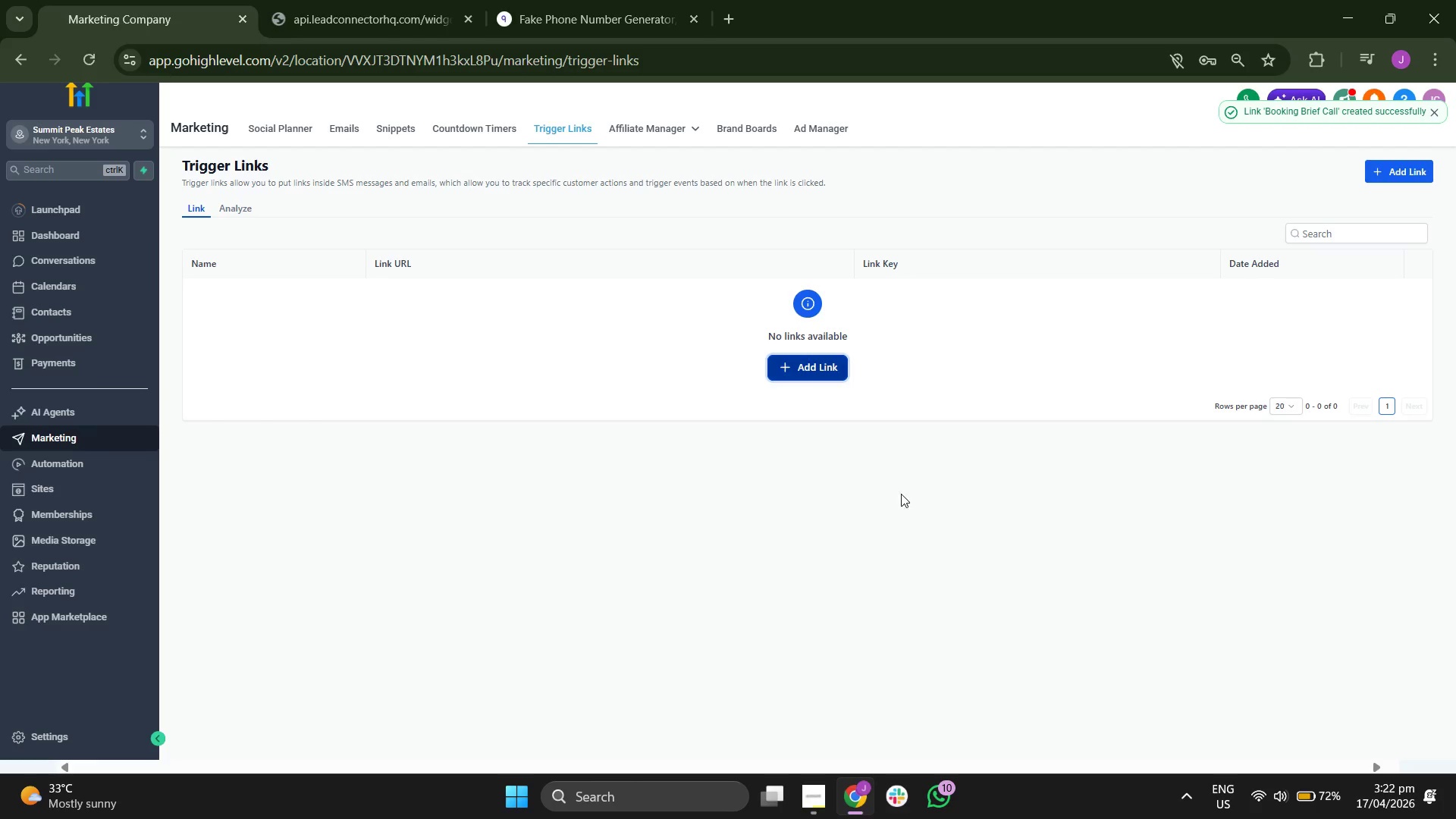 
left_click([345, 129])
 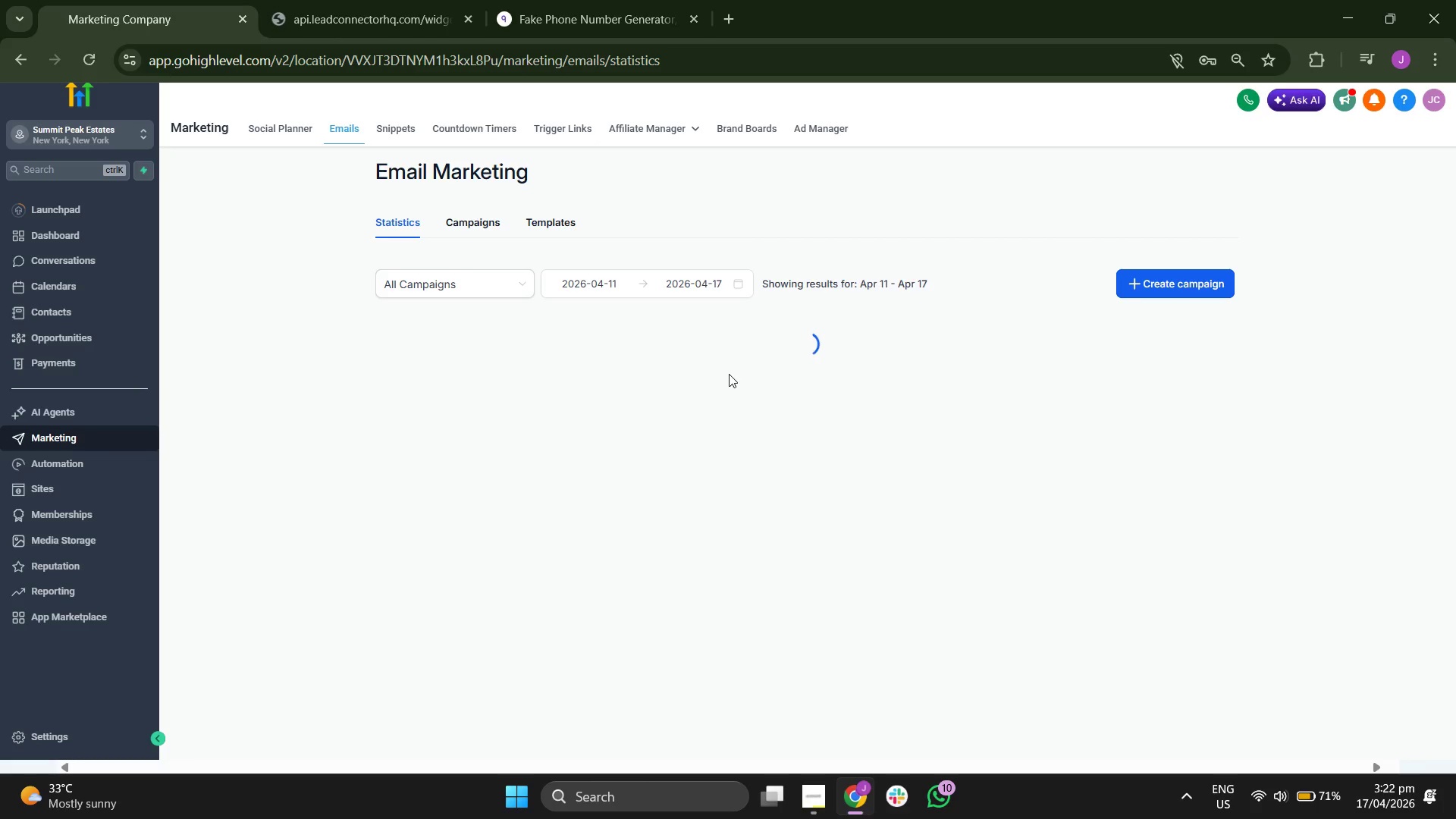 
wait(5.17)
 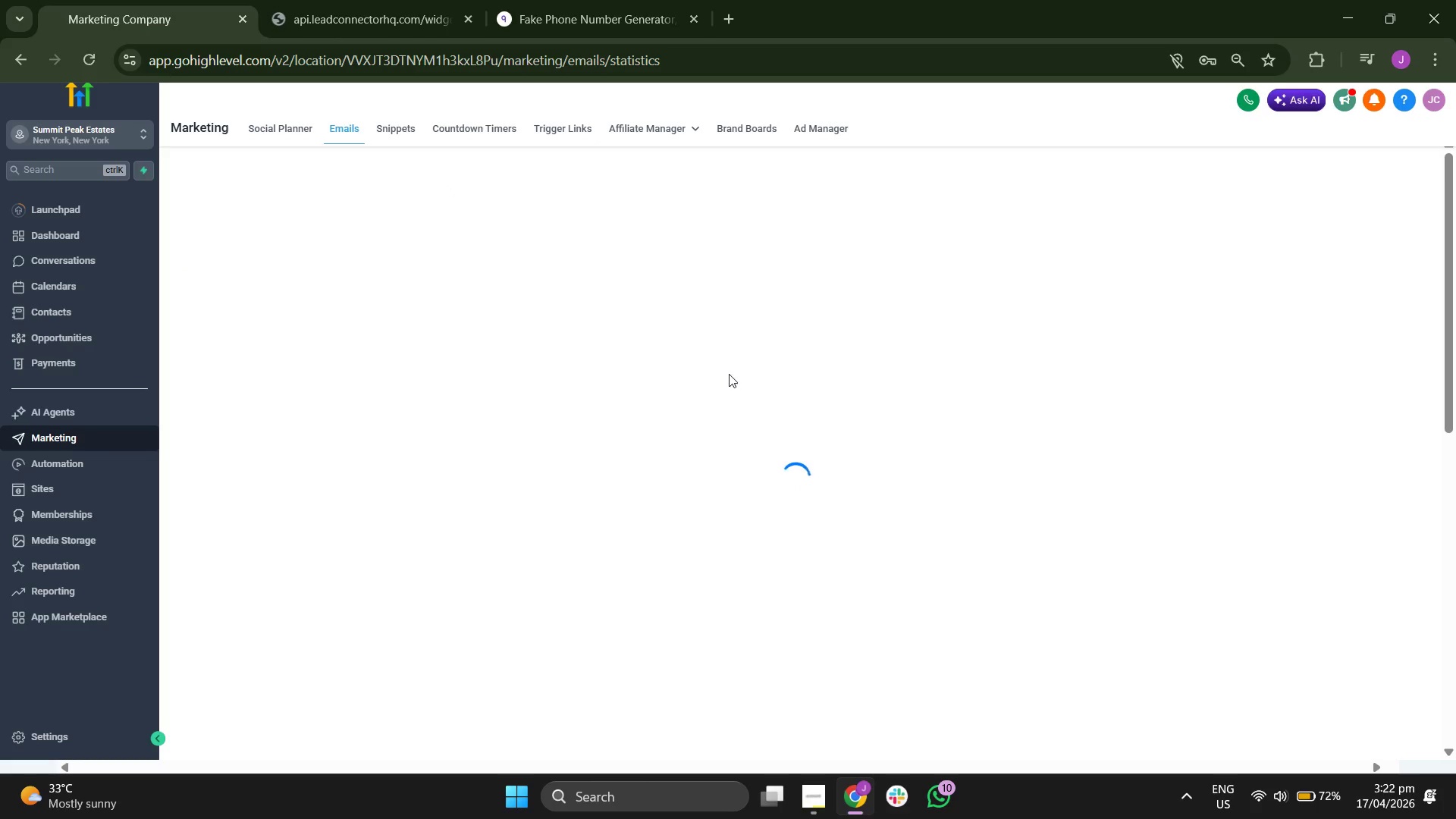 
scroll: coordinate [932, 466], scroll_direction: down, amount: 4.0
 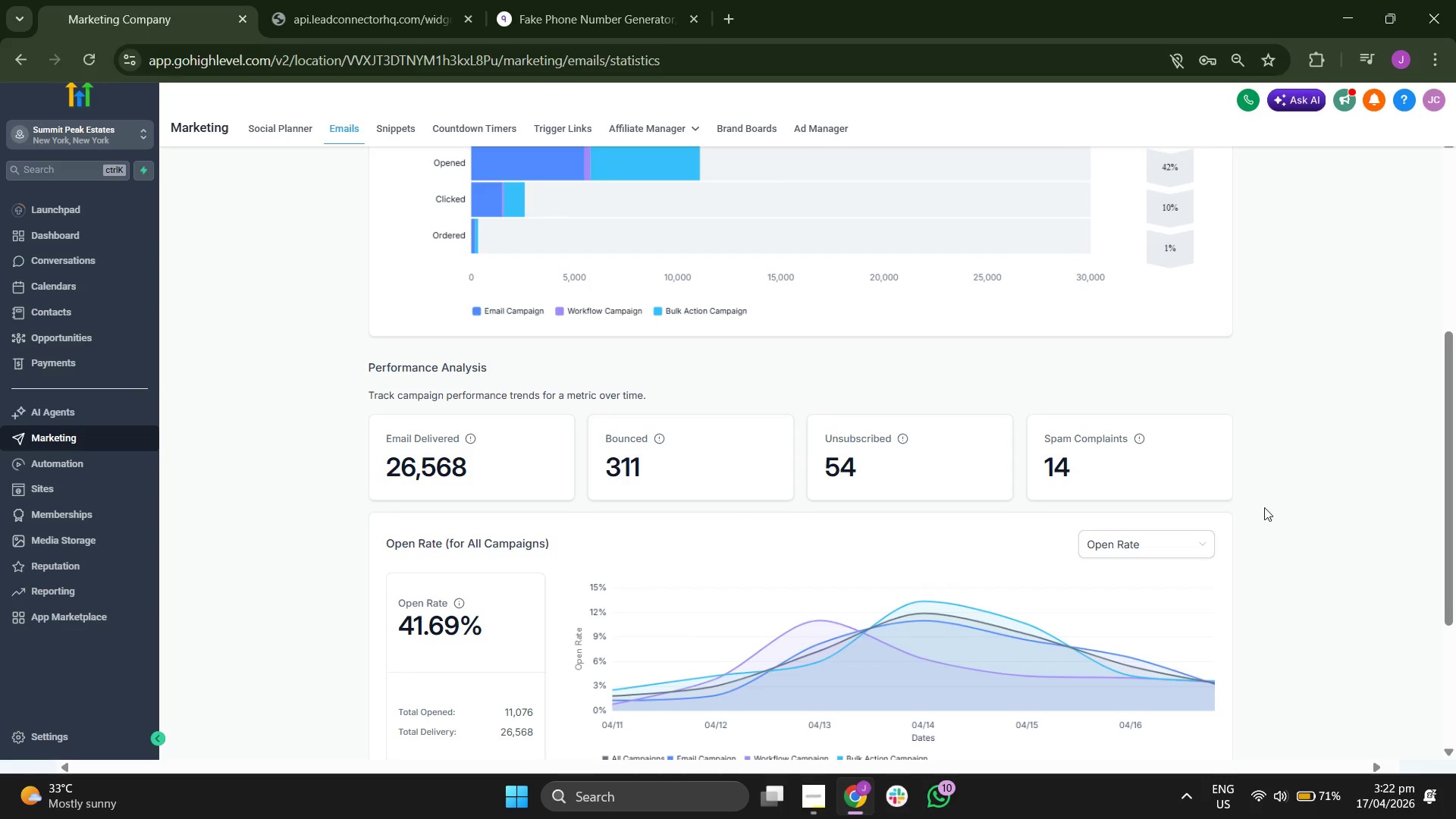 
scroll: coordinate [1276, 507], scroll_direction: up, amount: 1.0
 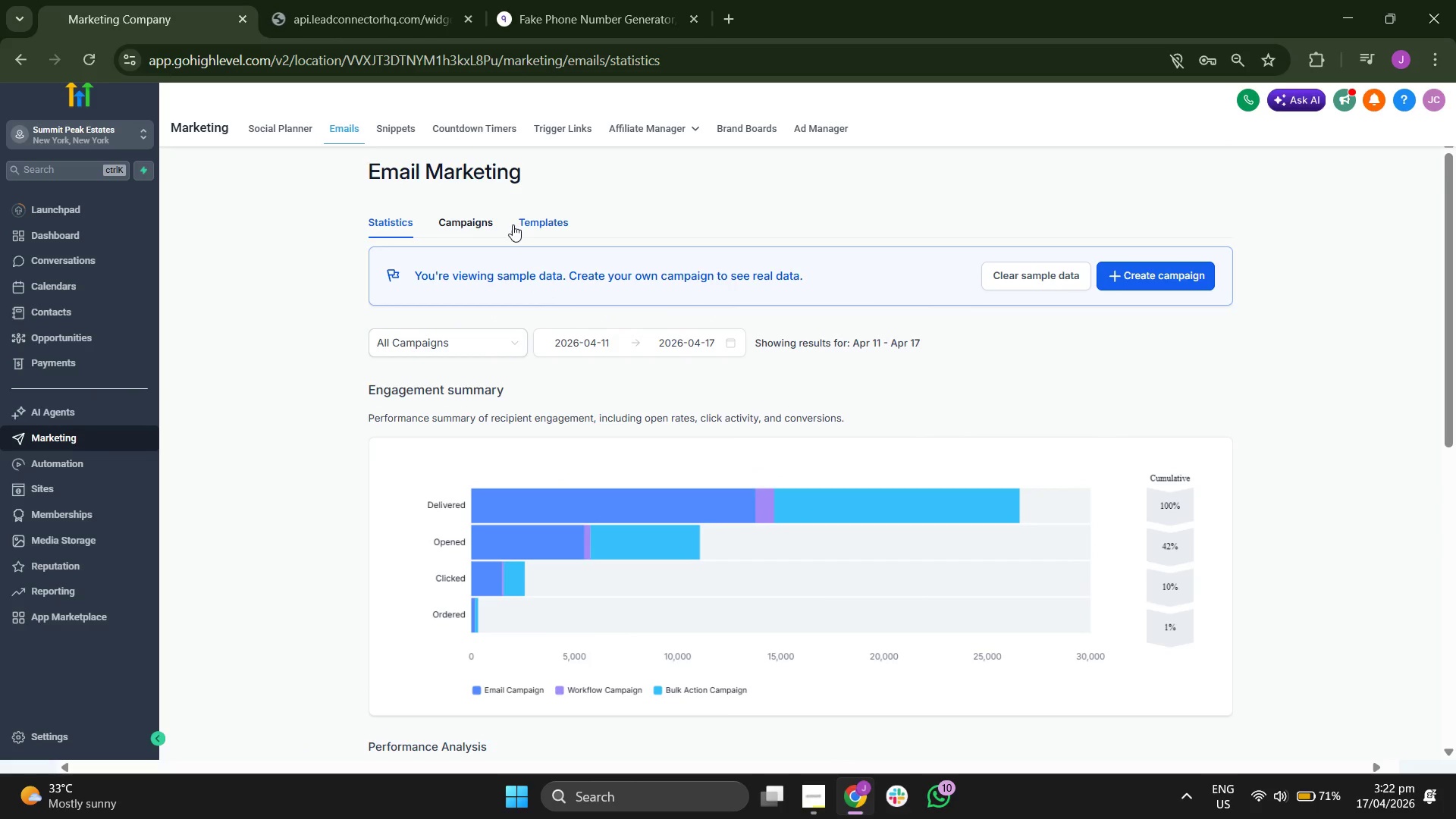 
left_click([485, 221])
 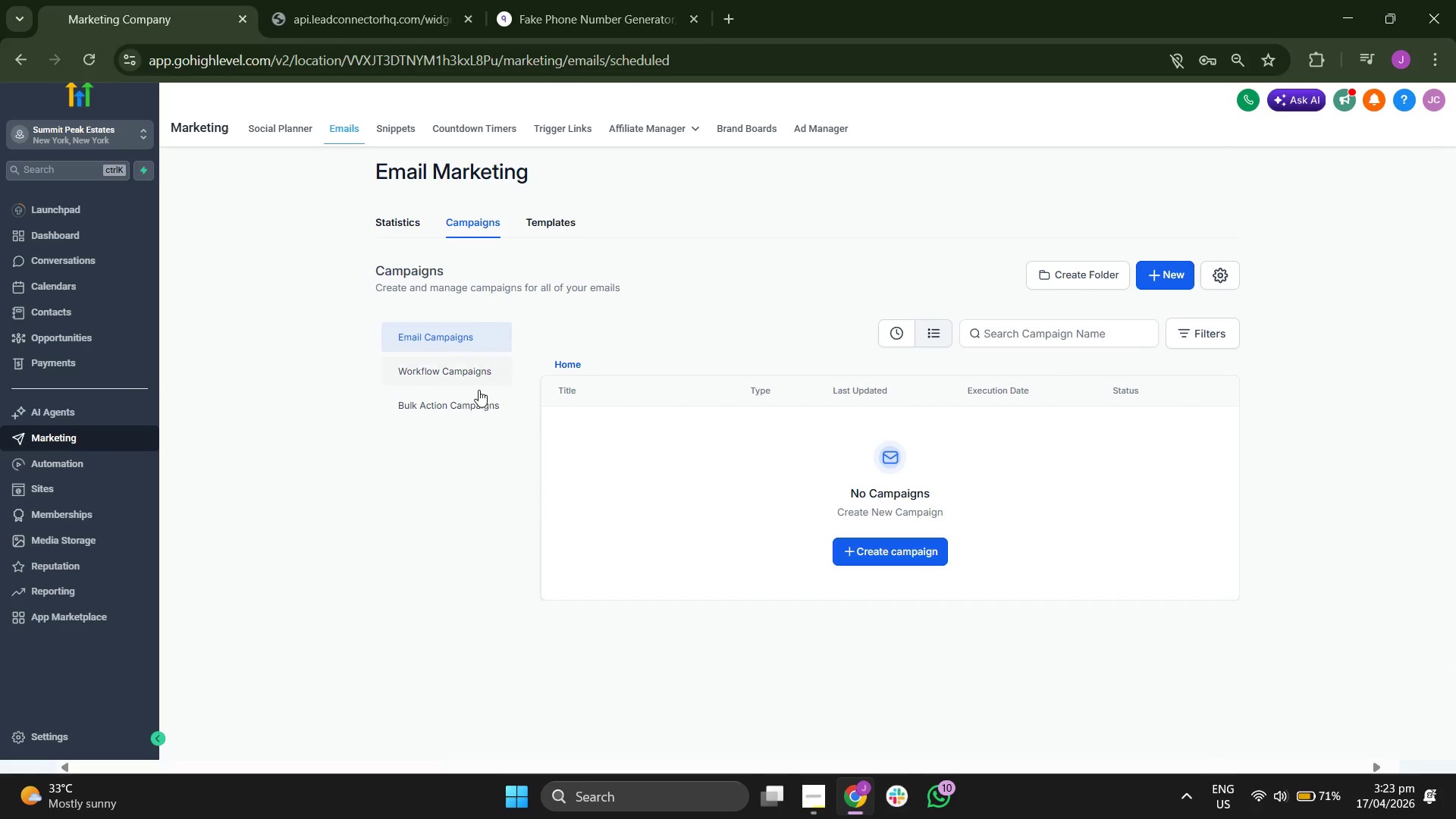 
left_click([478, 390])
 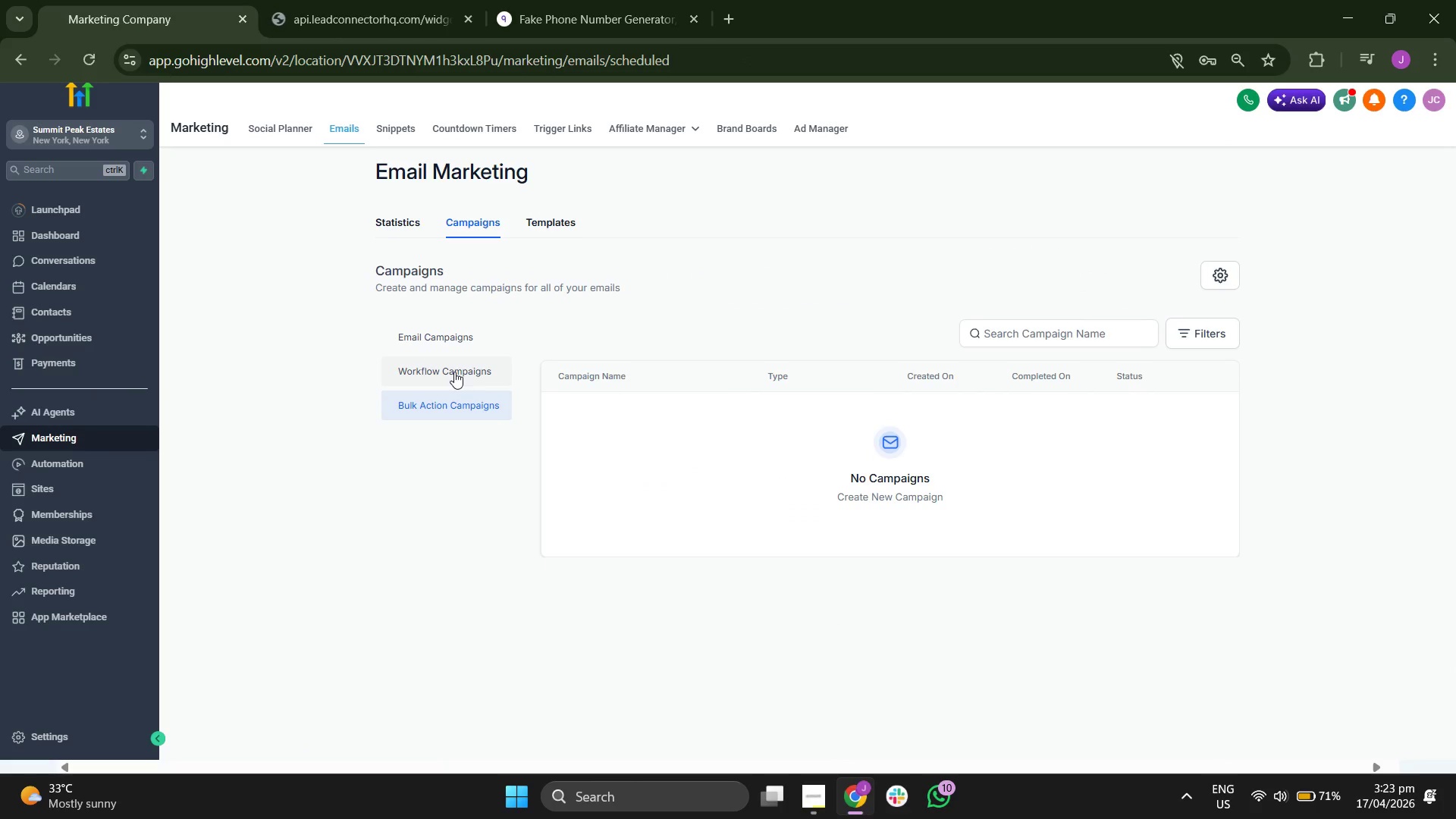 
left_click([454, 372])
 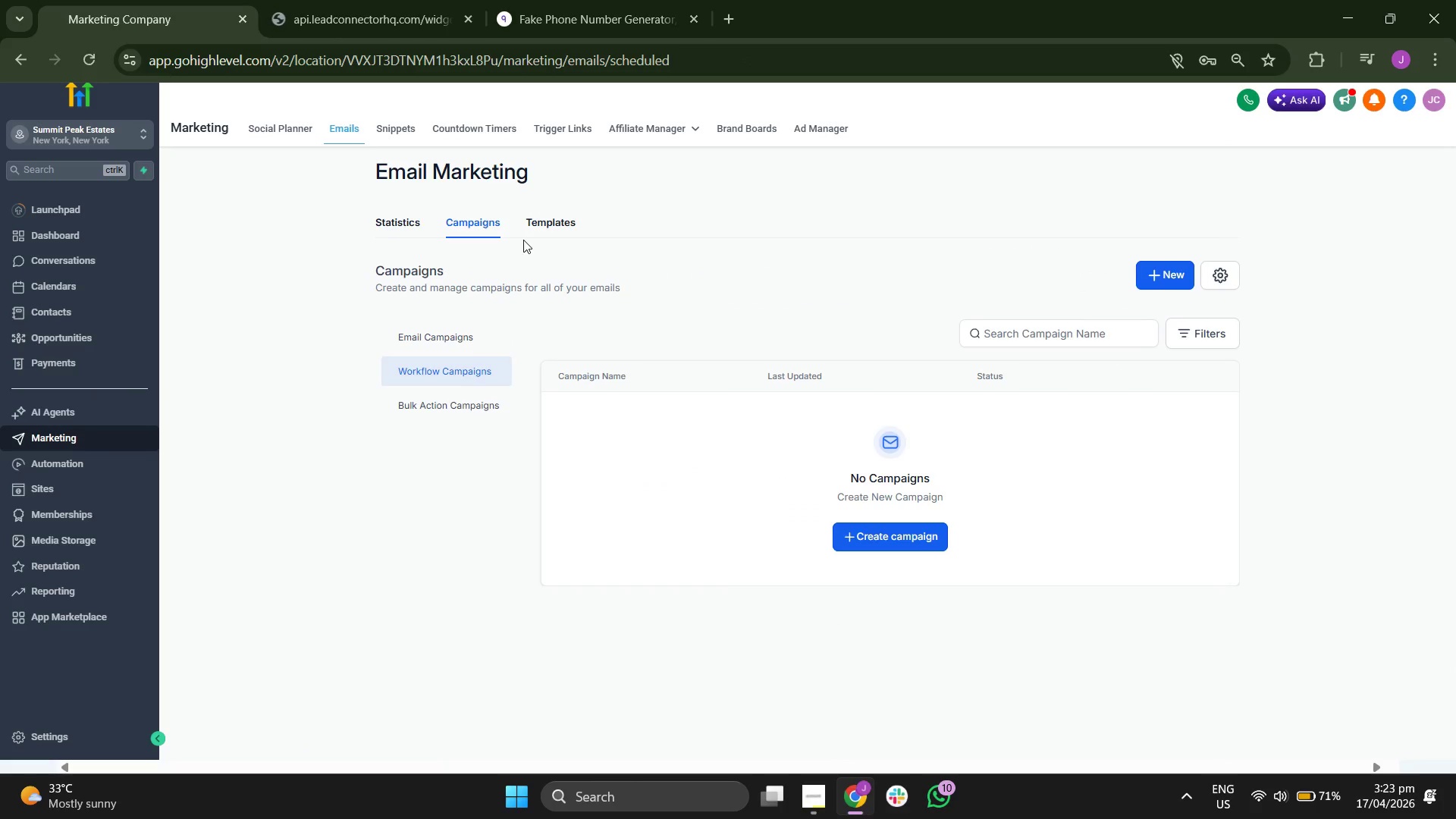 
left_click([559, 224])
 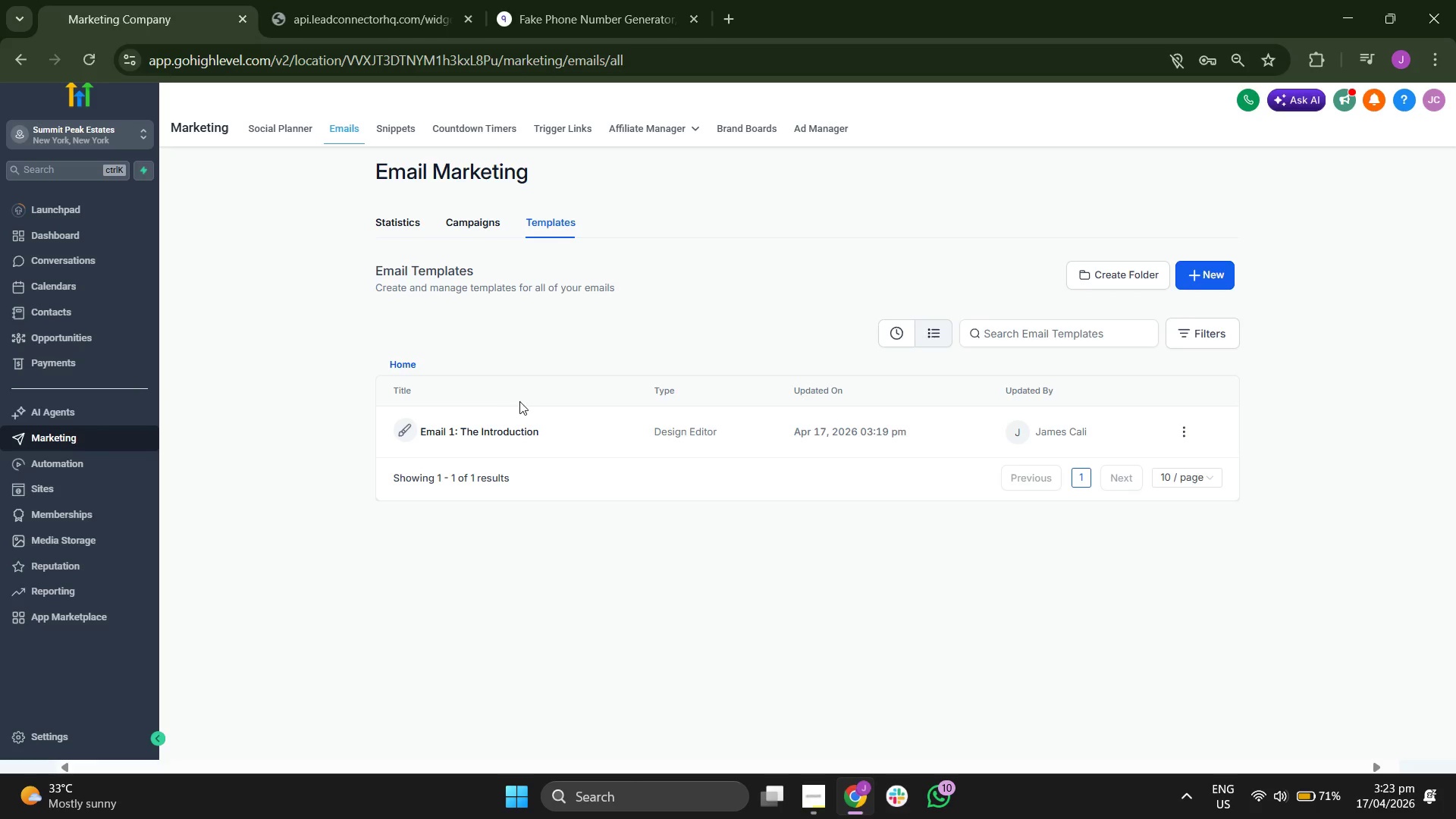 
left_click([541, 434])
 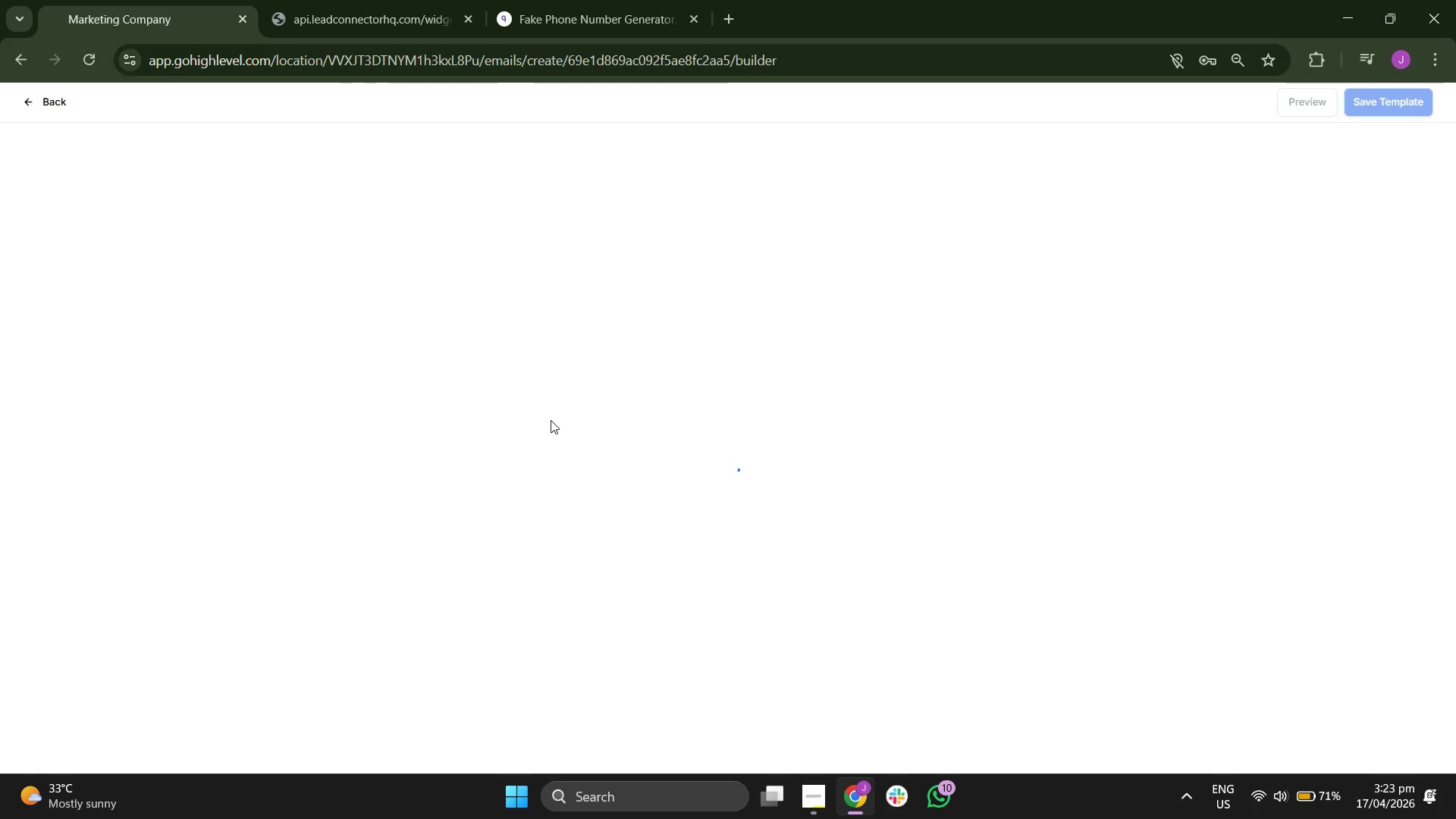 
wait(8.75)
 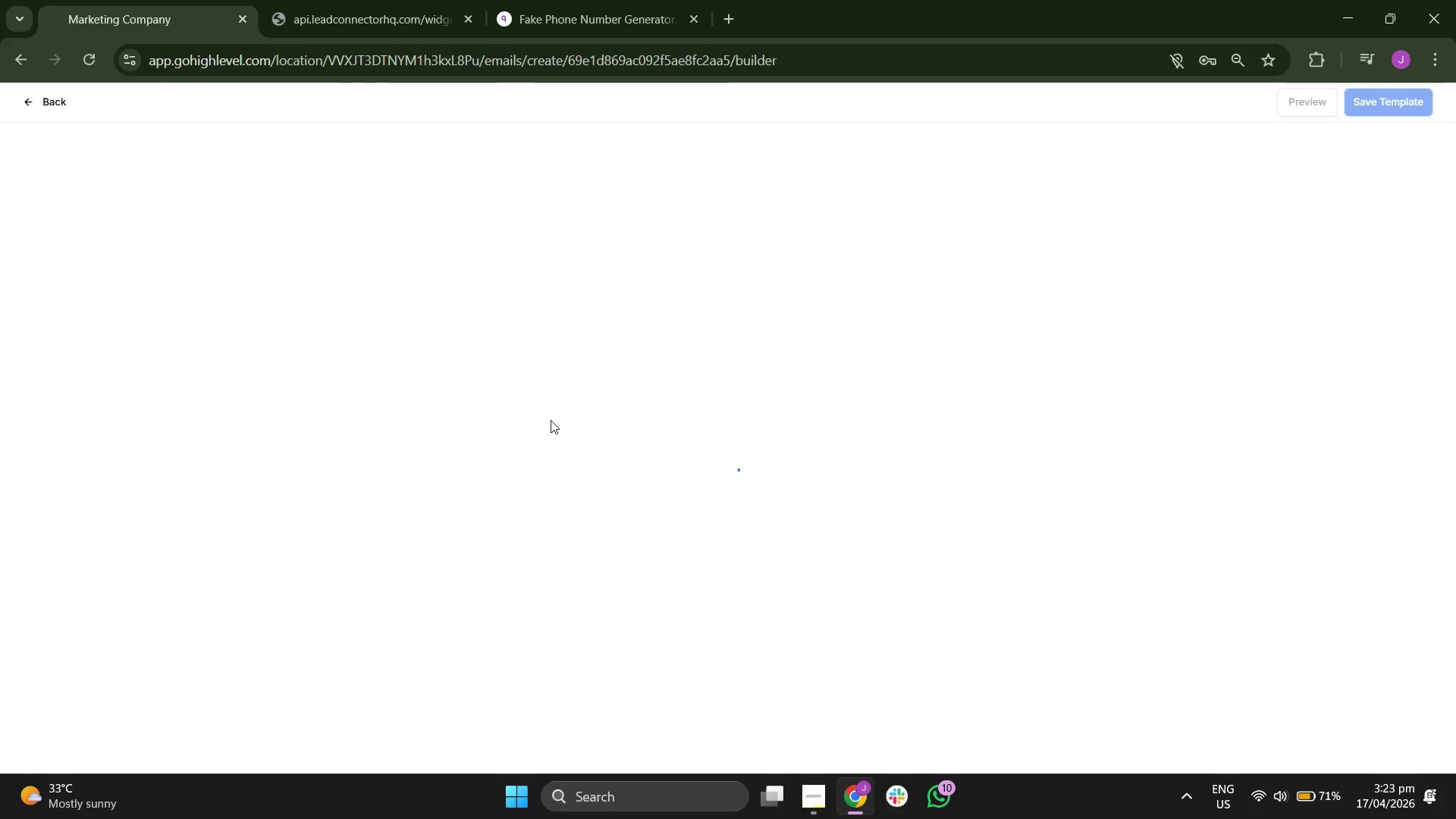 
left_click([962, 323])
 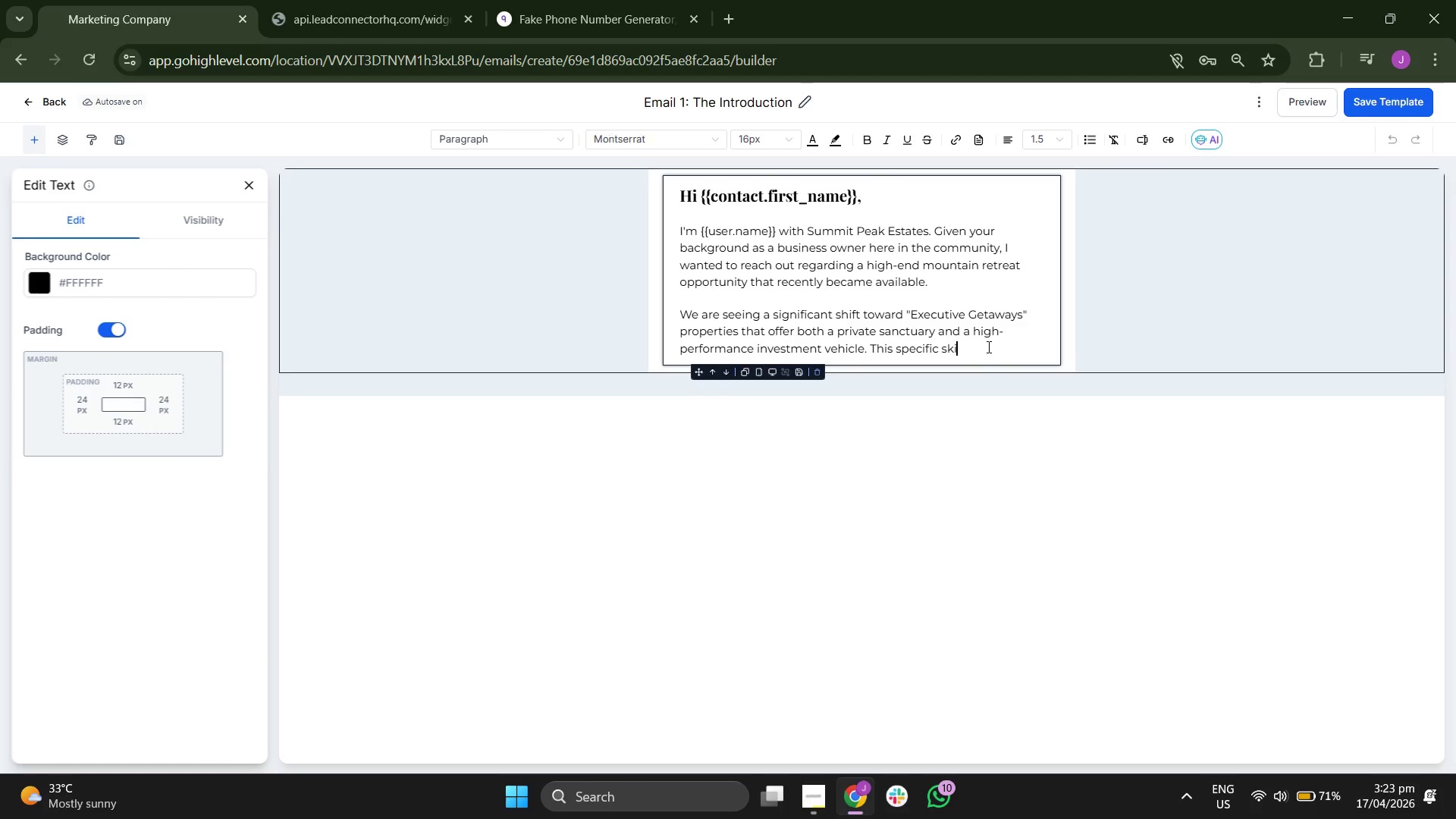 
key(Space)
 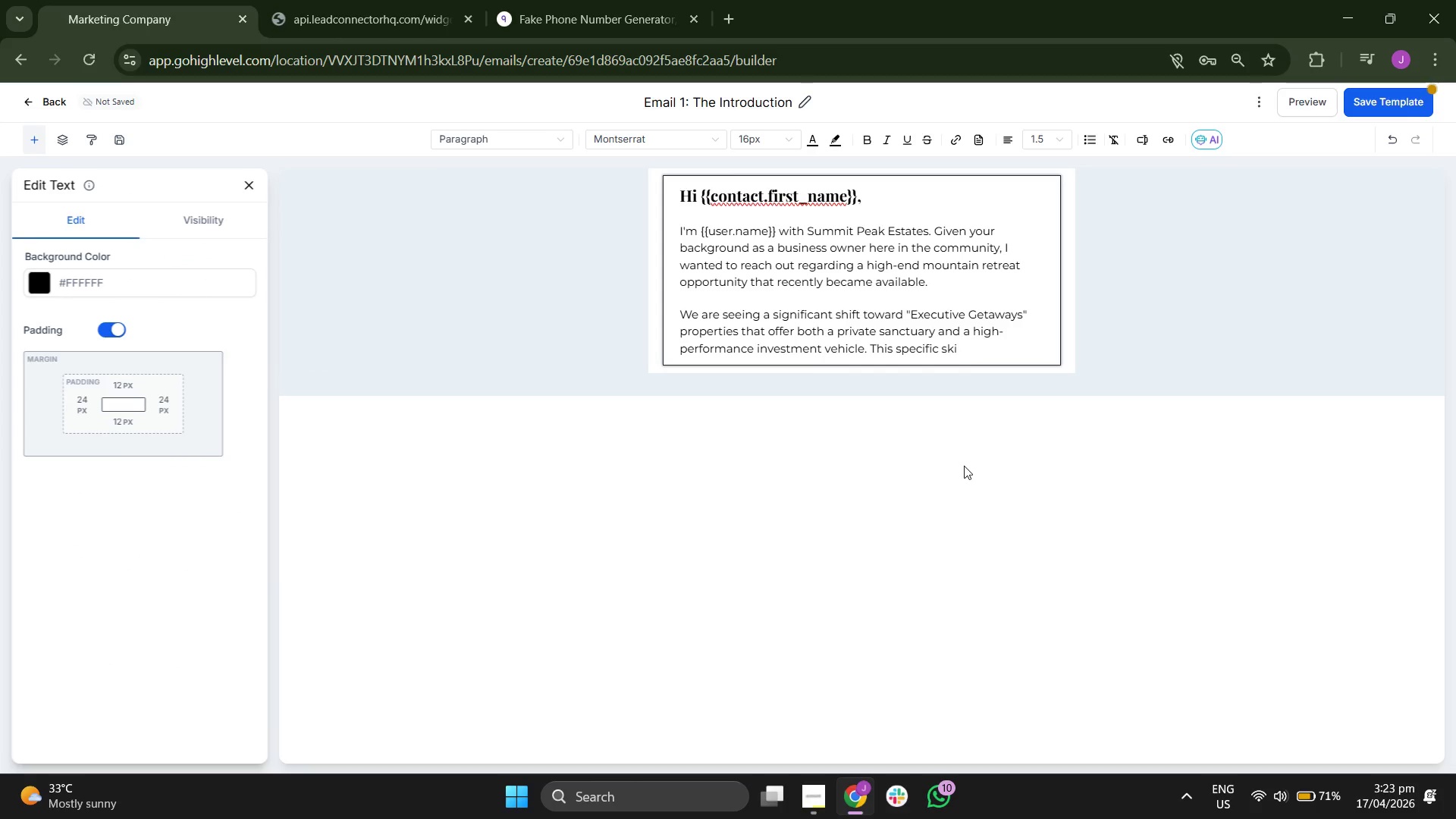 
key(Backspace)
 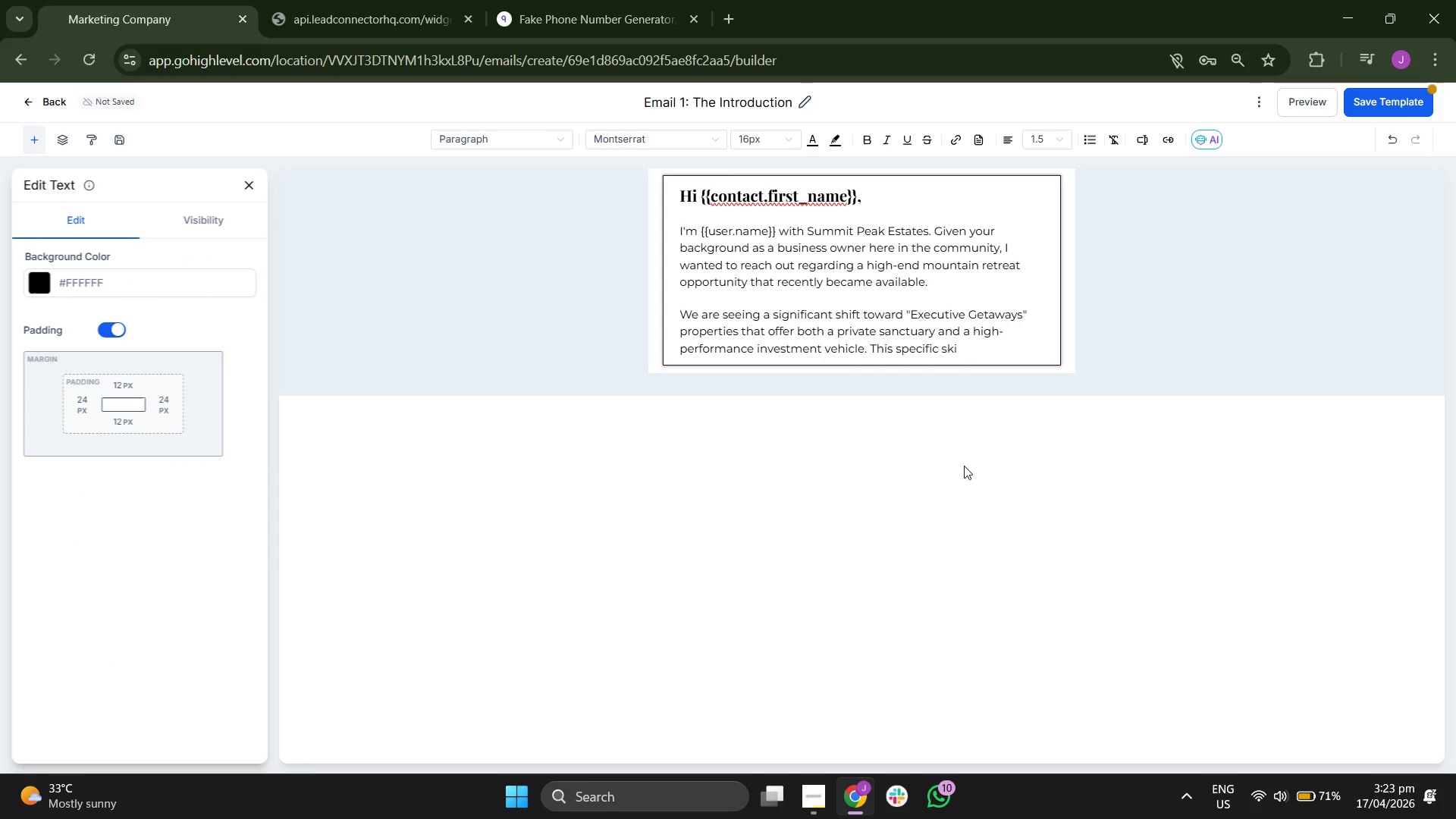 
key(Minus)
 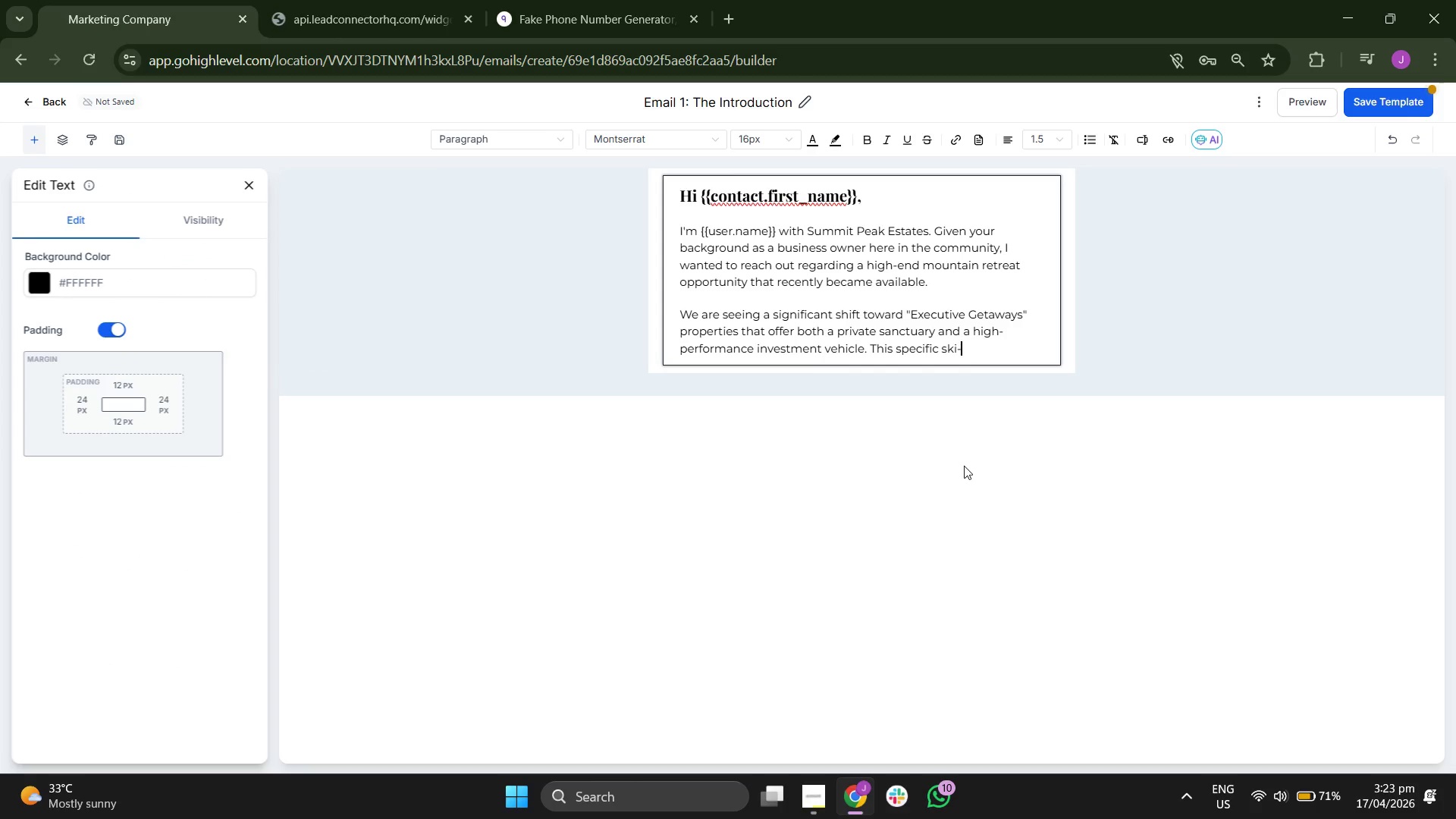 
type(in/)
 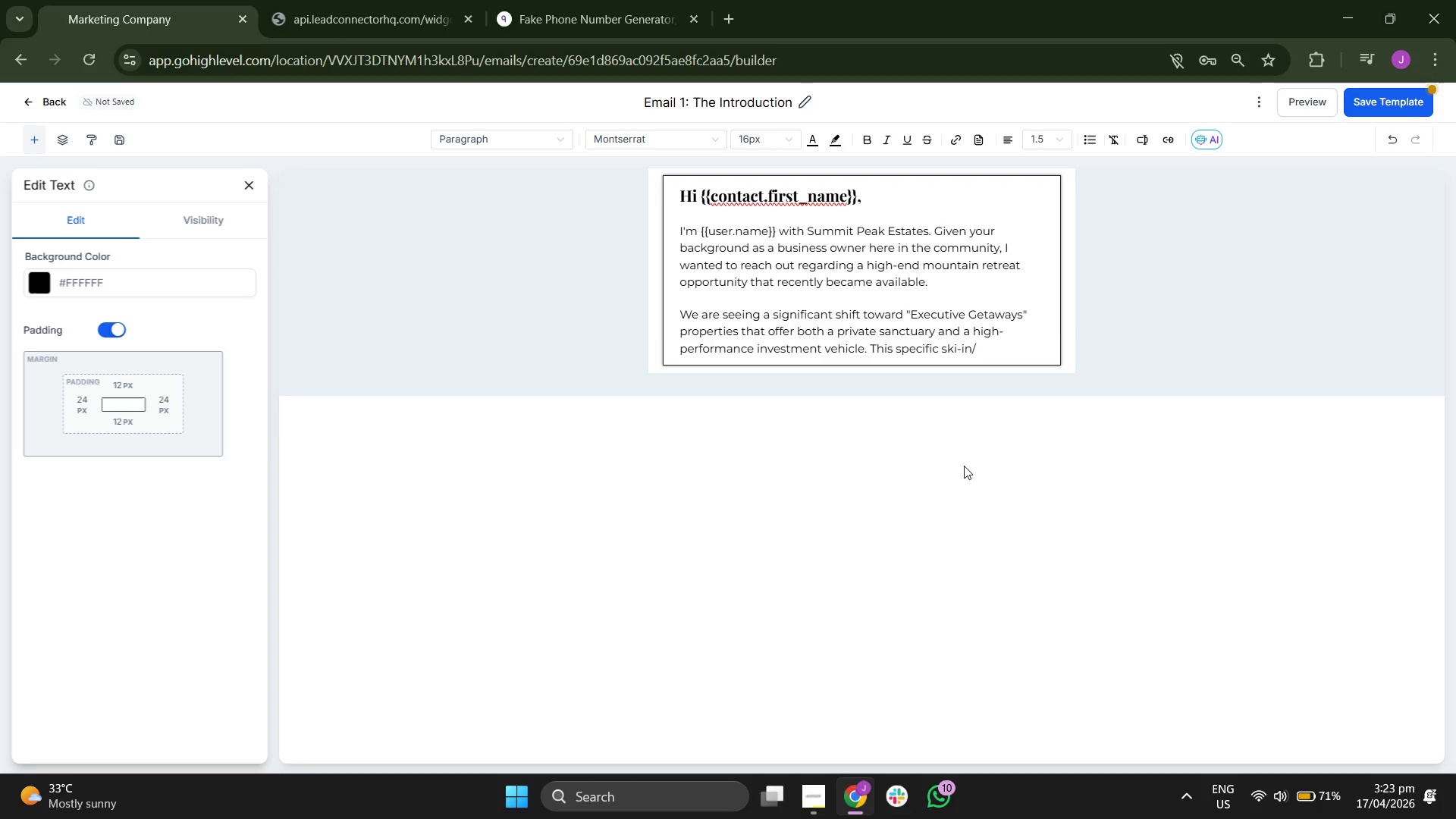 
type(ski)
 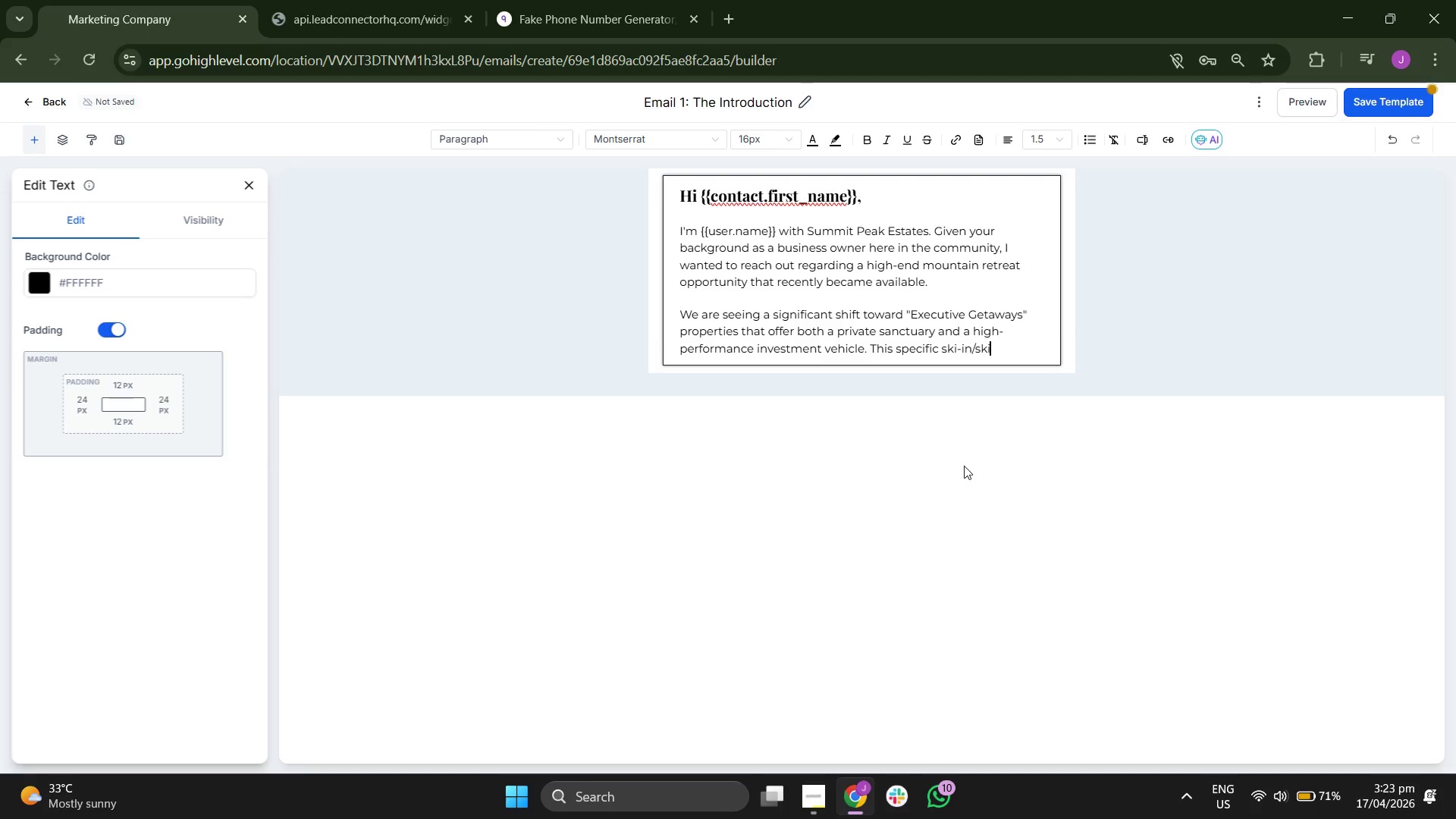 
key(Minus)
 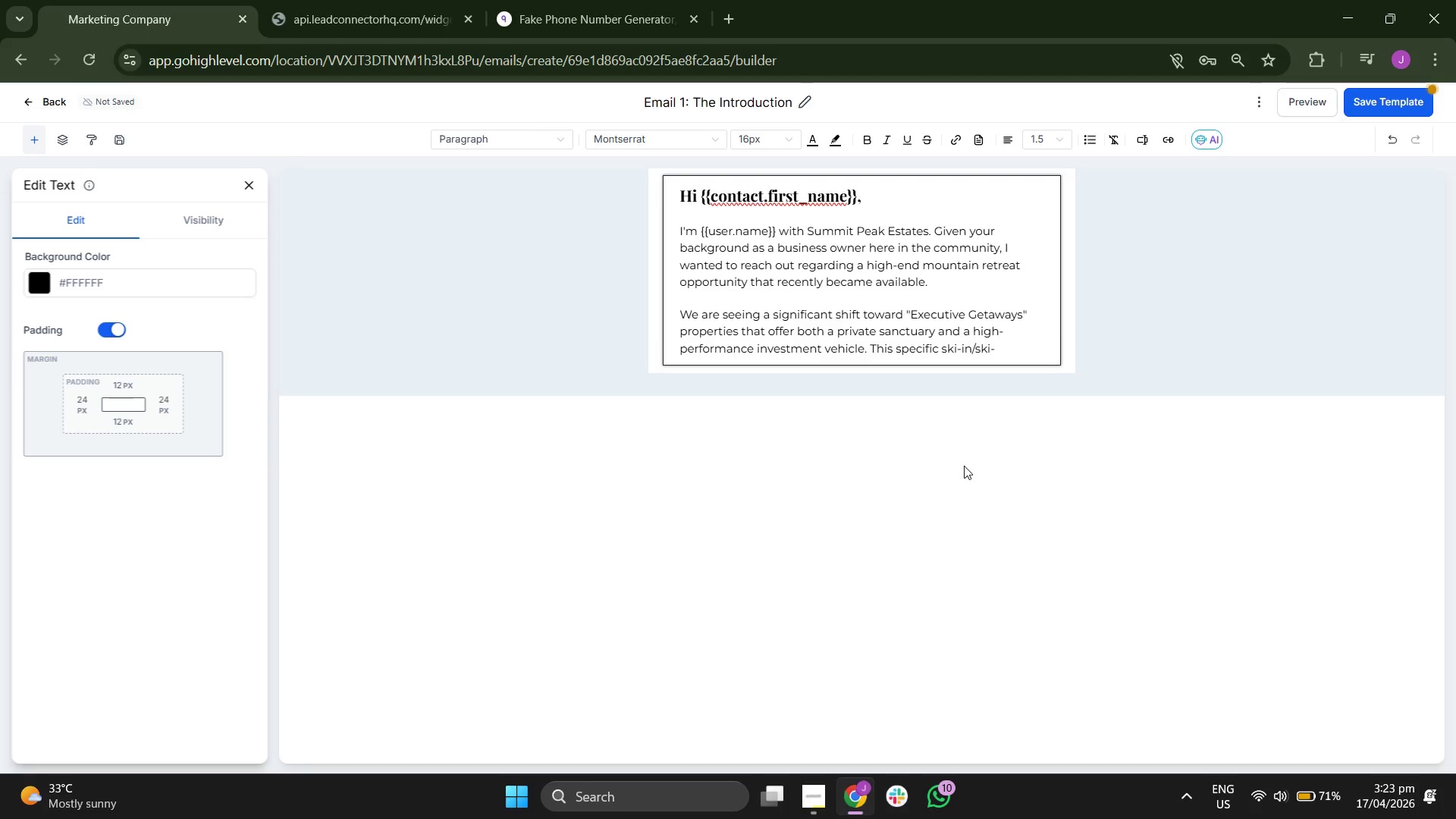 
key(O)
 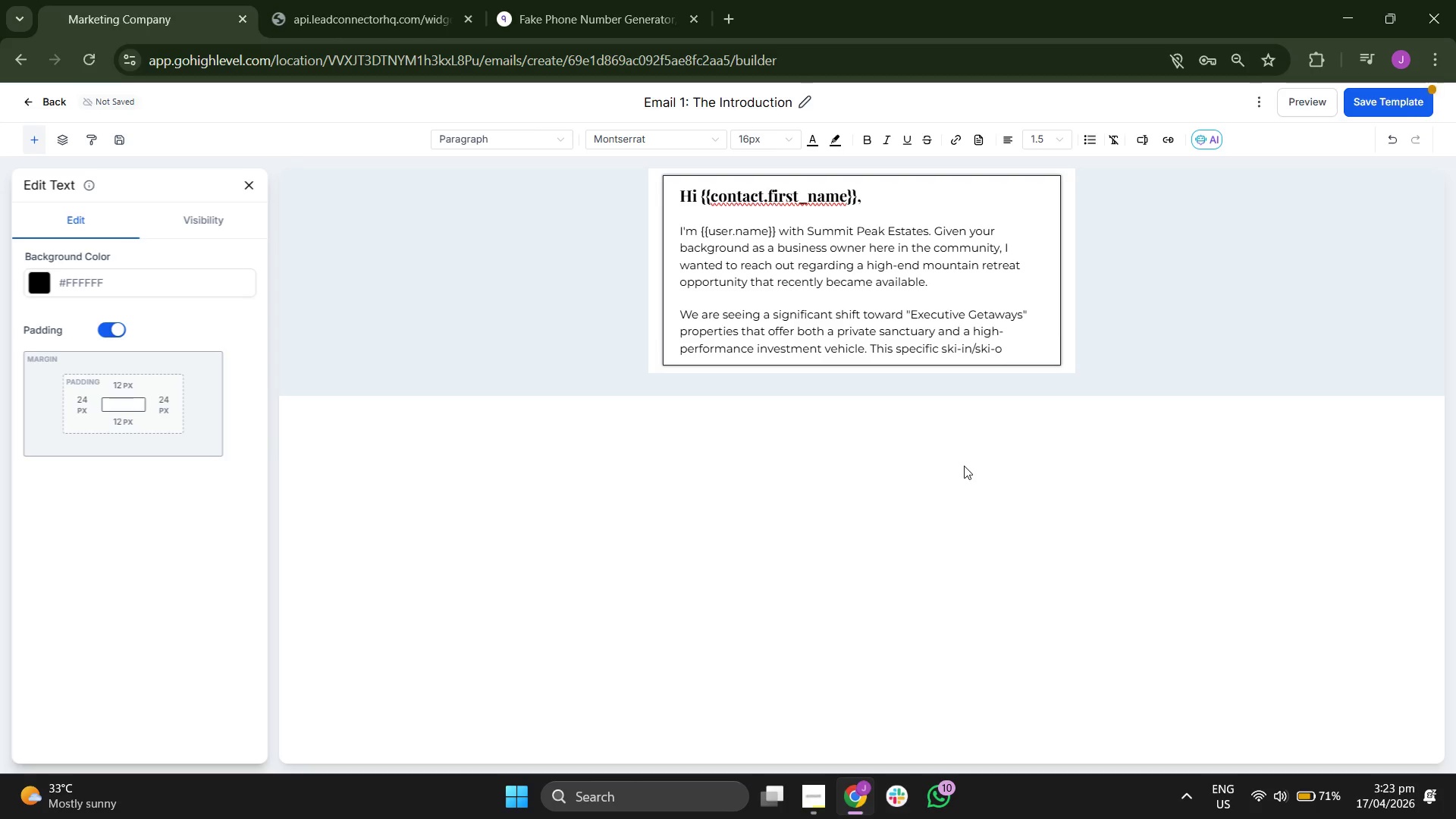 
type(ut )
 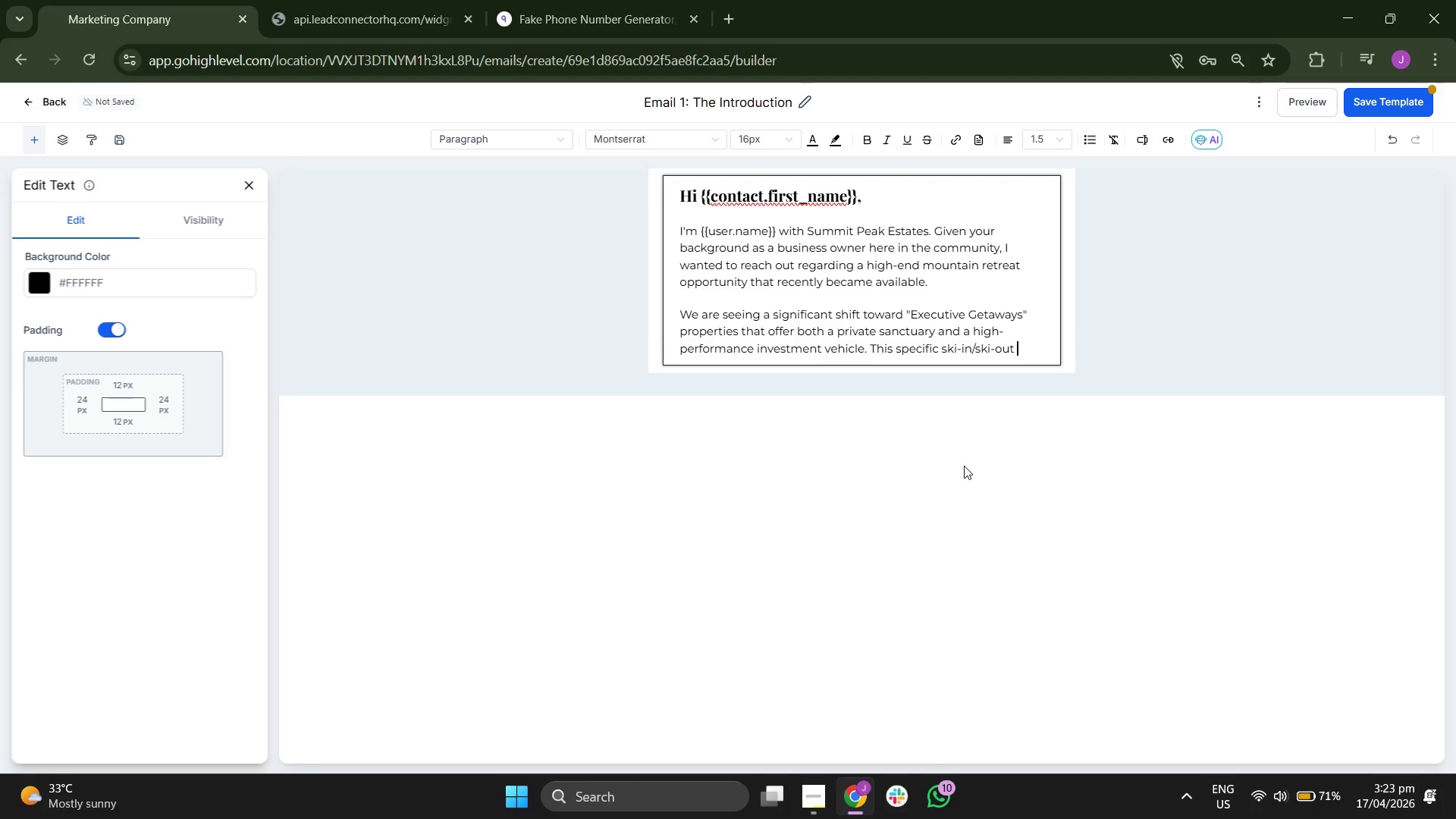 
type(lo)
 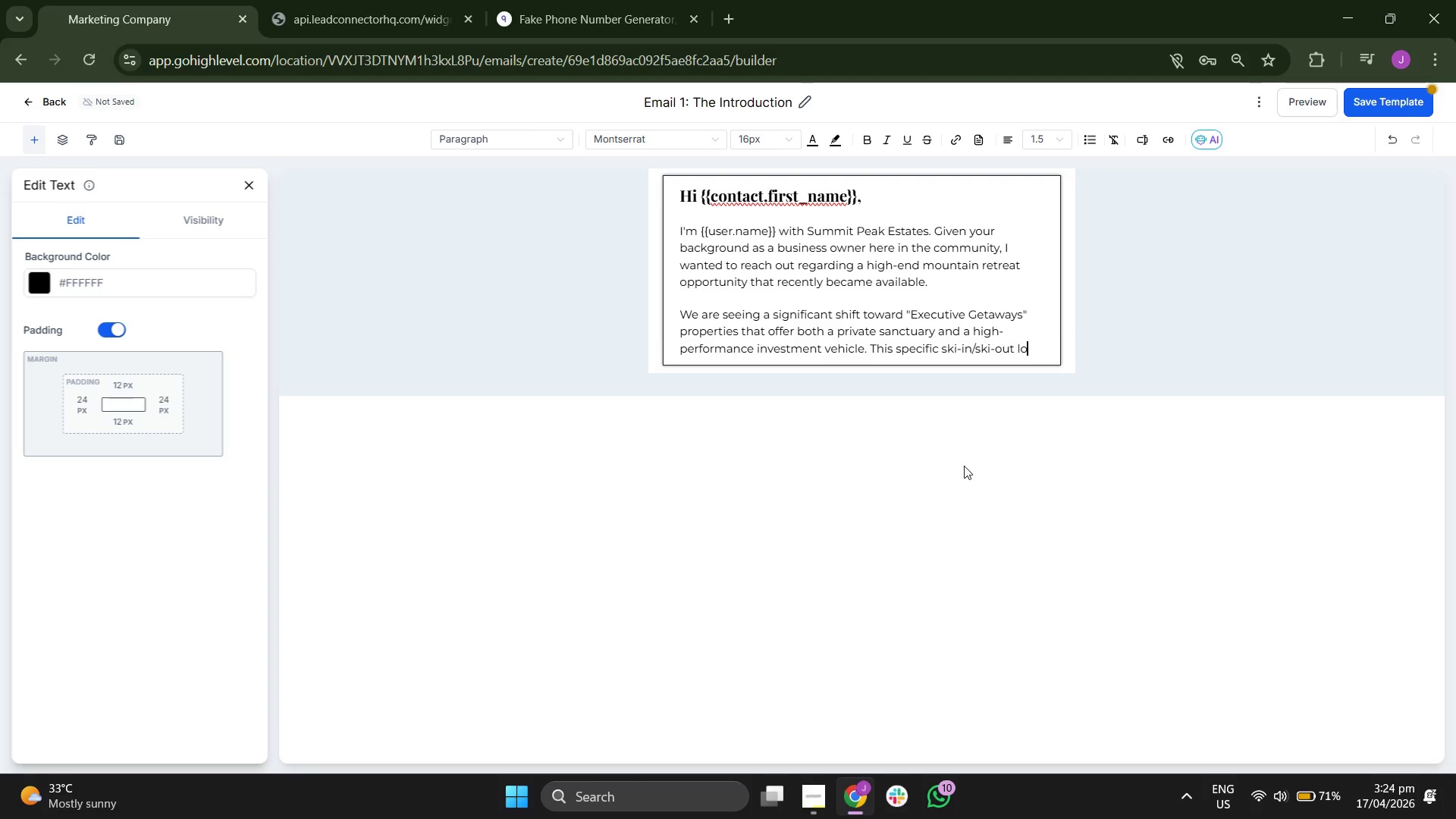 
type(cation )
 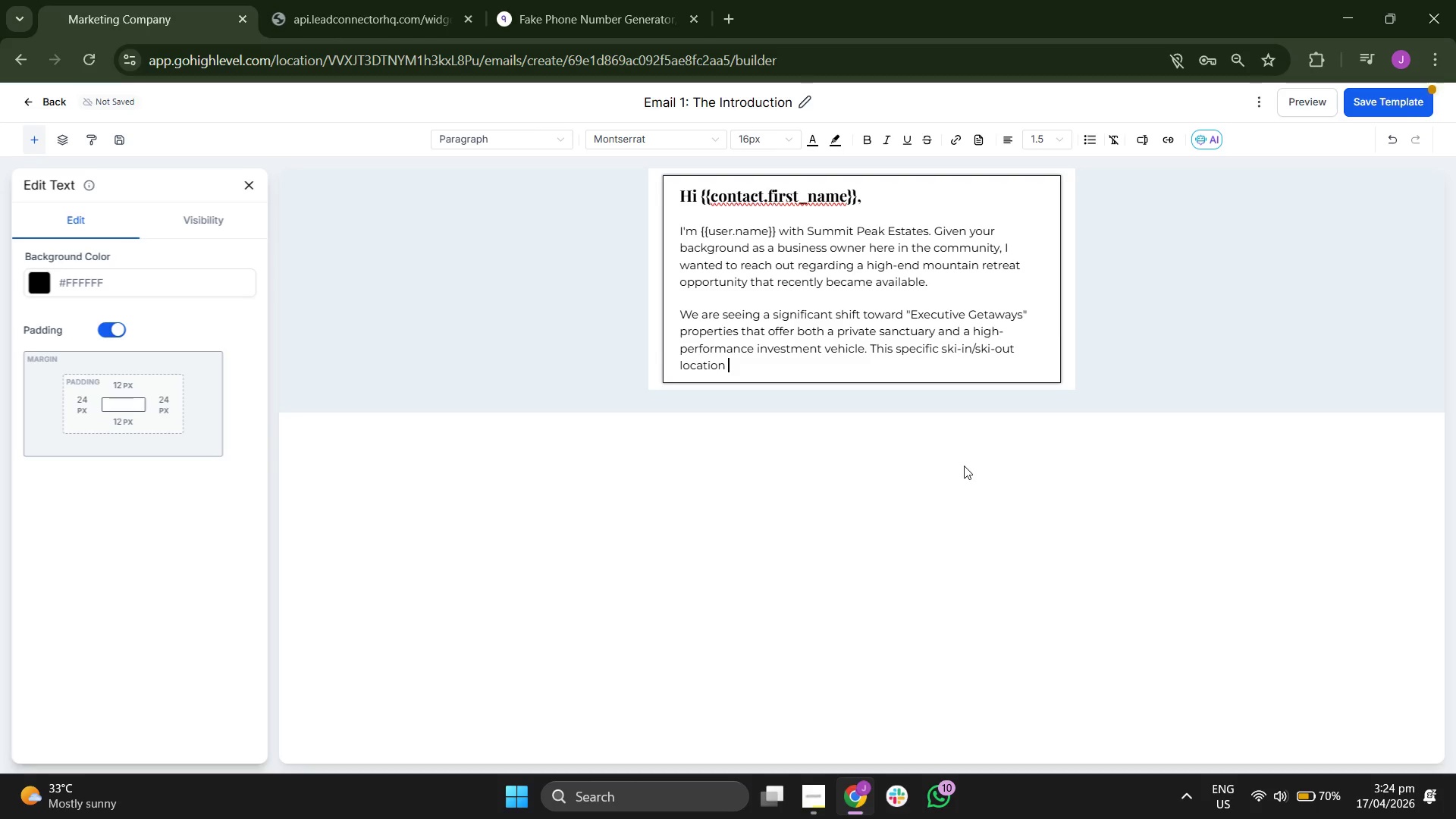 
key(I)
 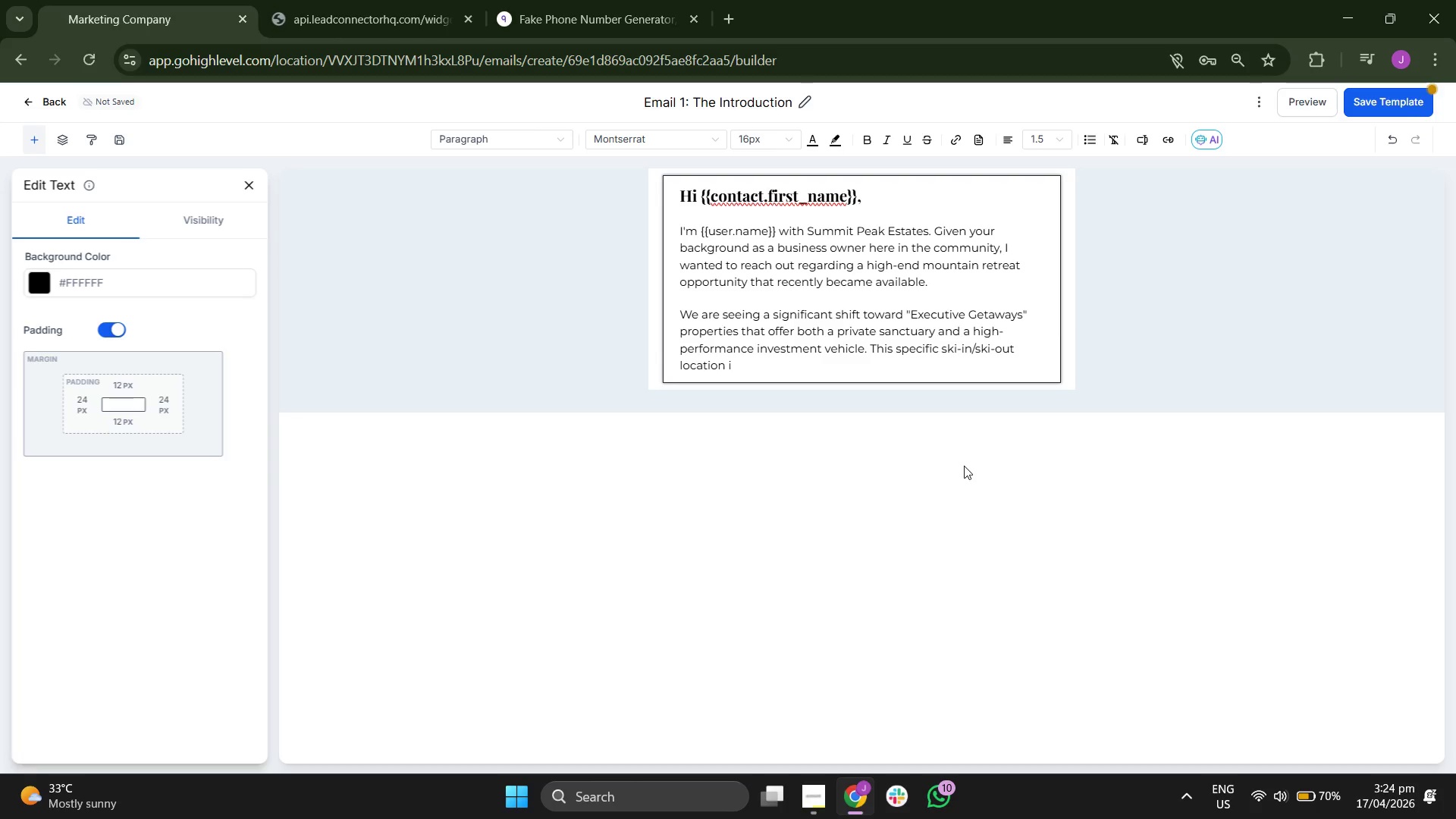 
key(S)
 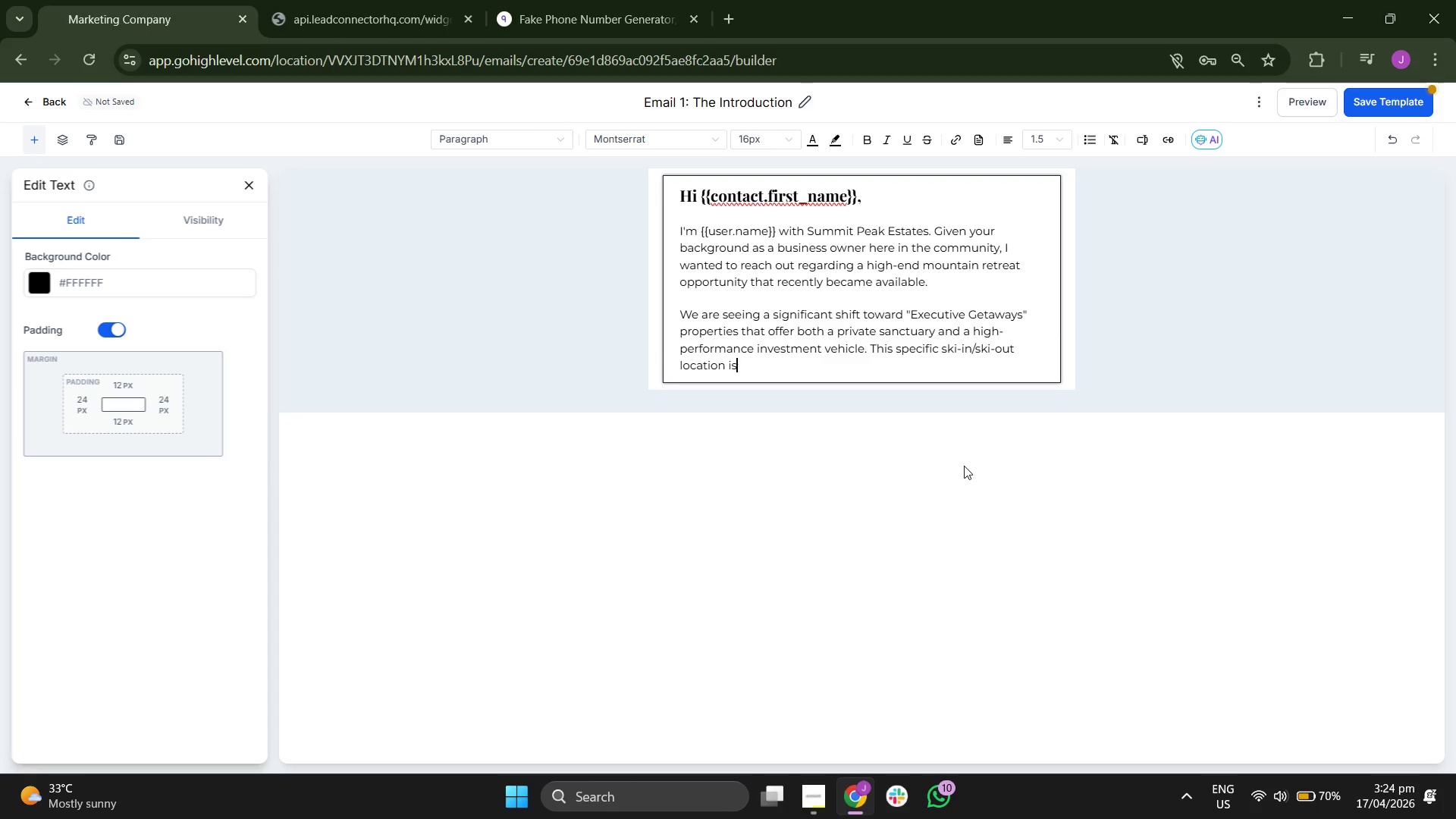 
key(Space)
 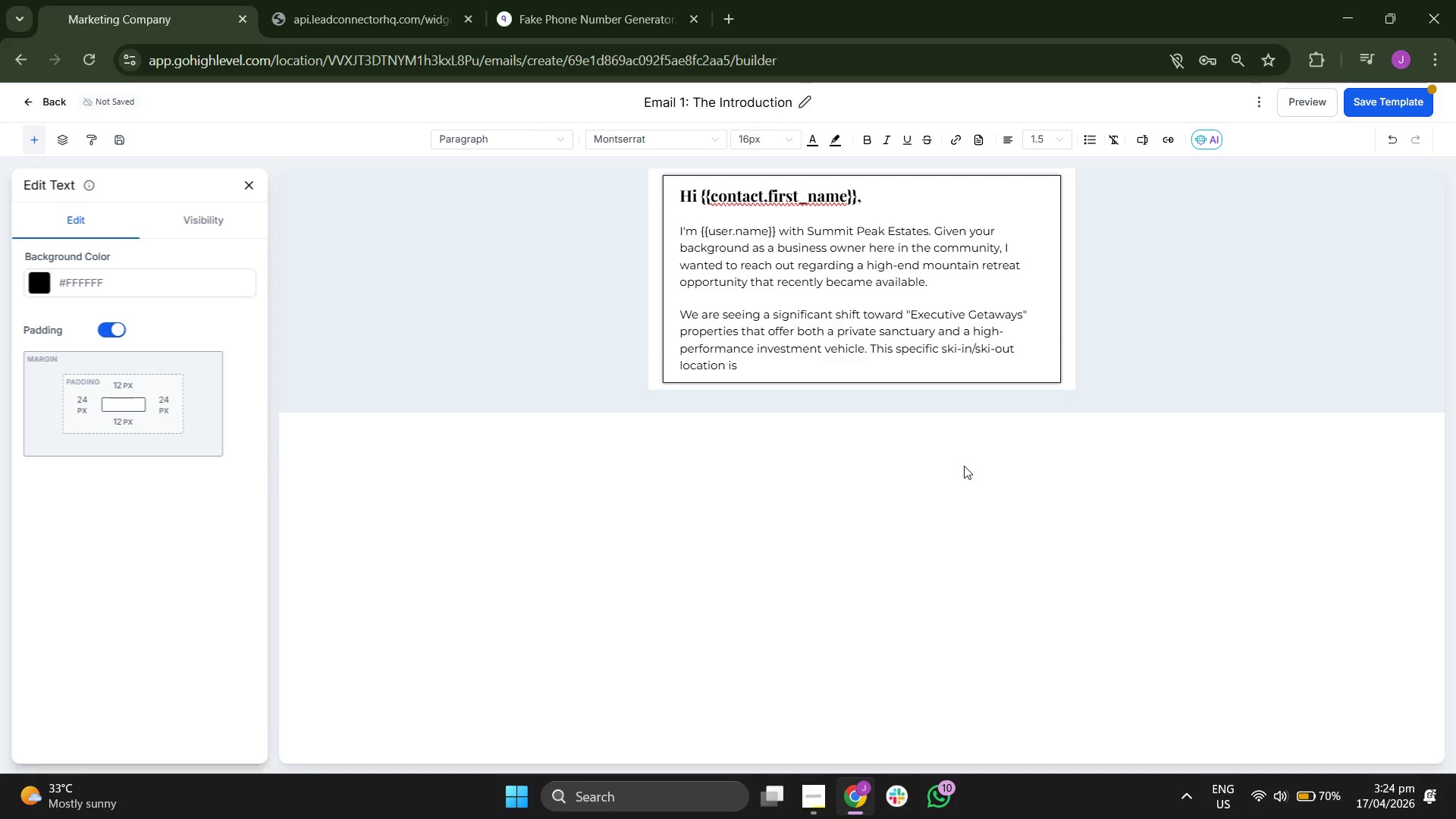 
key(O)
 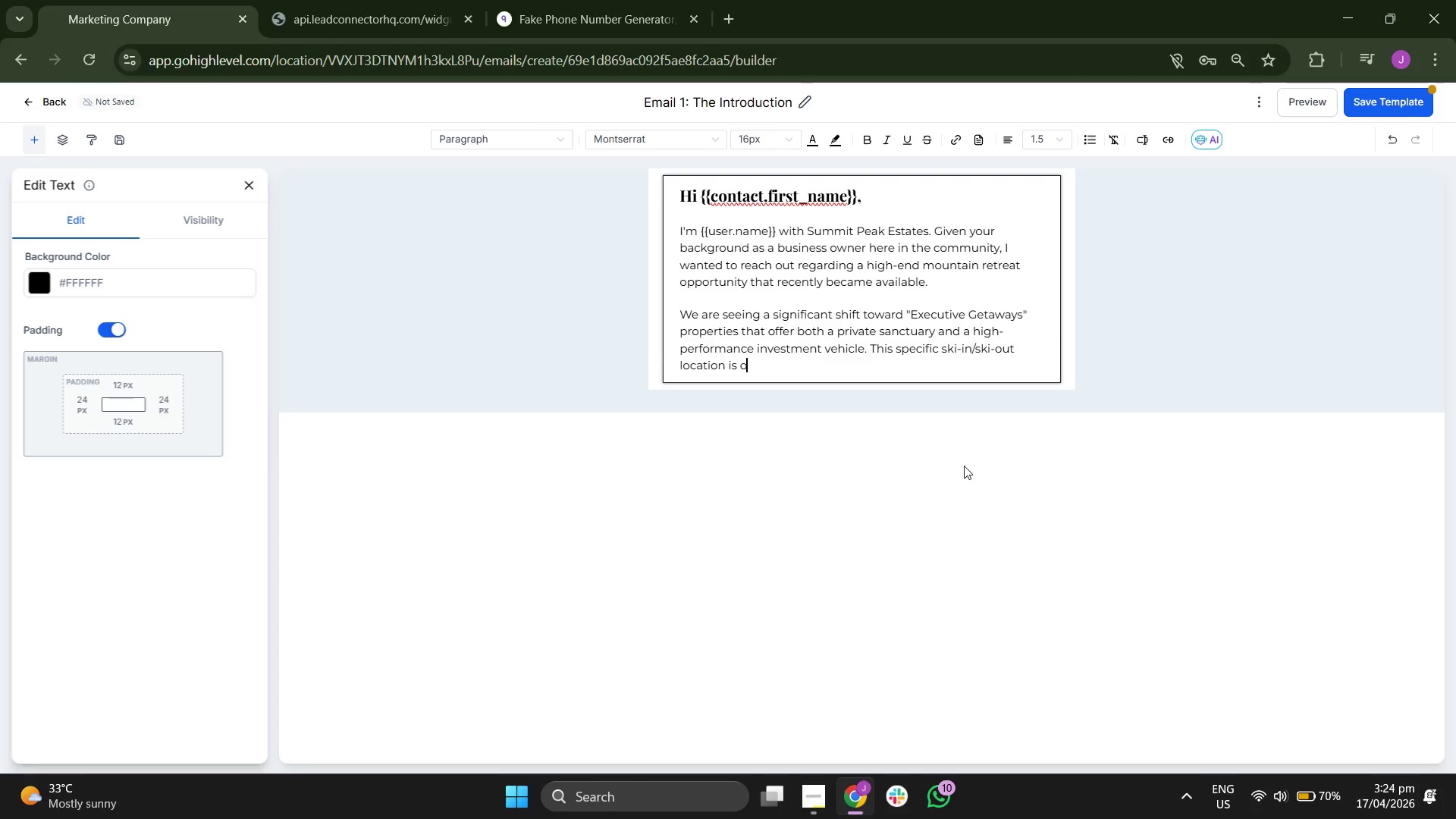 
key(N)
 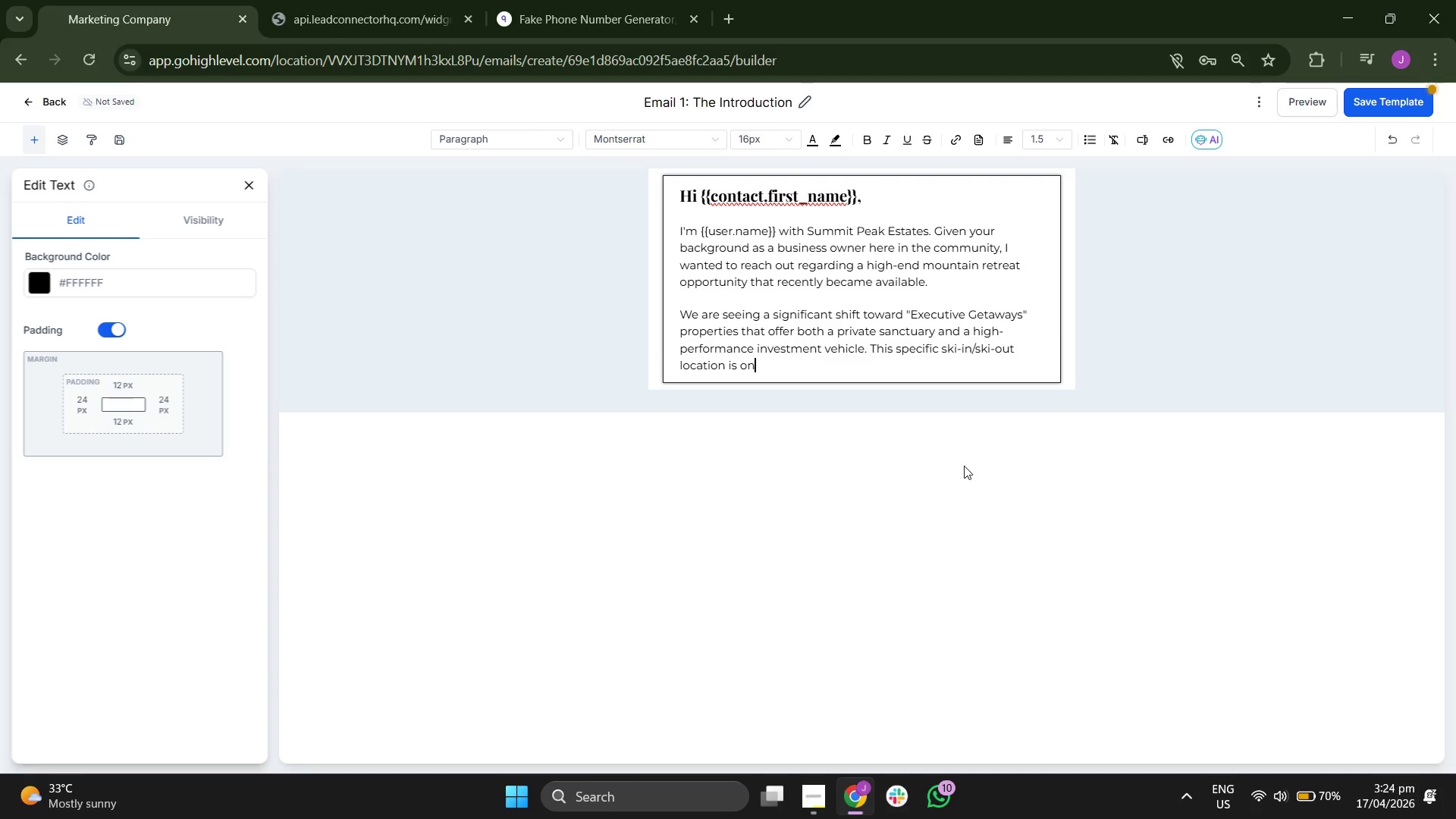 
key(E)
 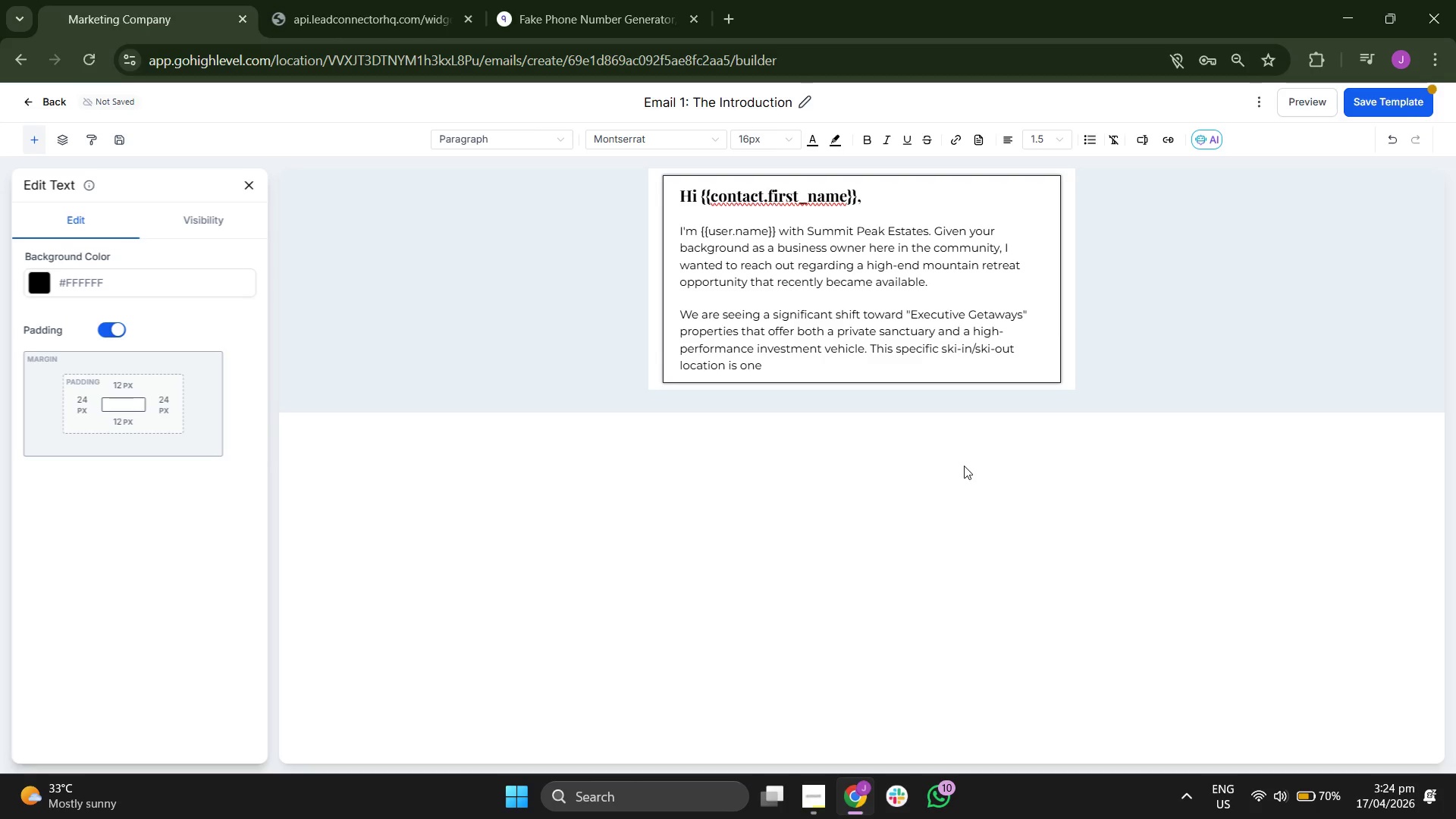 
key(Space)
 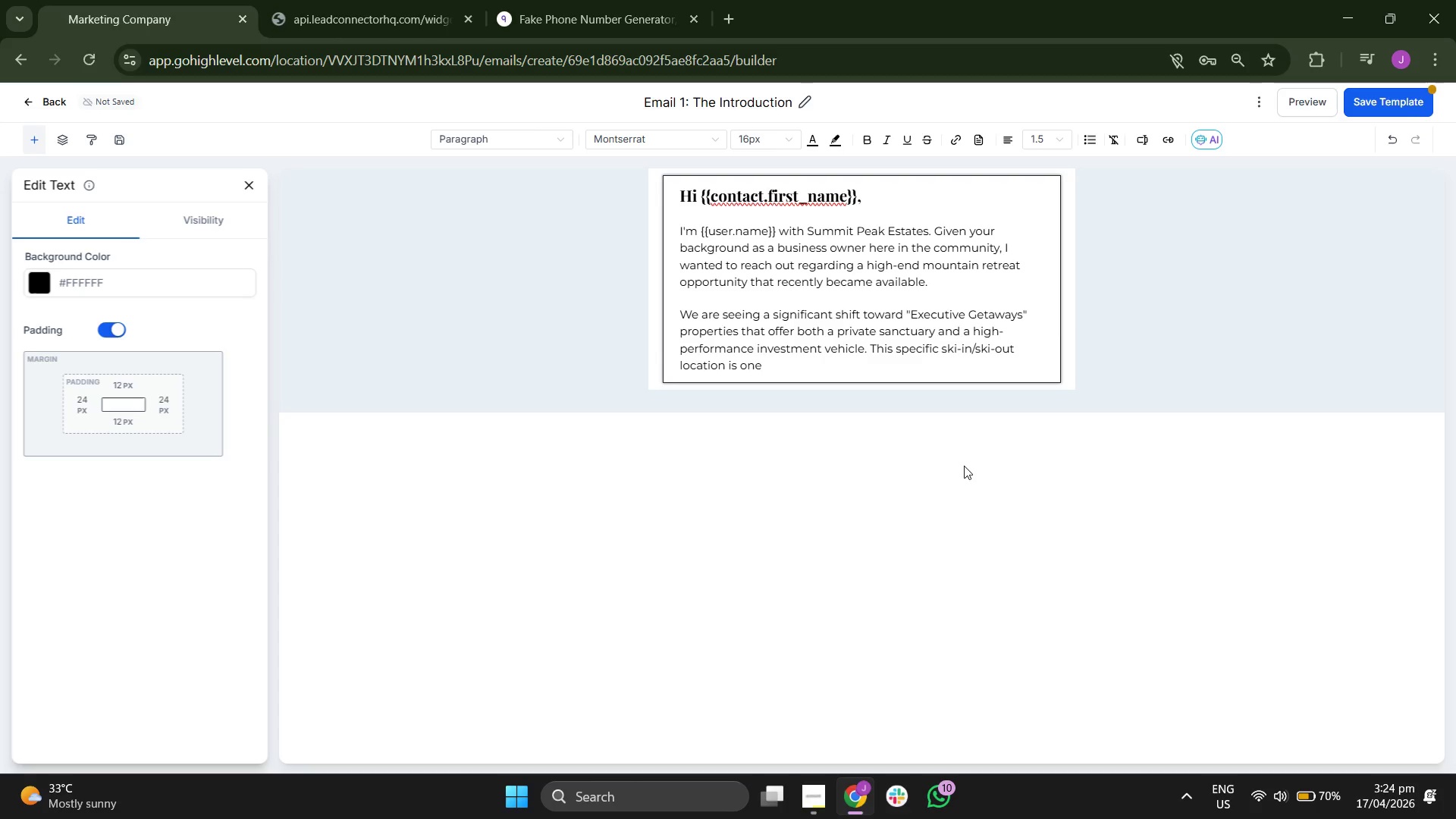 
key(O)
 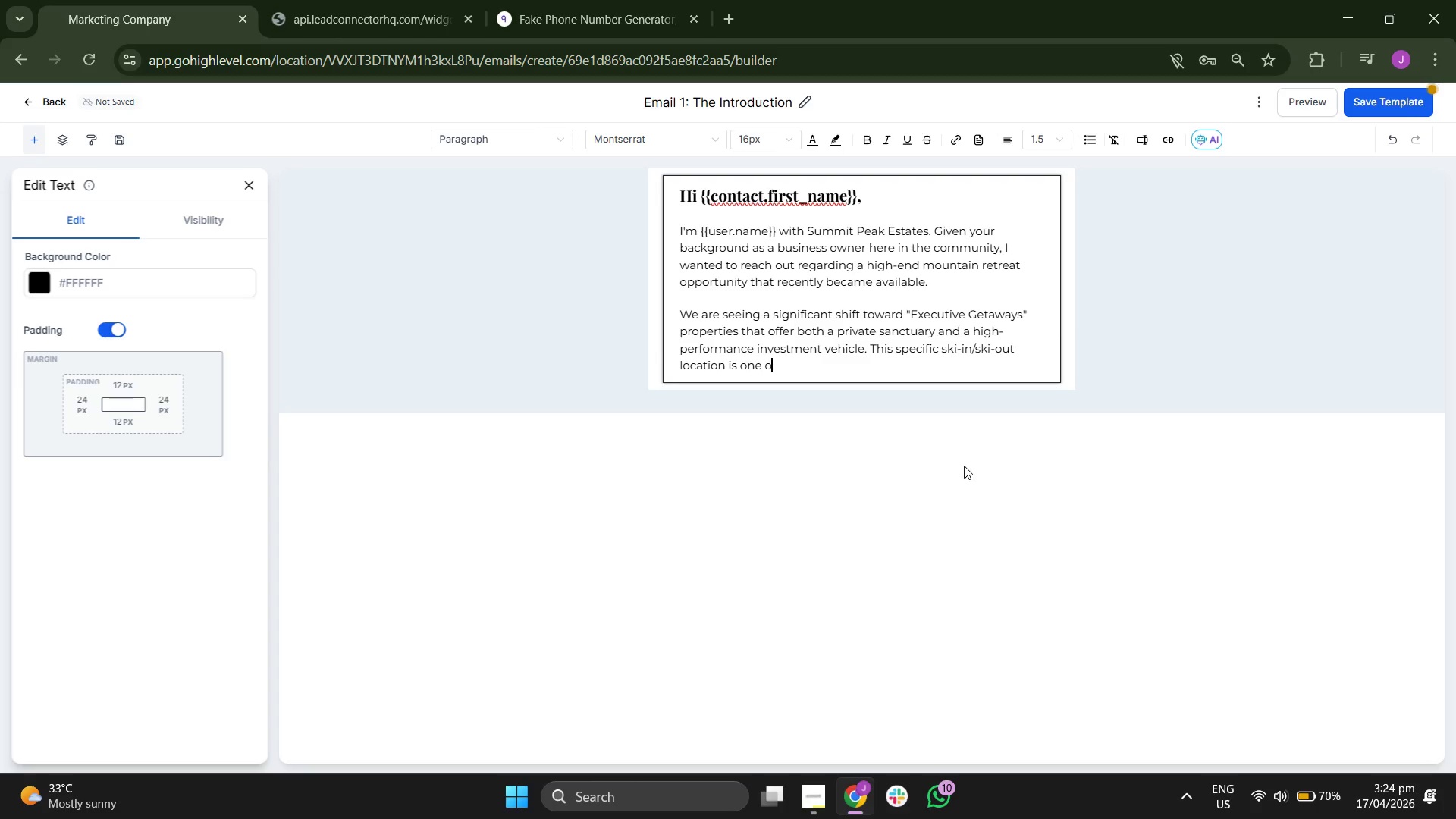 
key(F)
 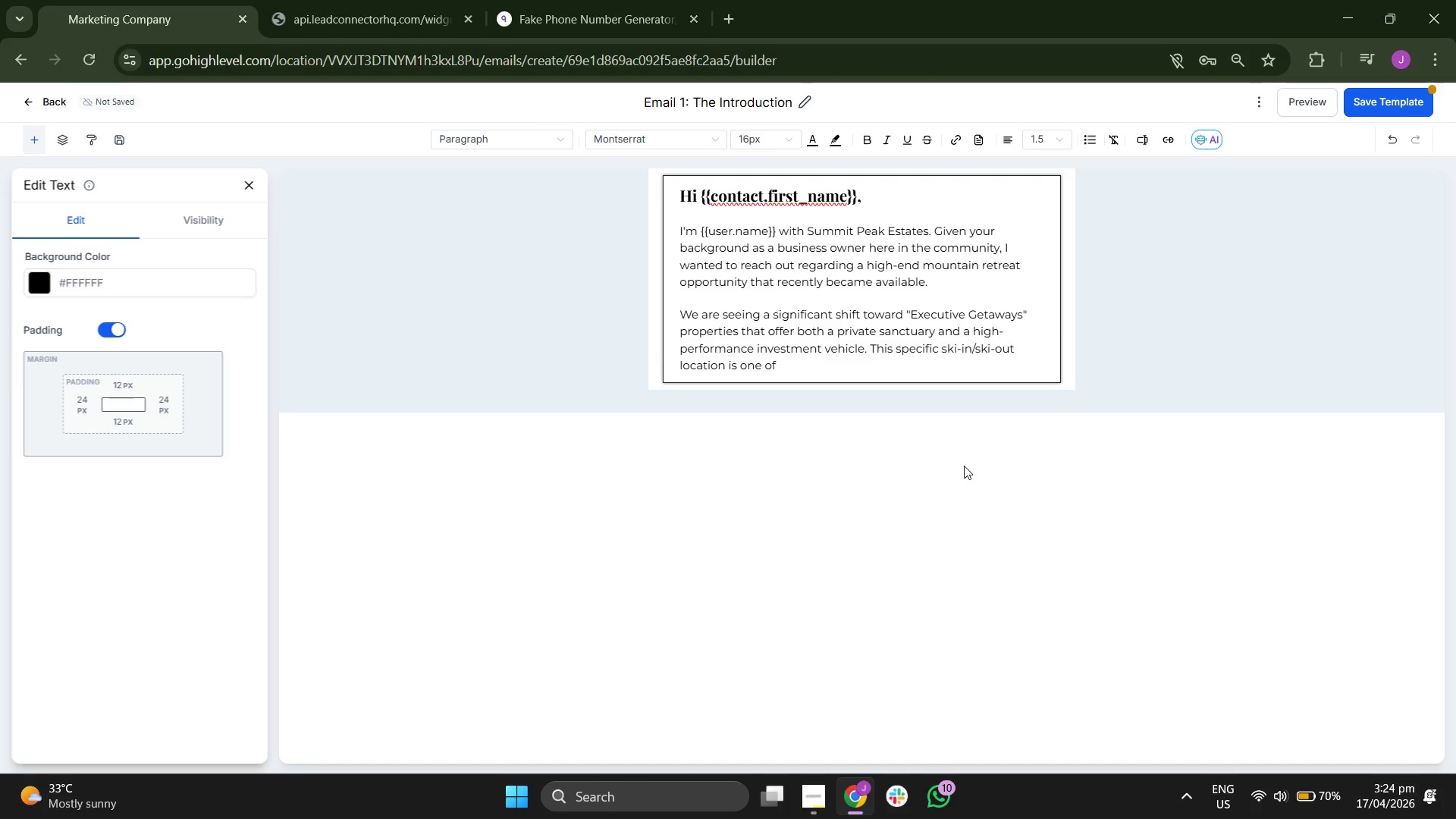 
key(Space)
 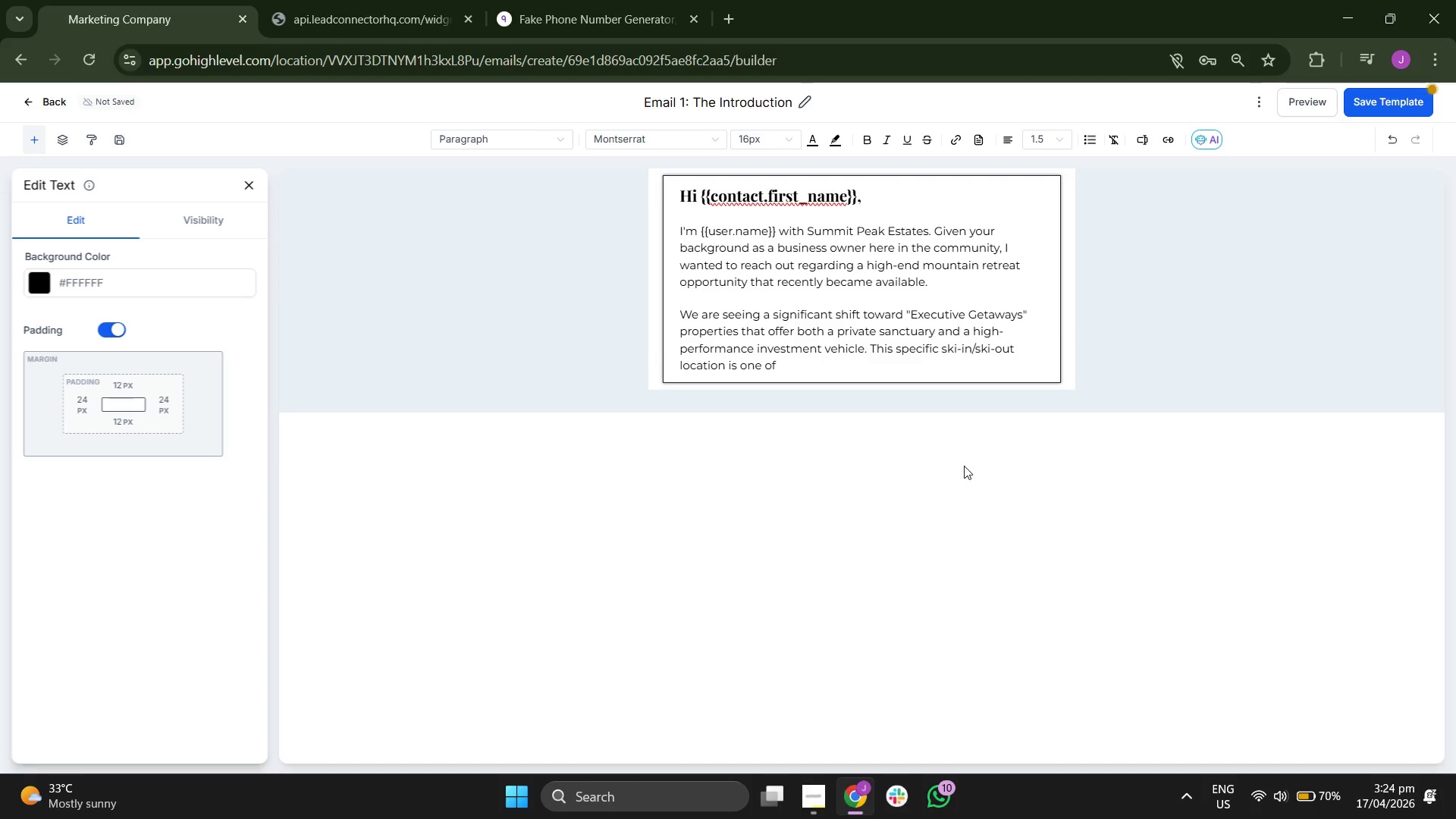 
wait(5.08)
 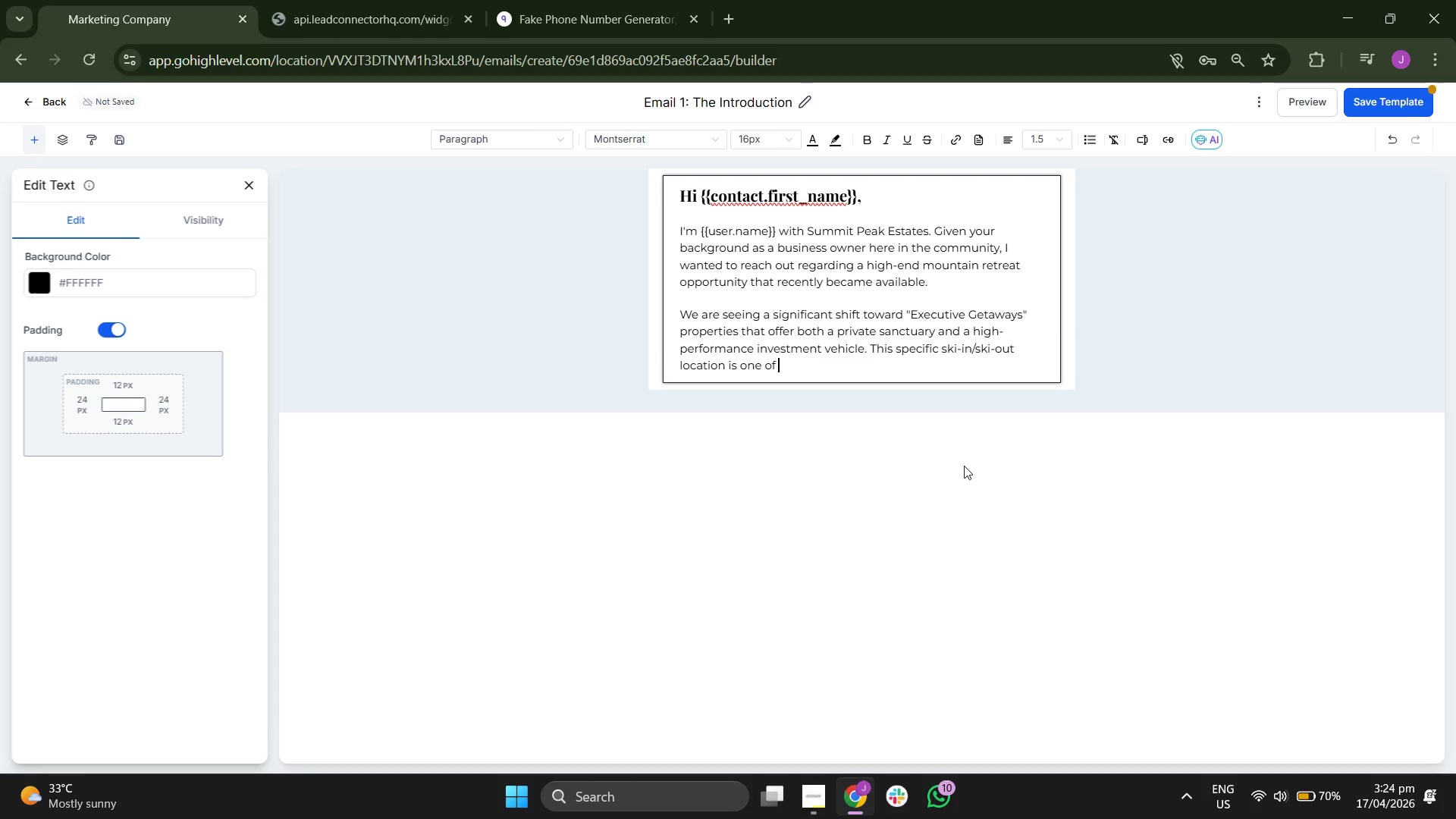 
key(T)
 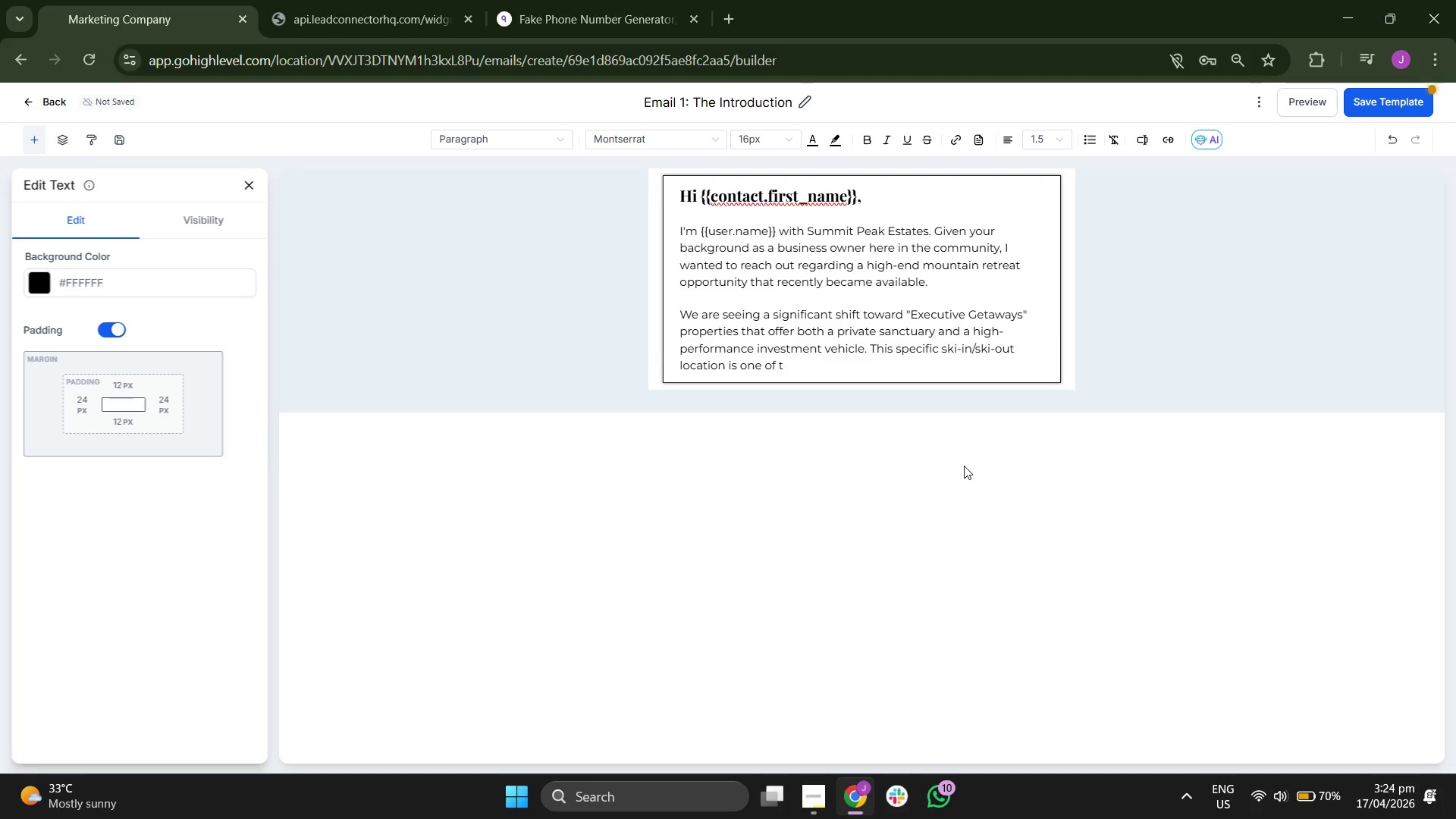 
key(H)
 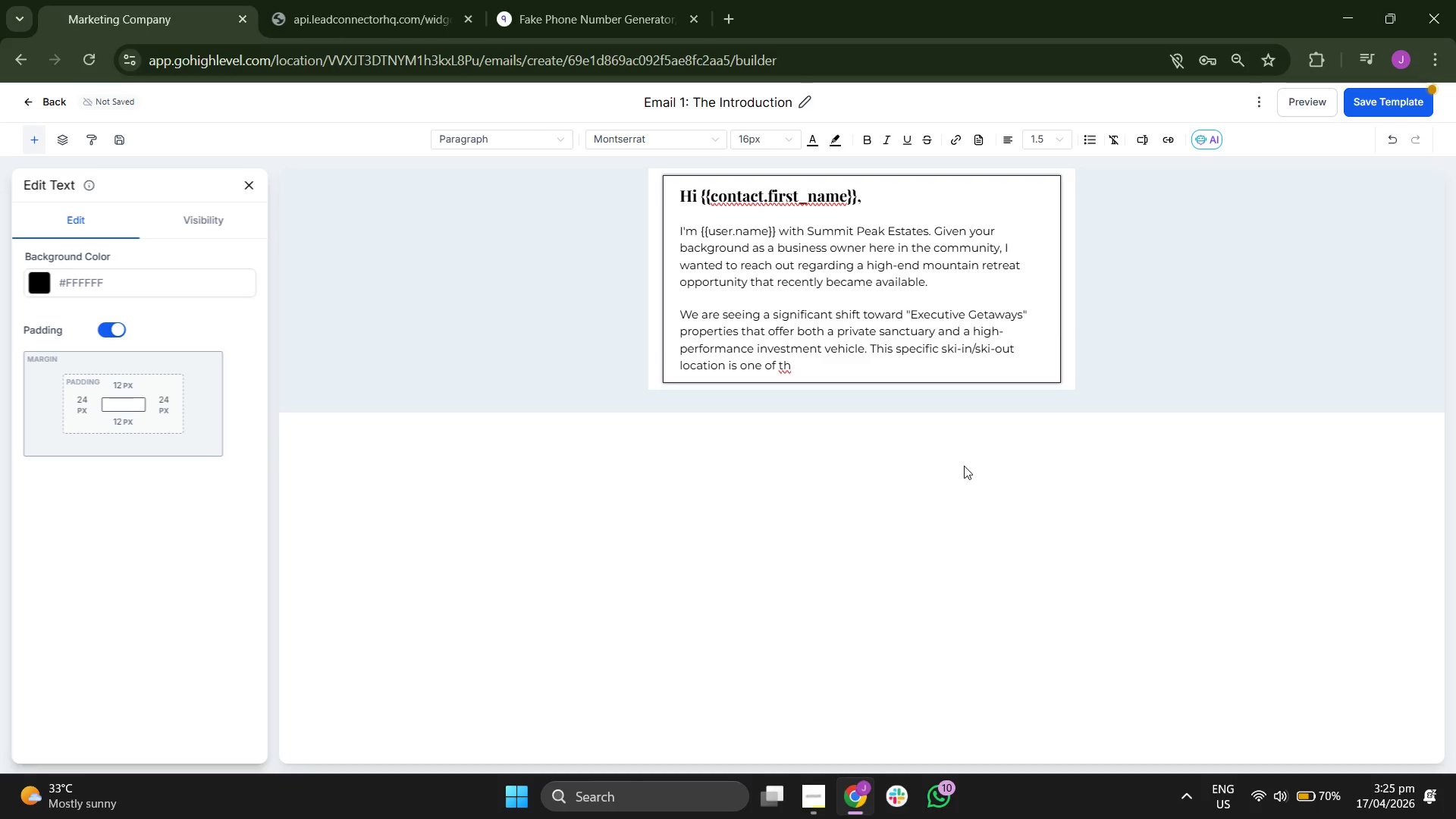 
key(E)
 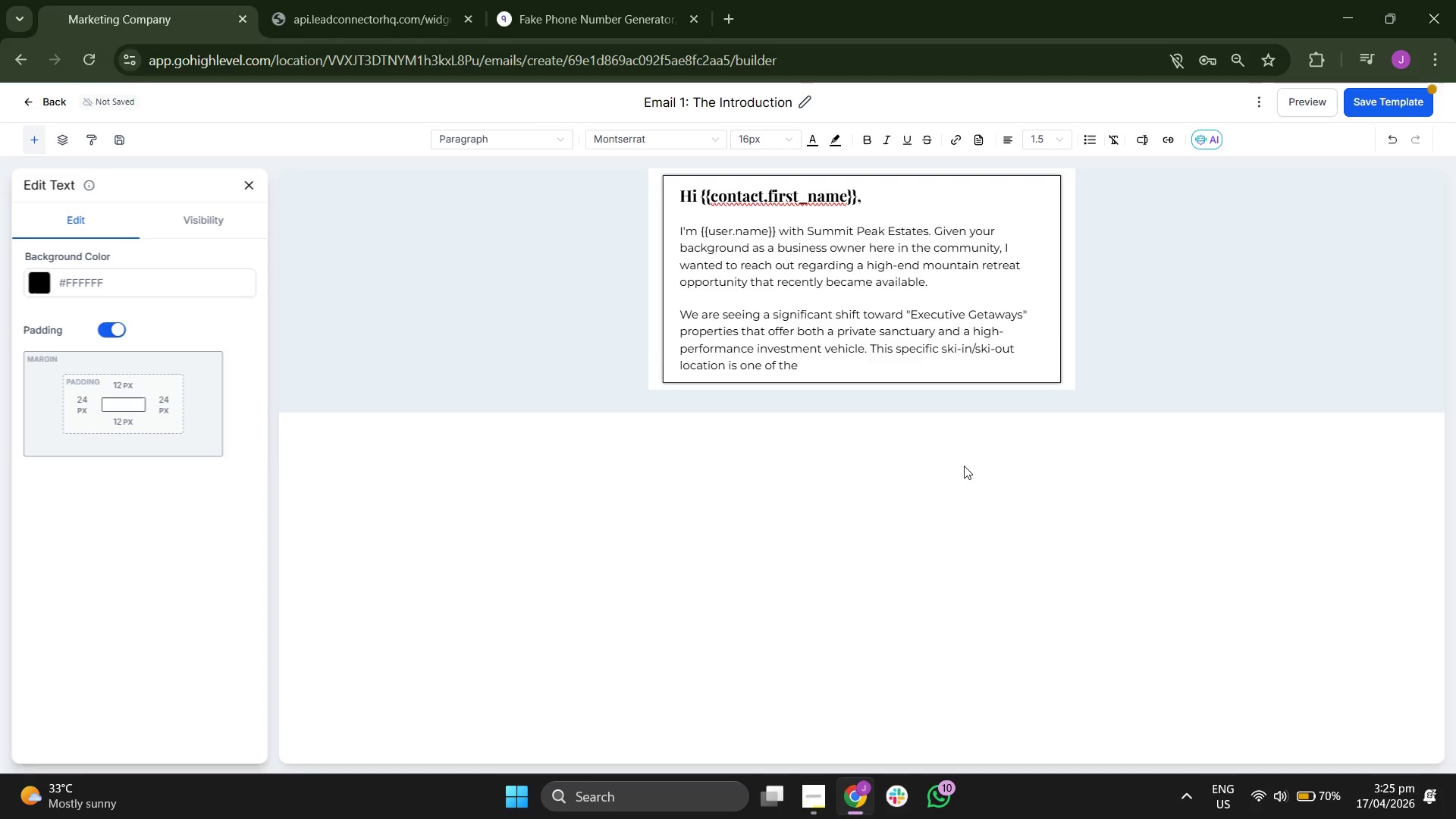 
key(Space)
 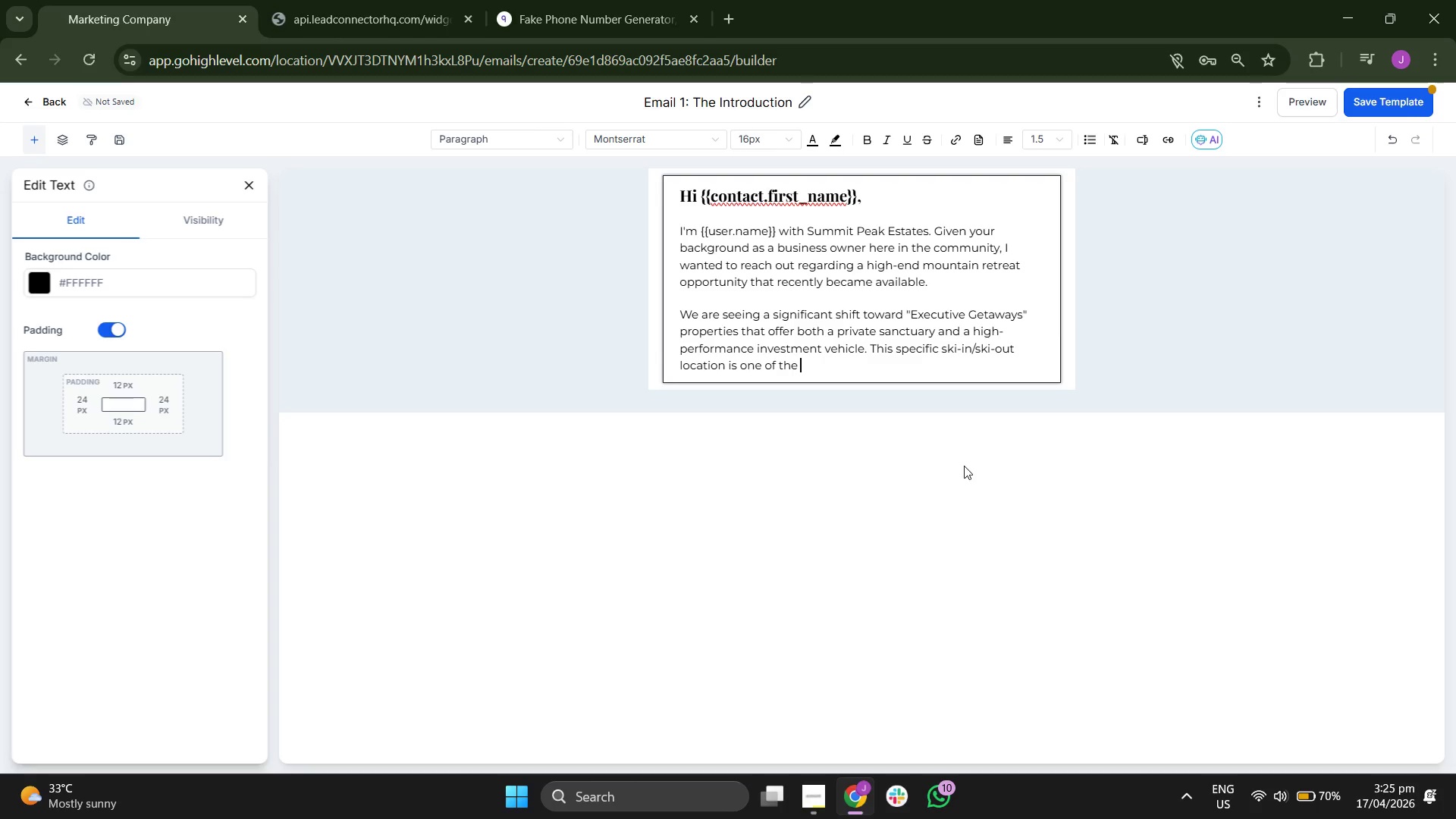 
key(M)
 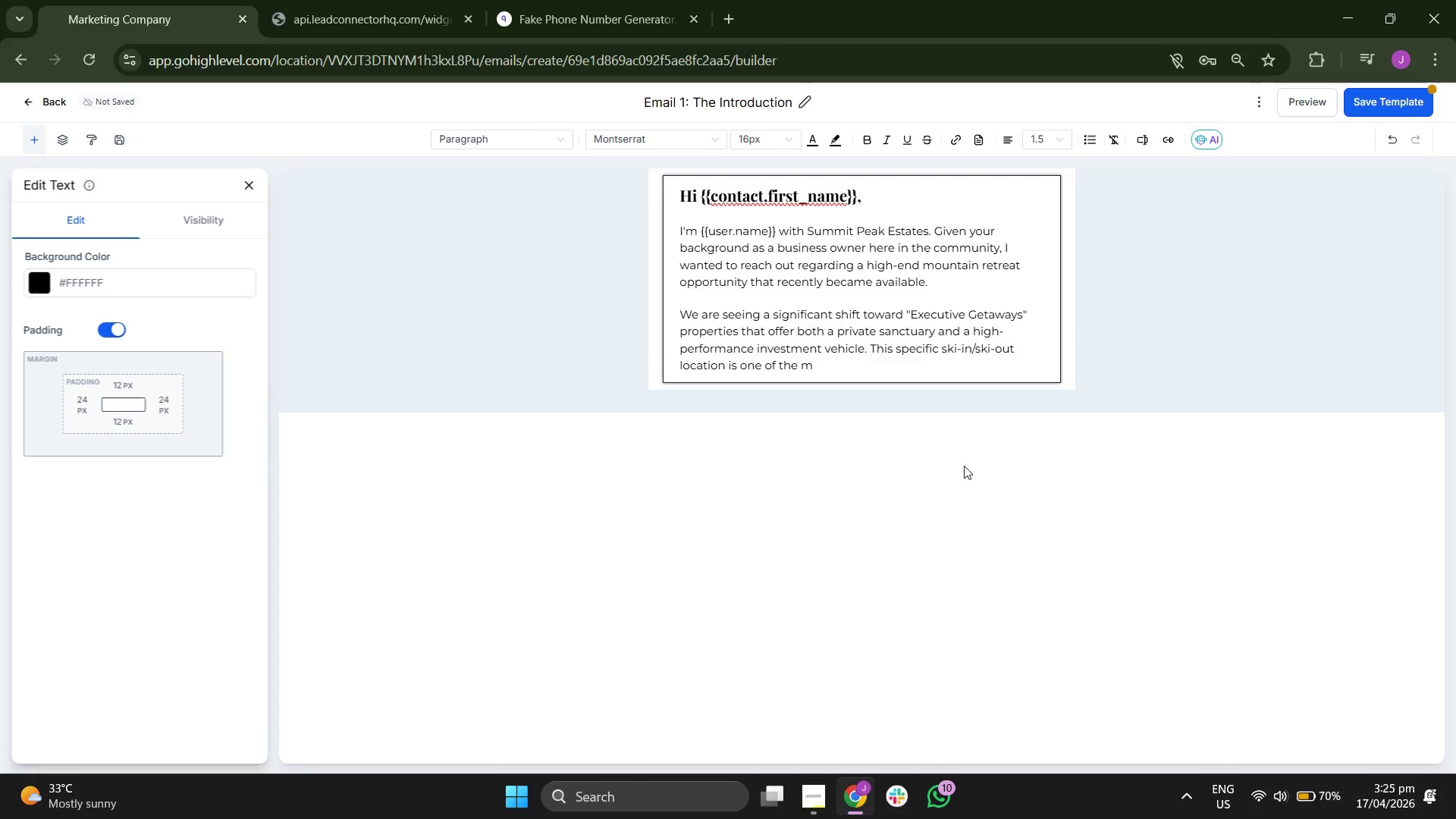 
key(O)
 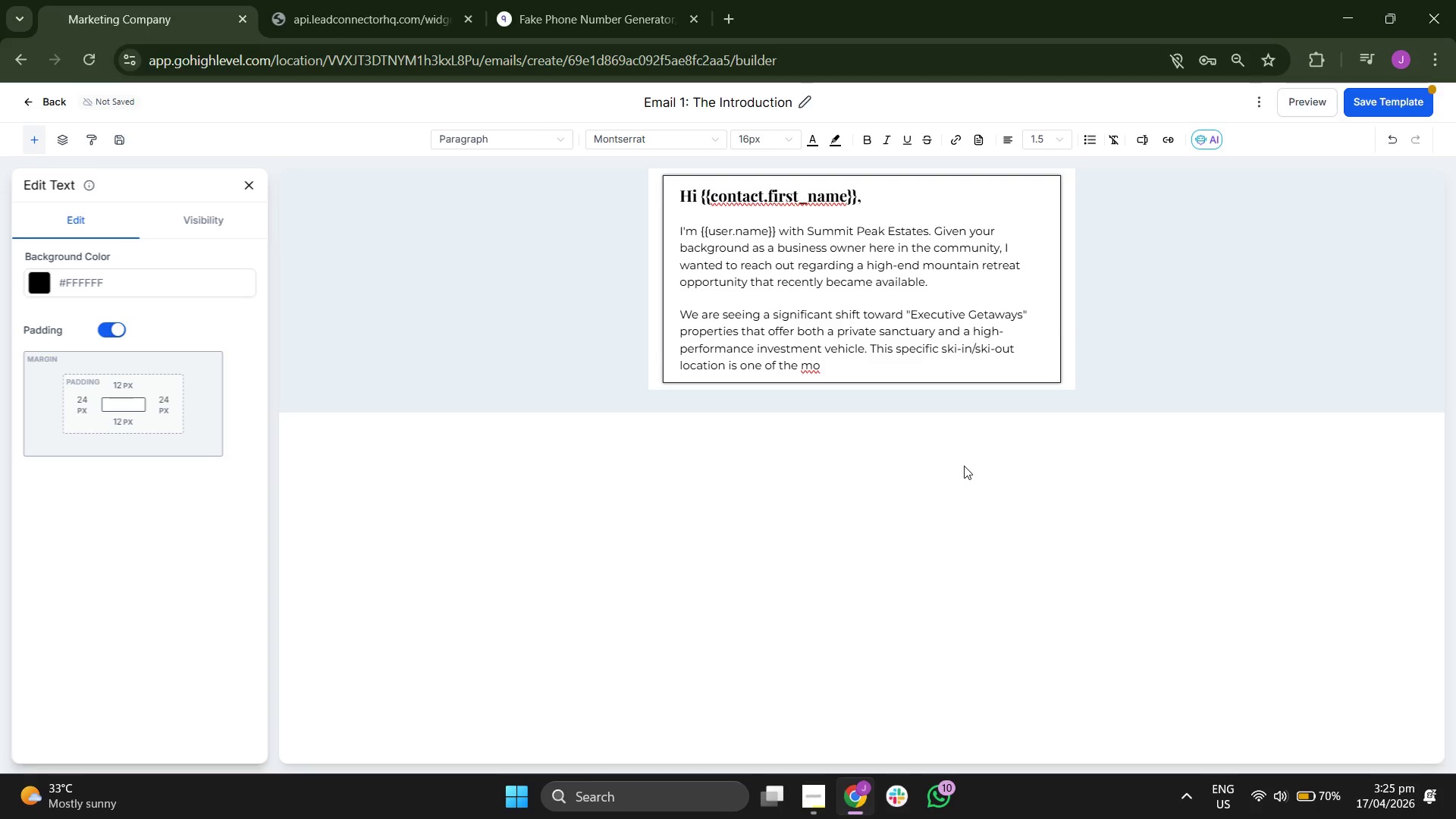 
type(st)
 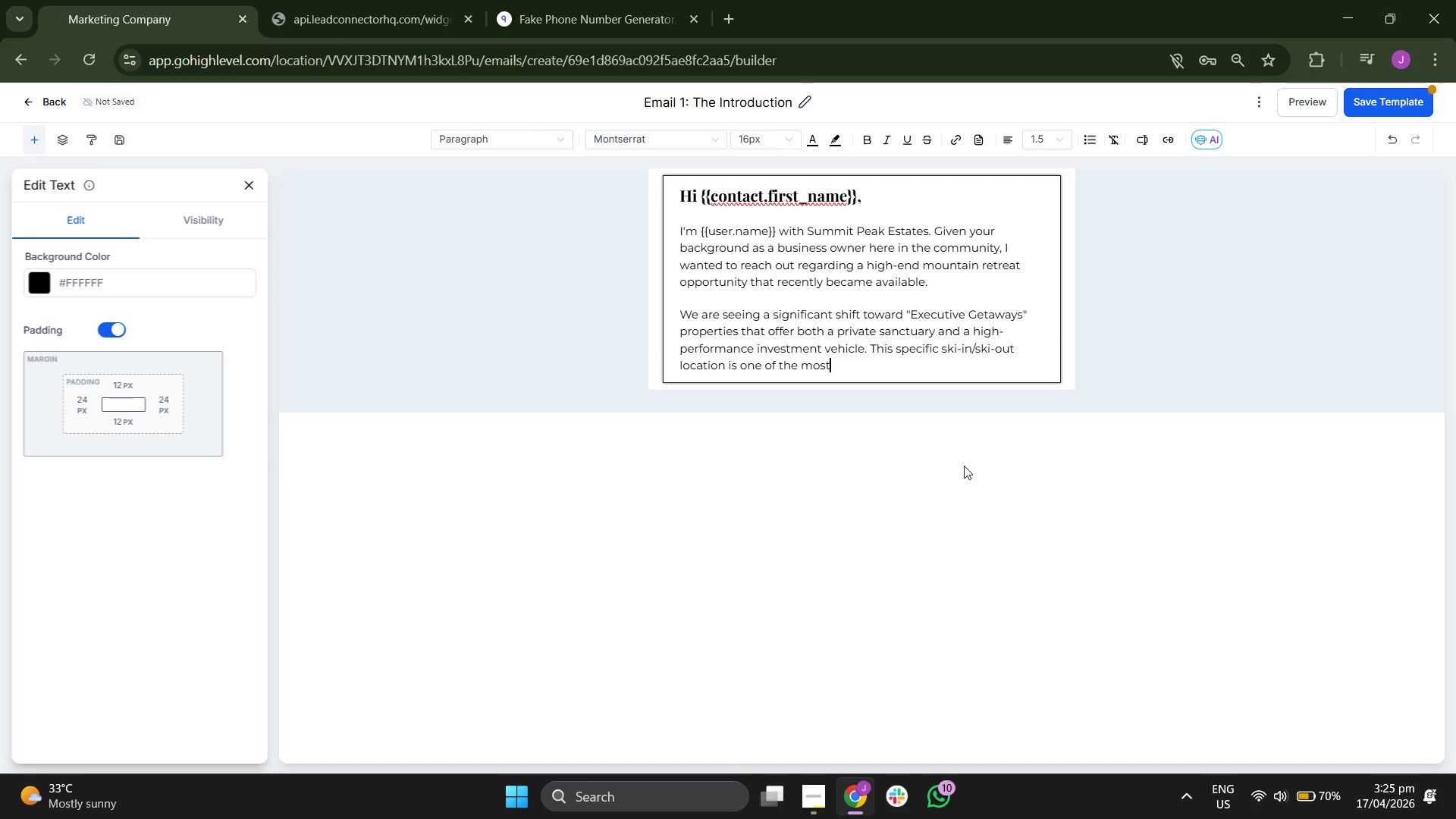 
key(Space)
 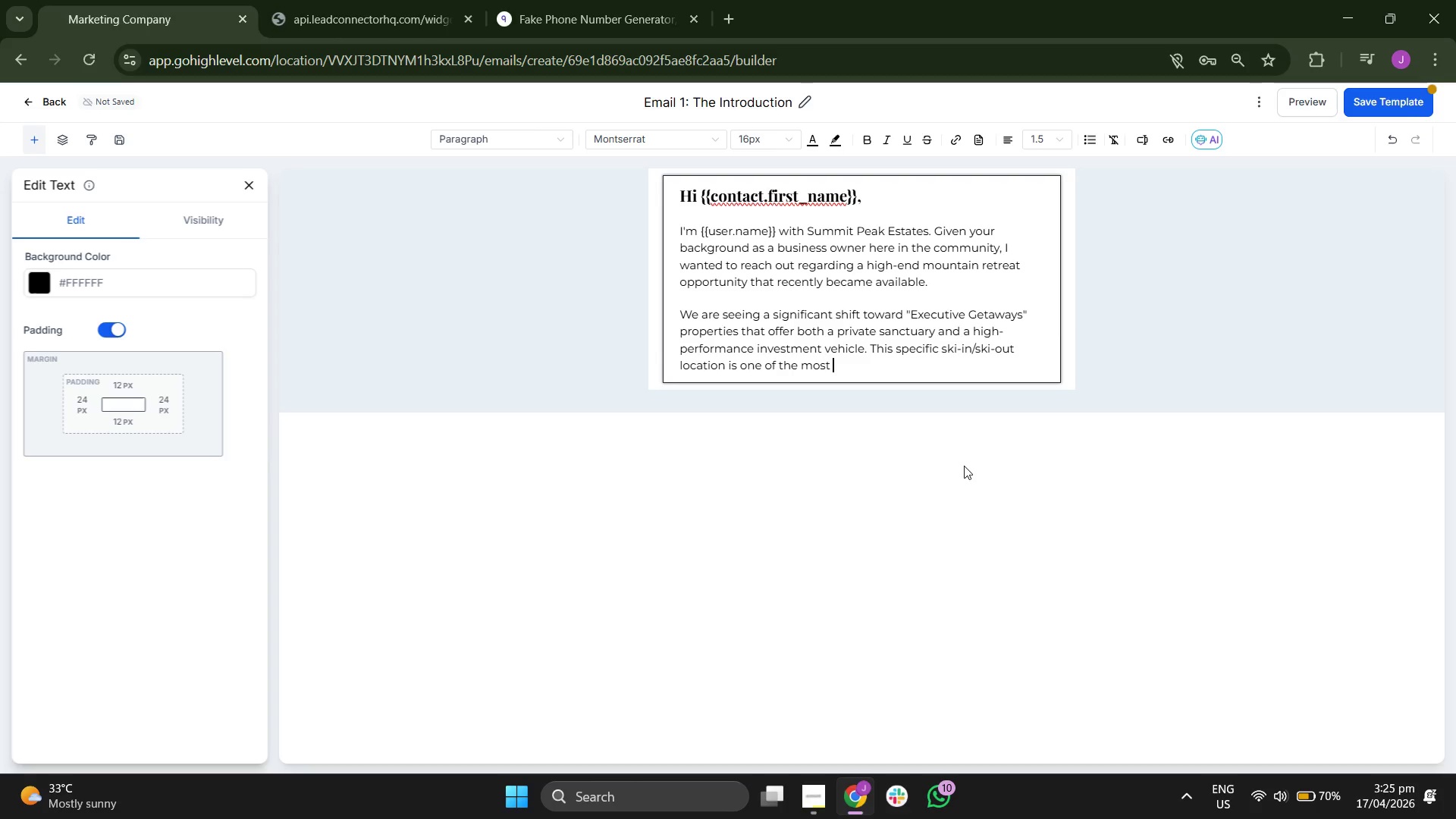 
key(S)
 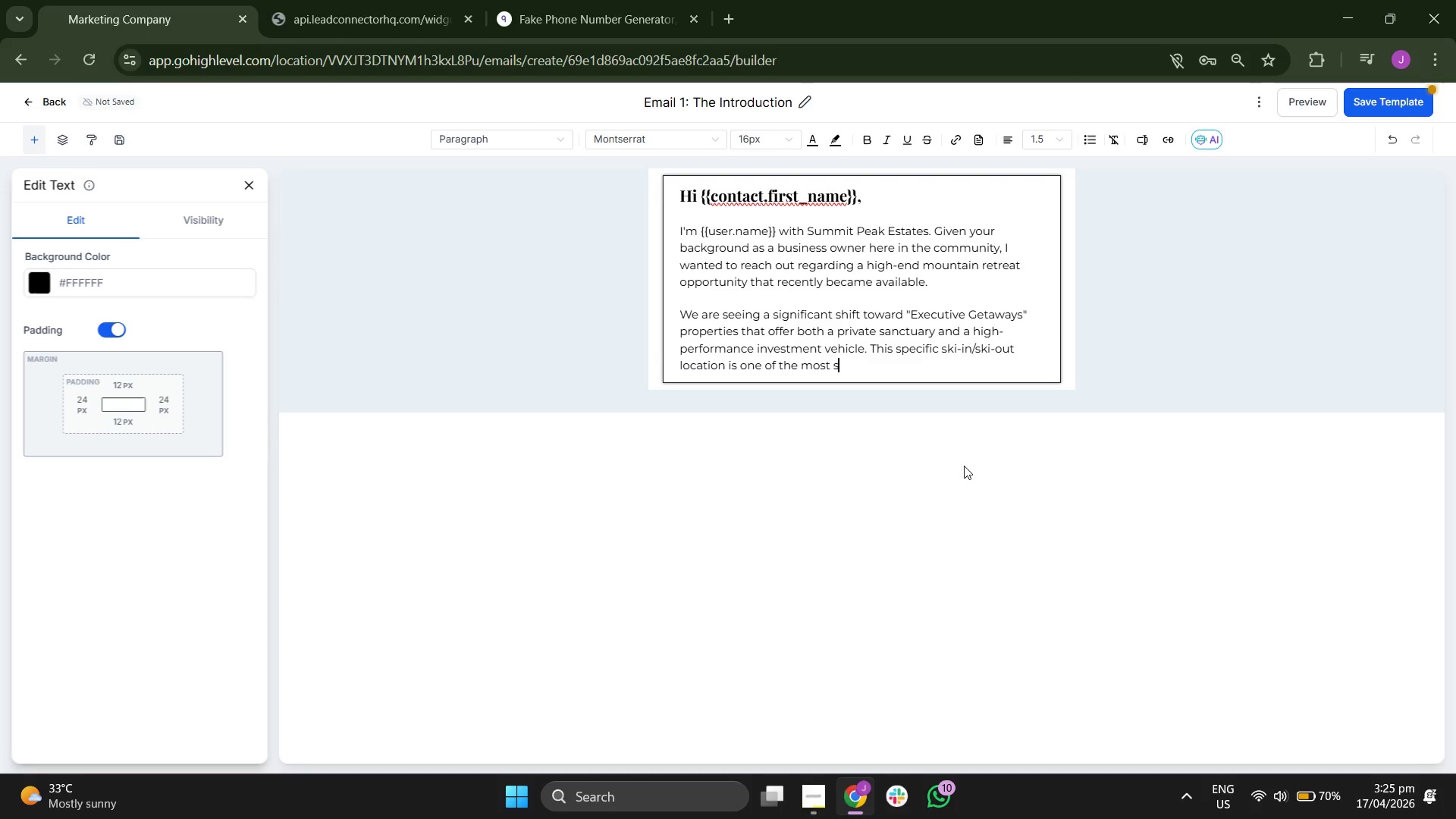 
key(O)
 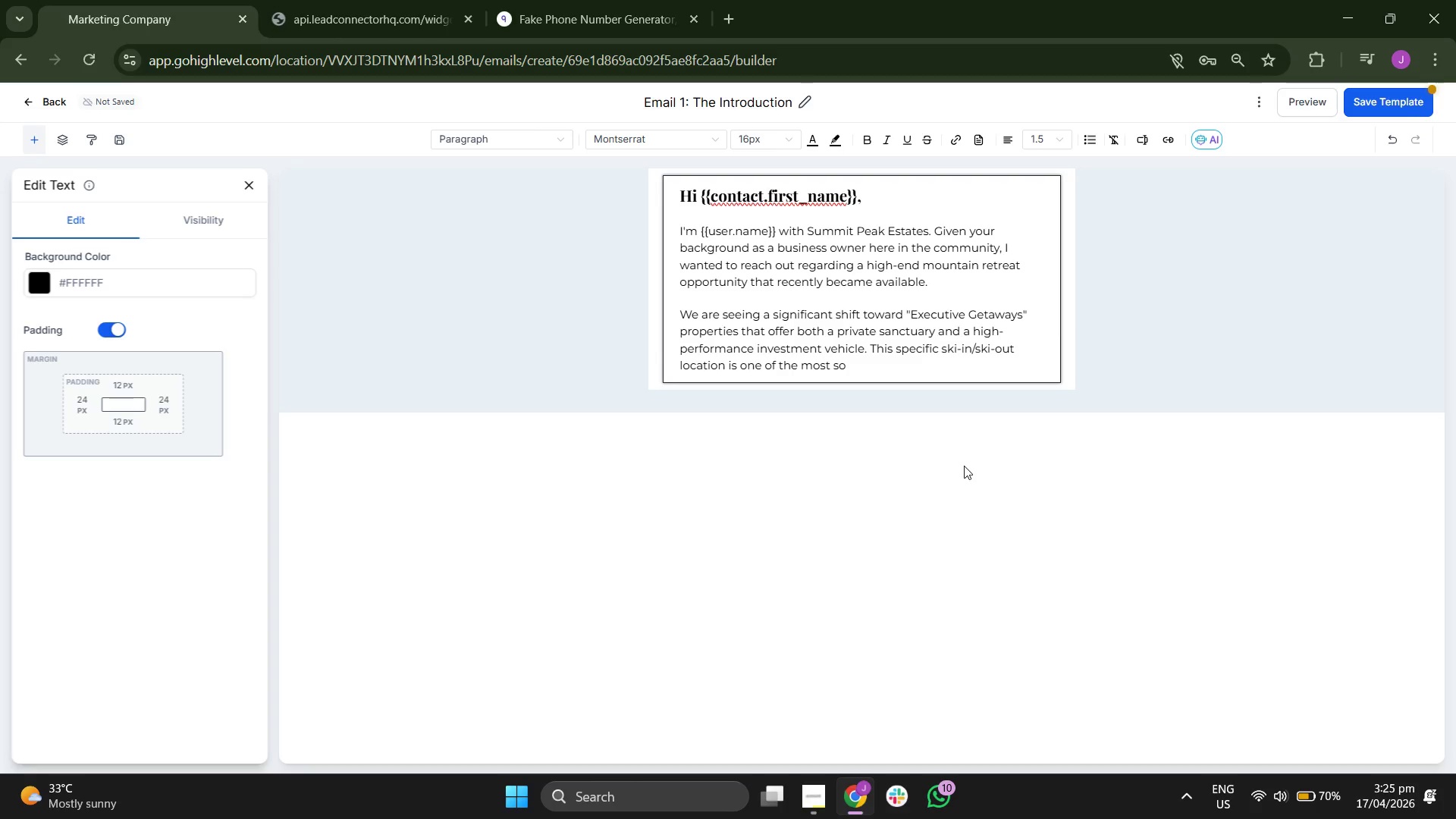 
key(U)
 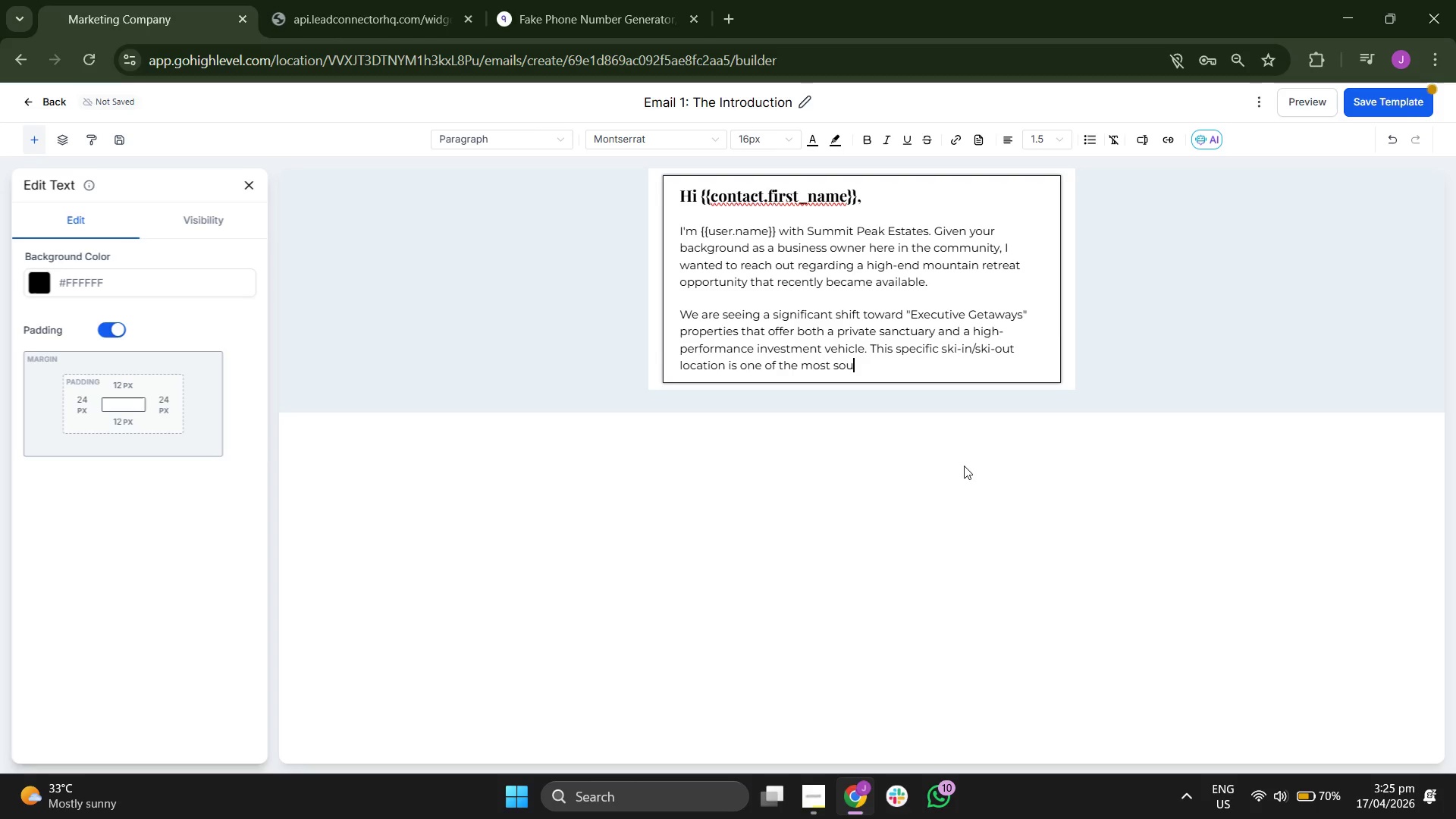 
key(F)
 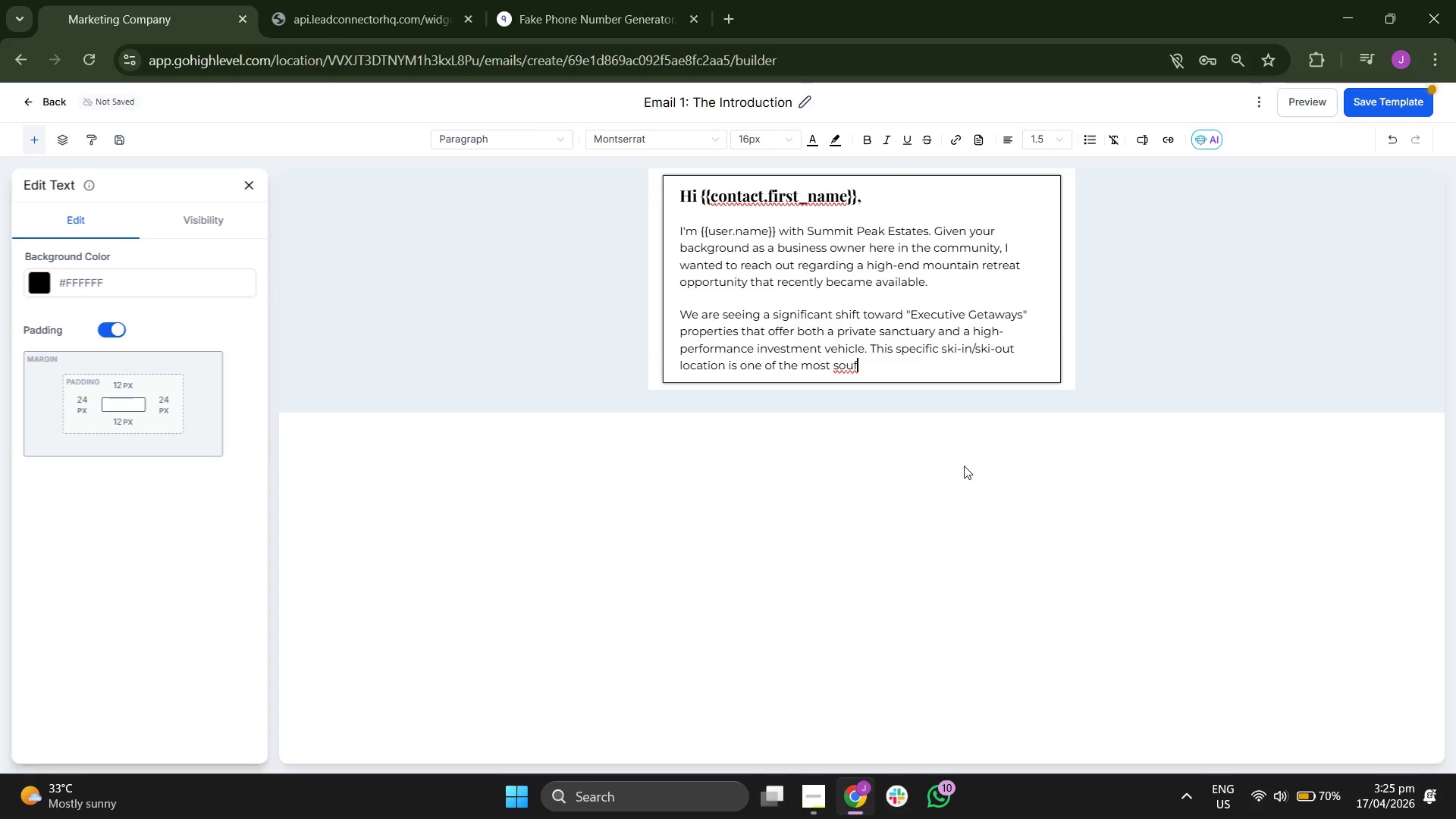 
key(Backspace)
 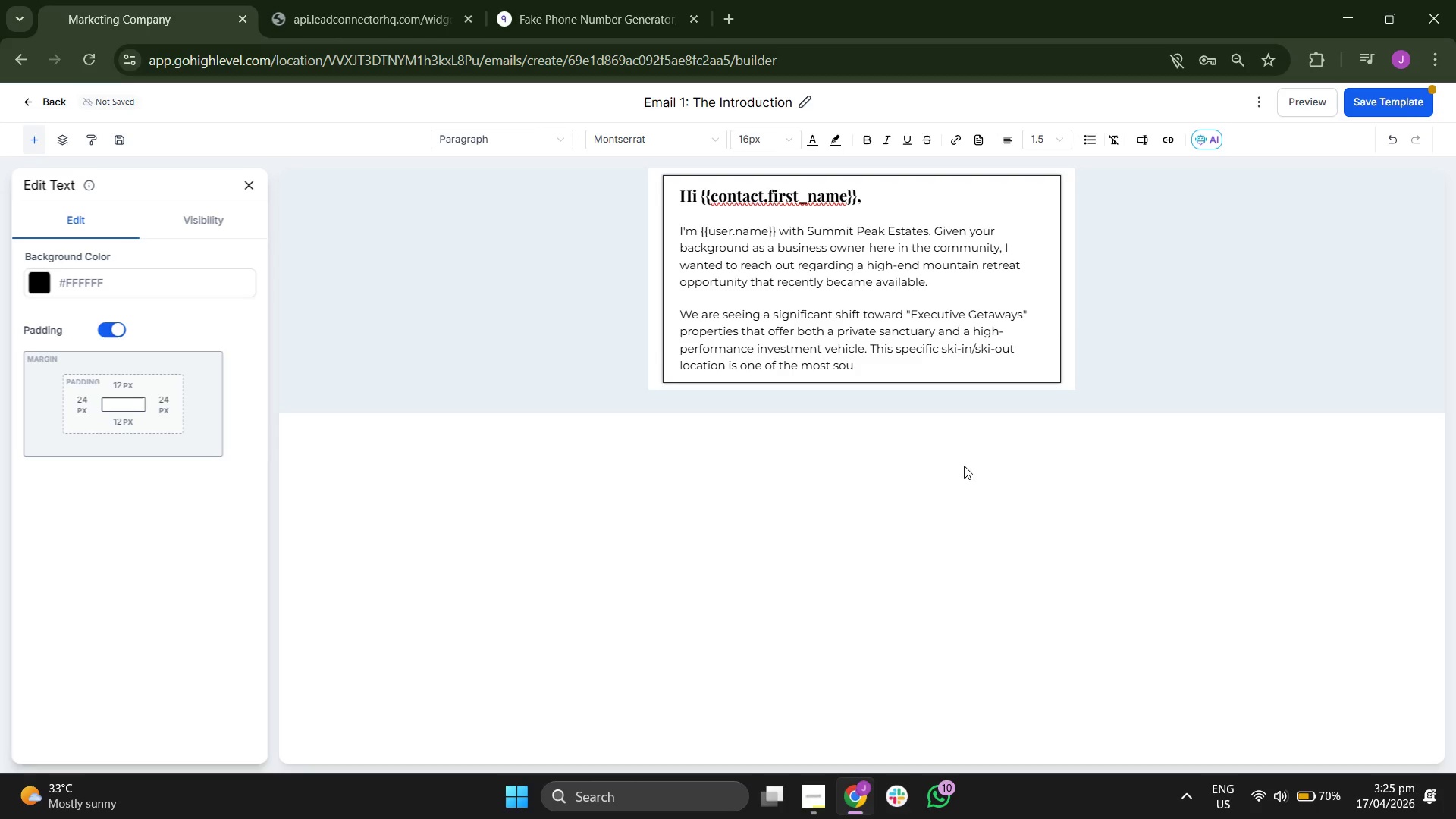 
key(T)
 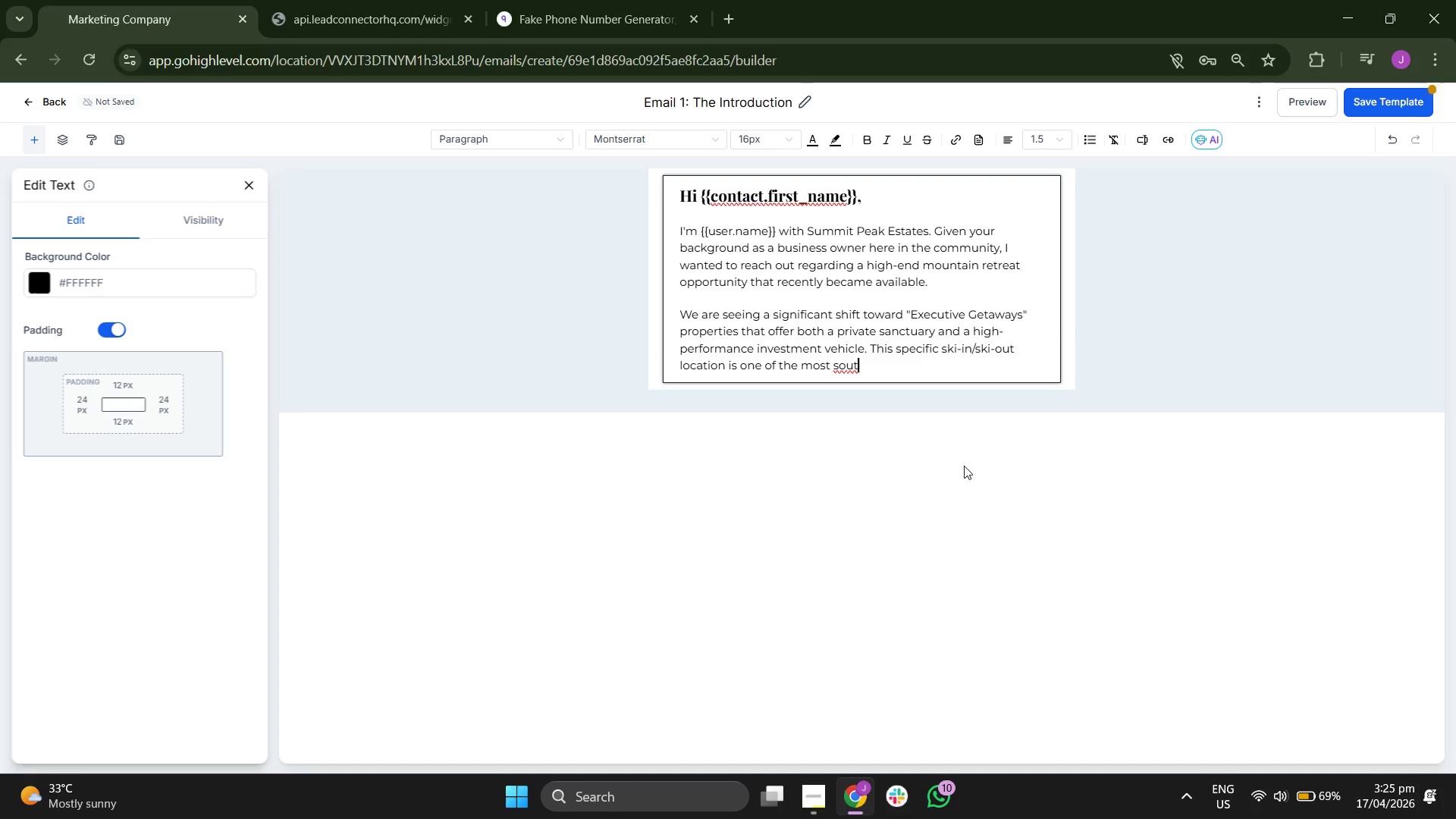 
key(Backspace)
type(ght)
 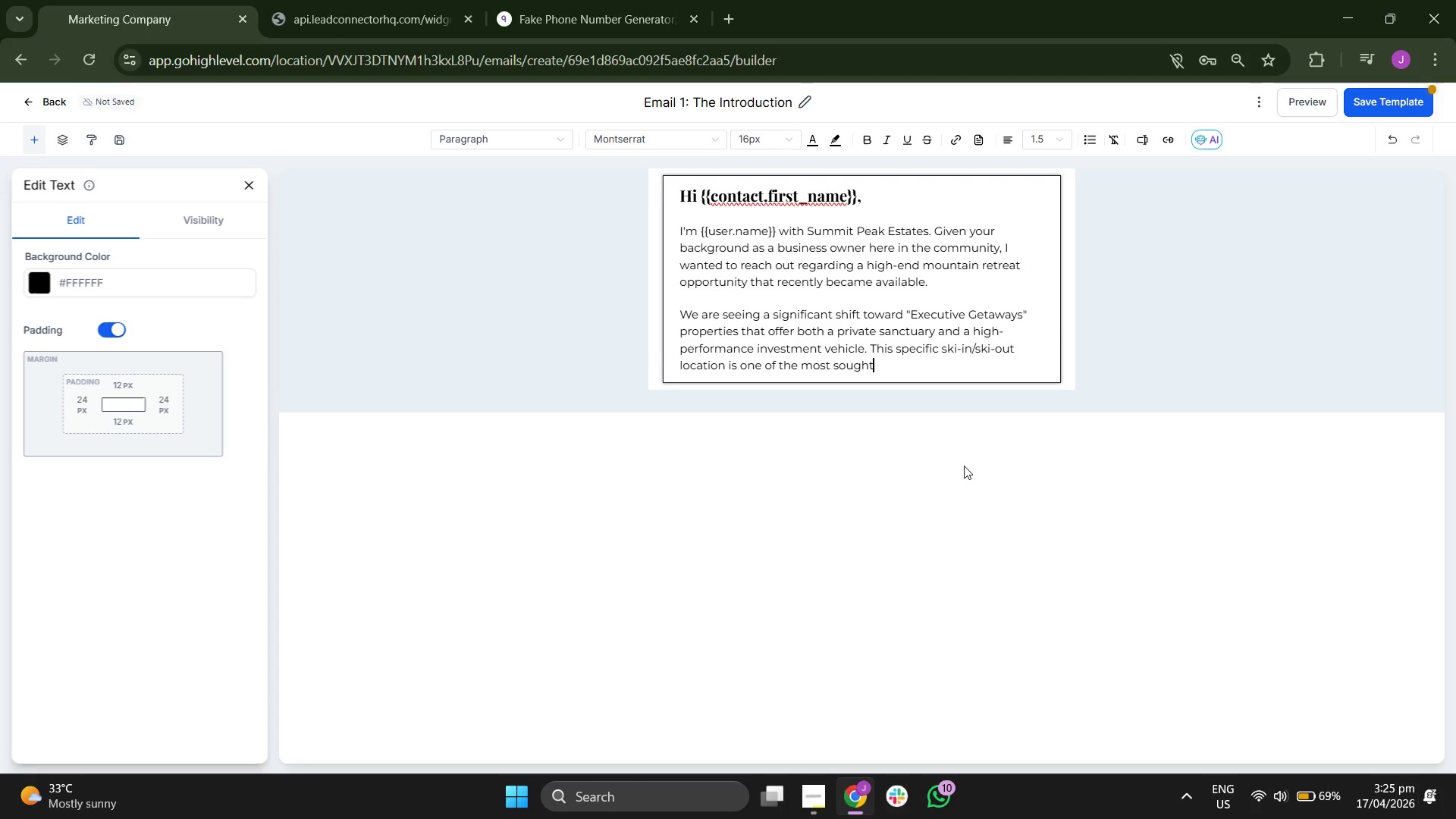 
key(Minus)
 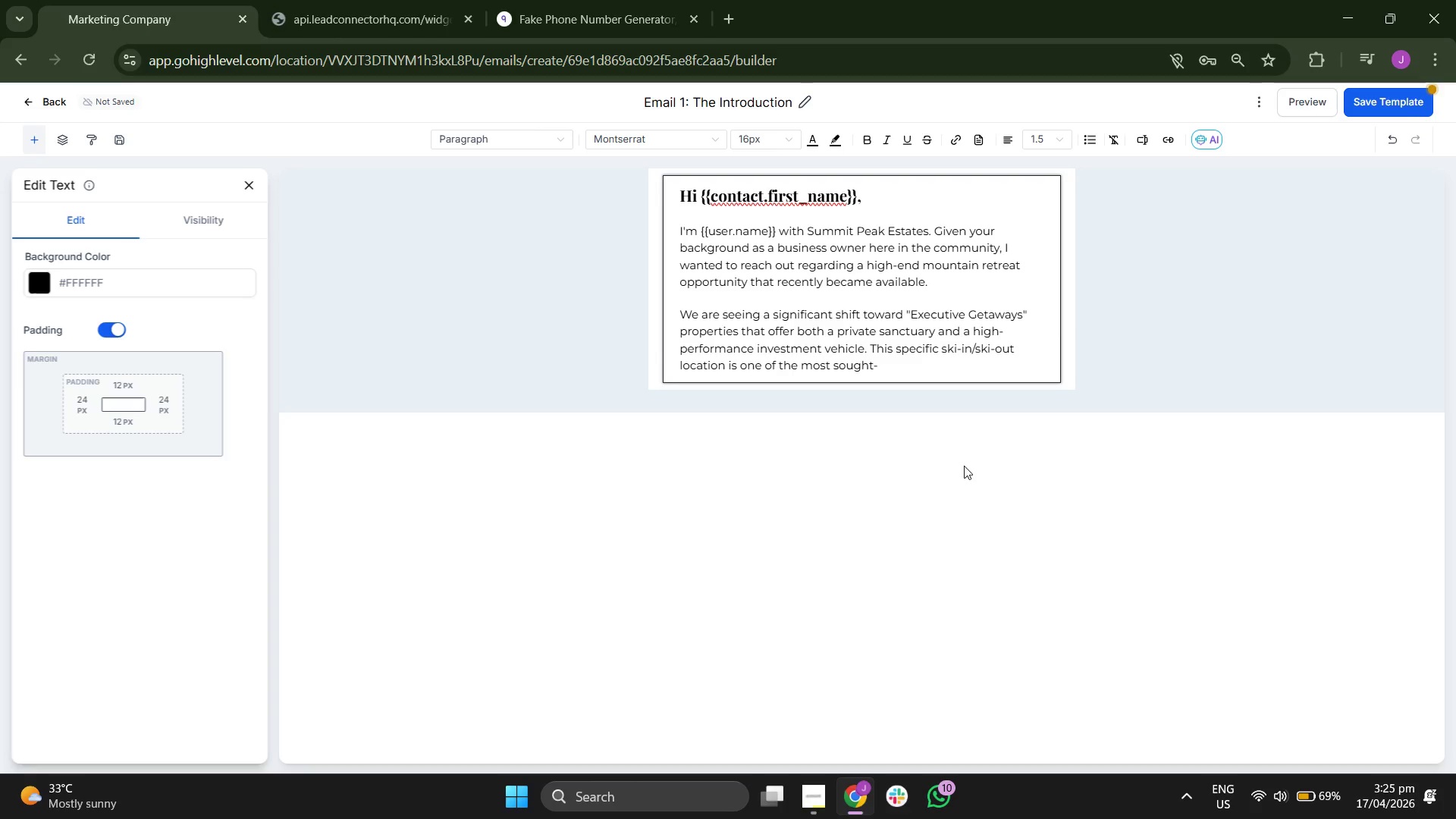 
type(af)
 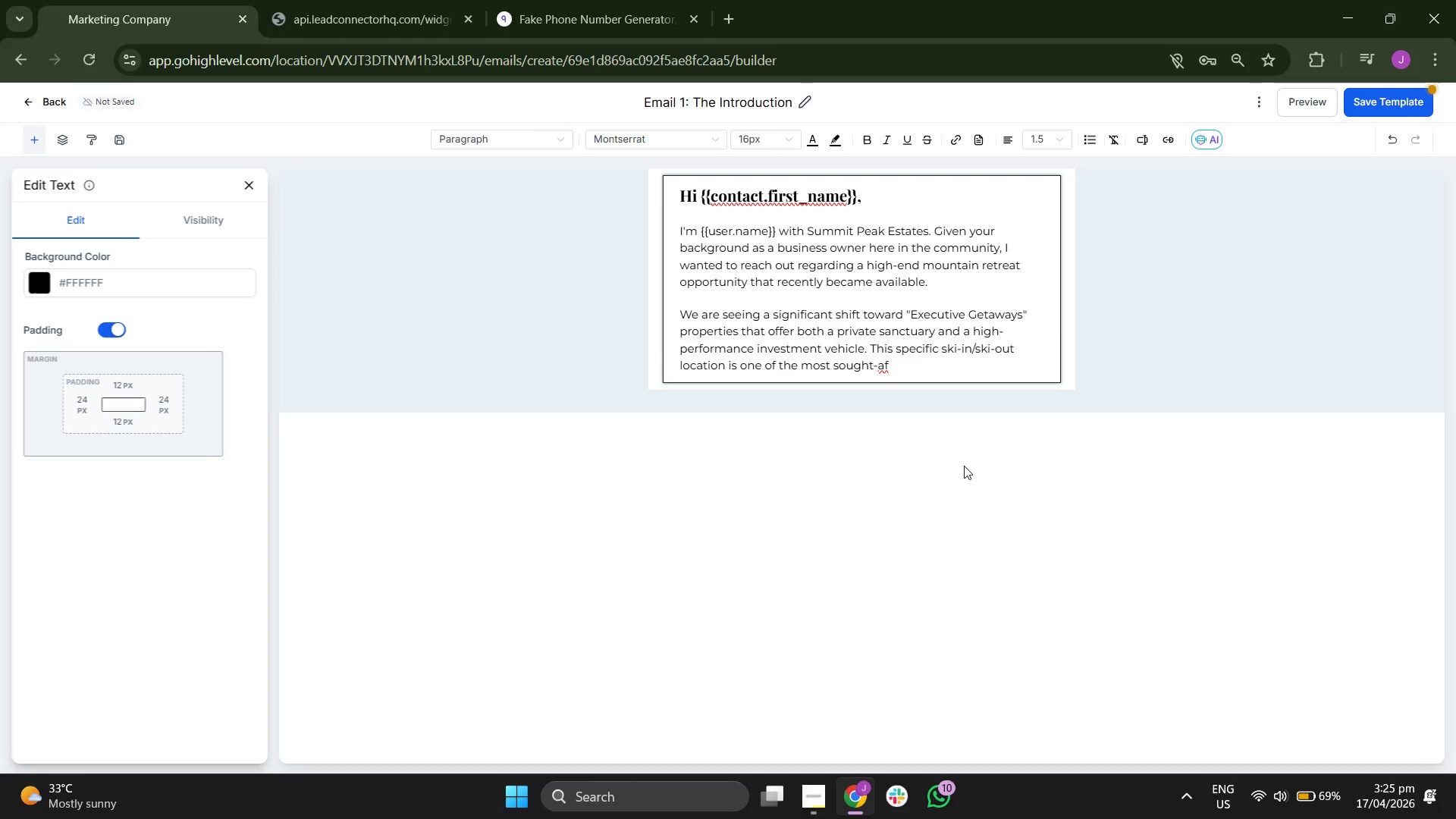 
type(ter )
 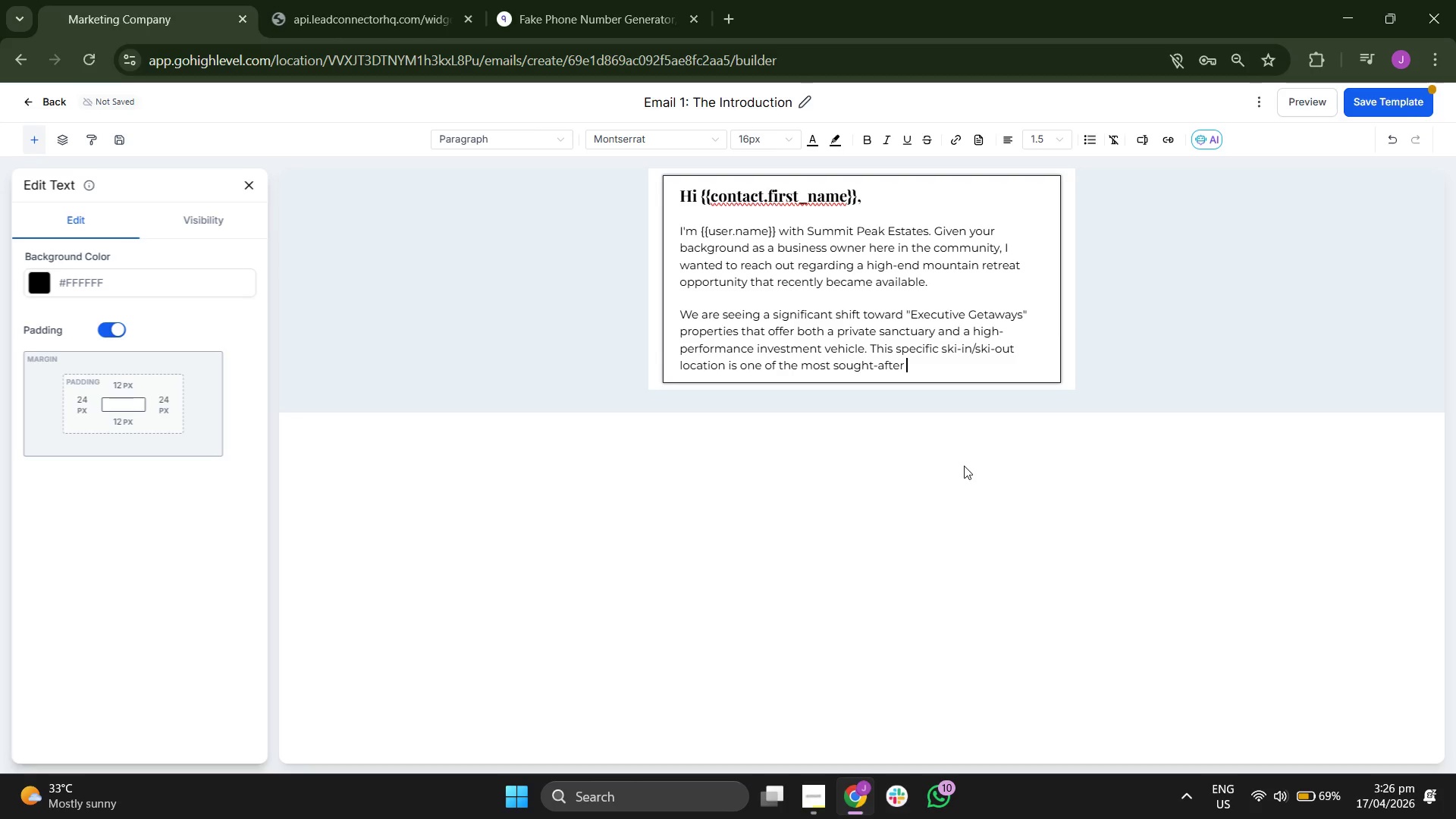 
type(in o)
 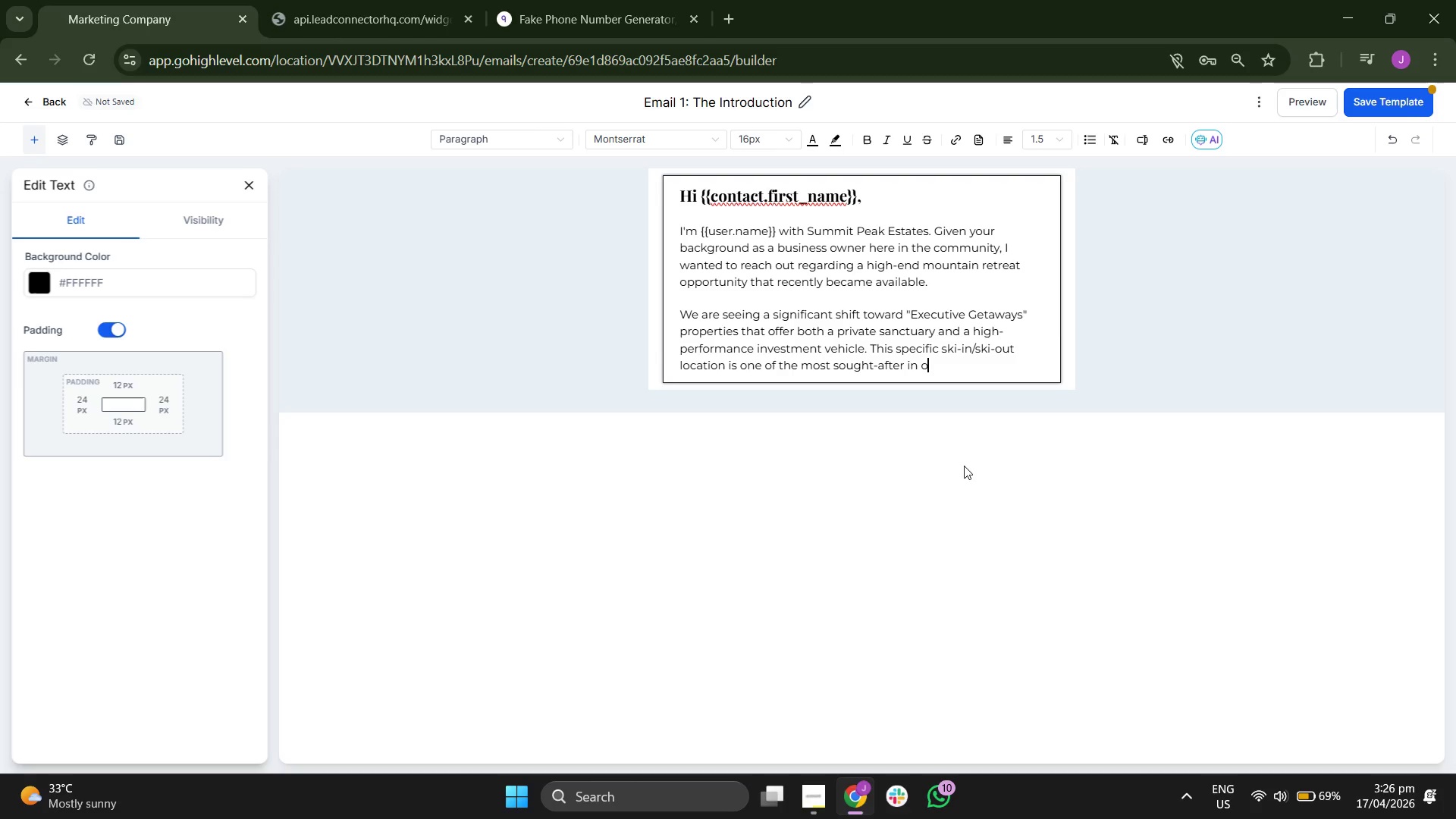 
key(U)
 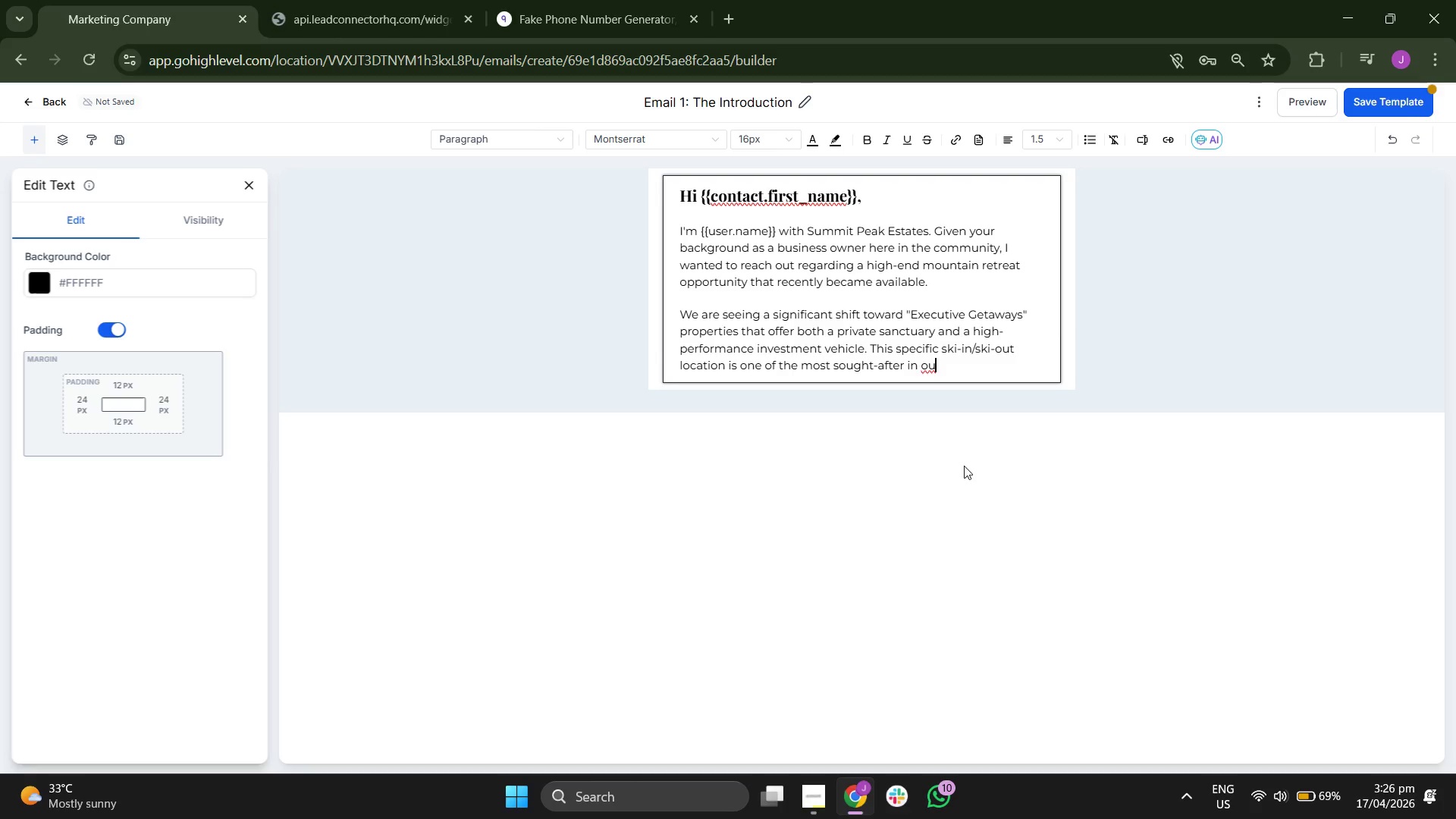 
type(r cu)
 